 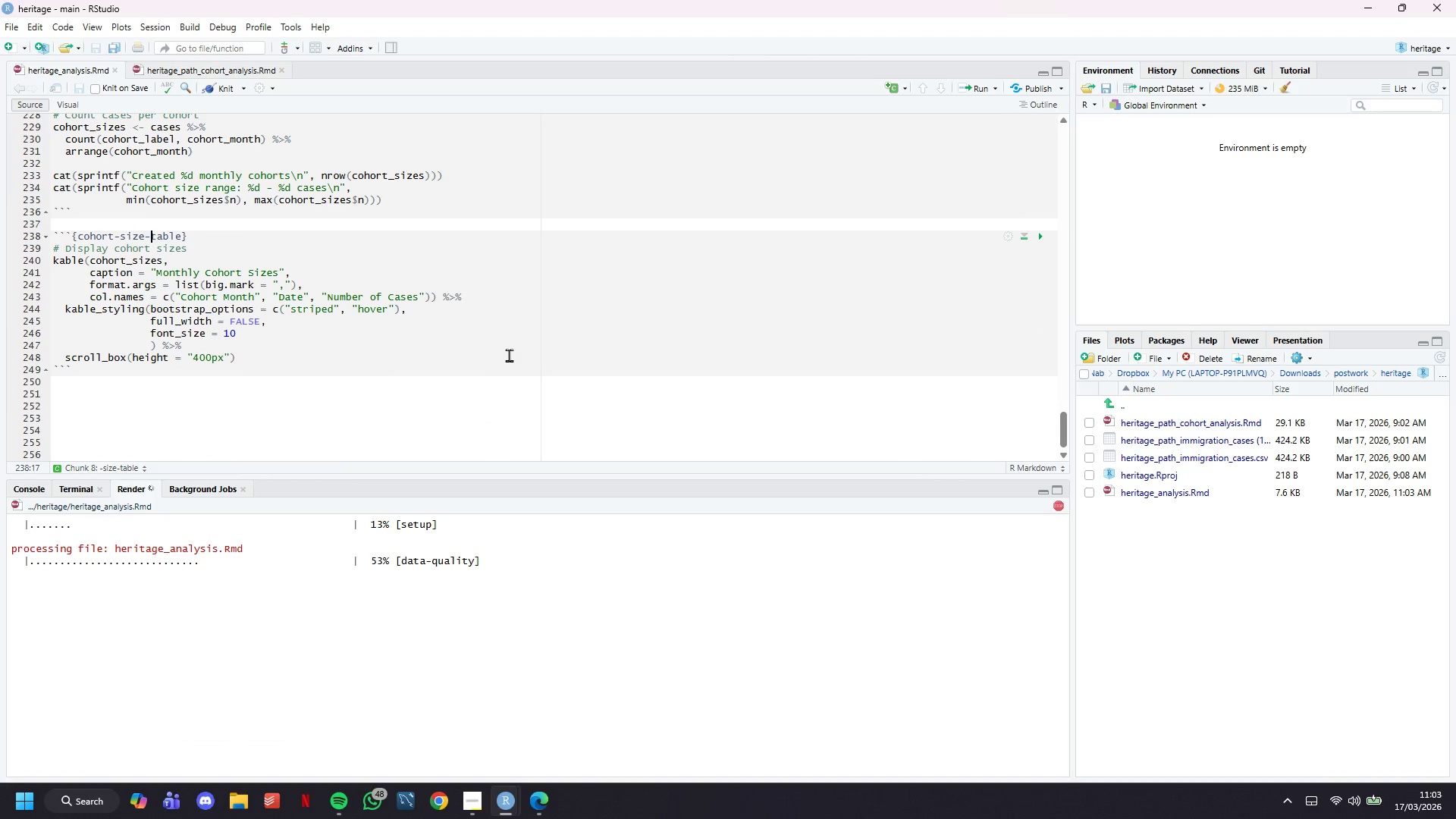 
left_click([430, 191])
 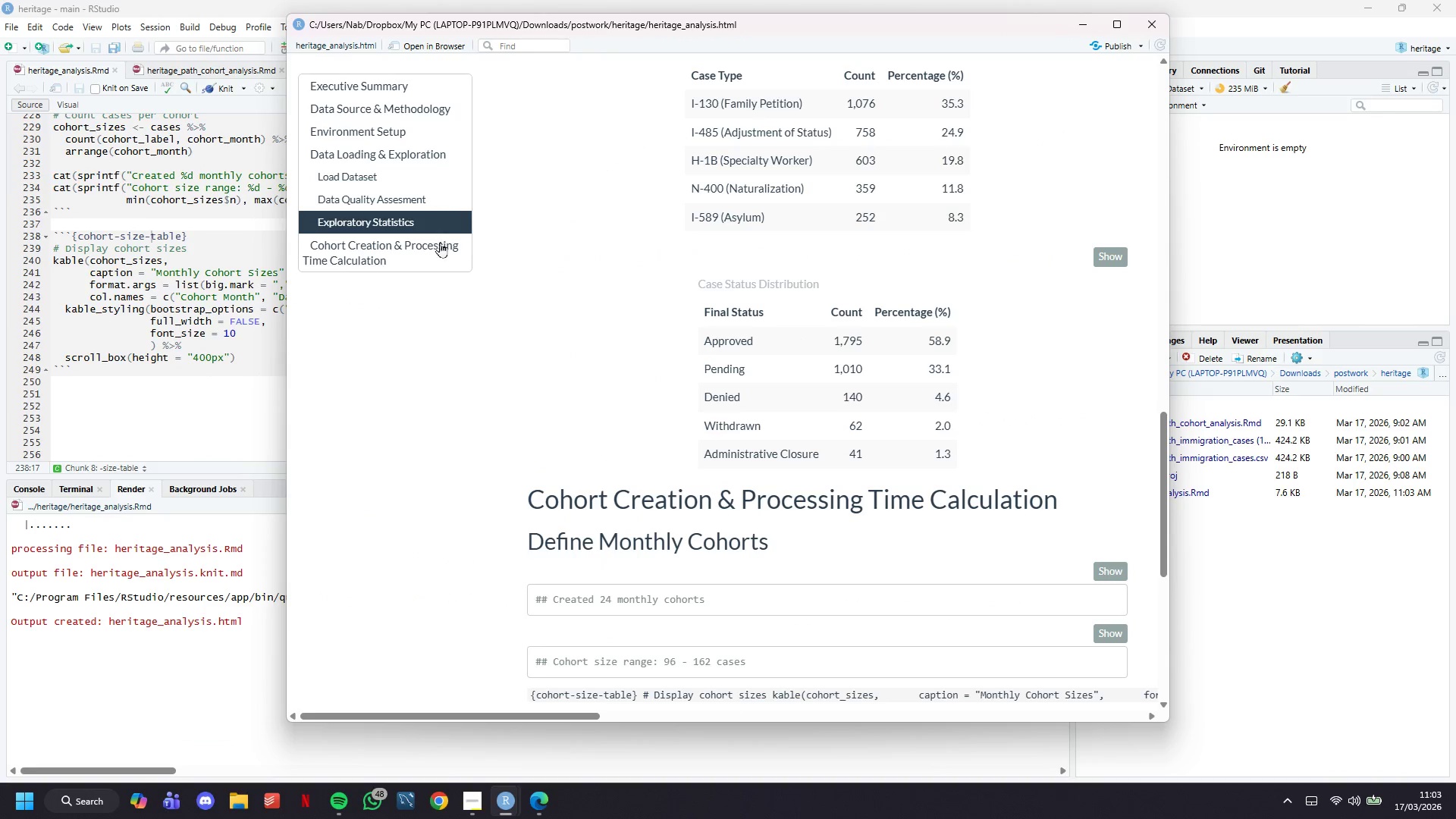 
left_click([440, 249])
 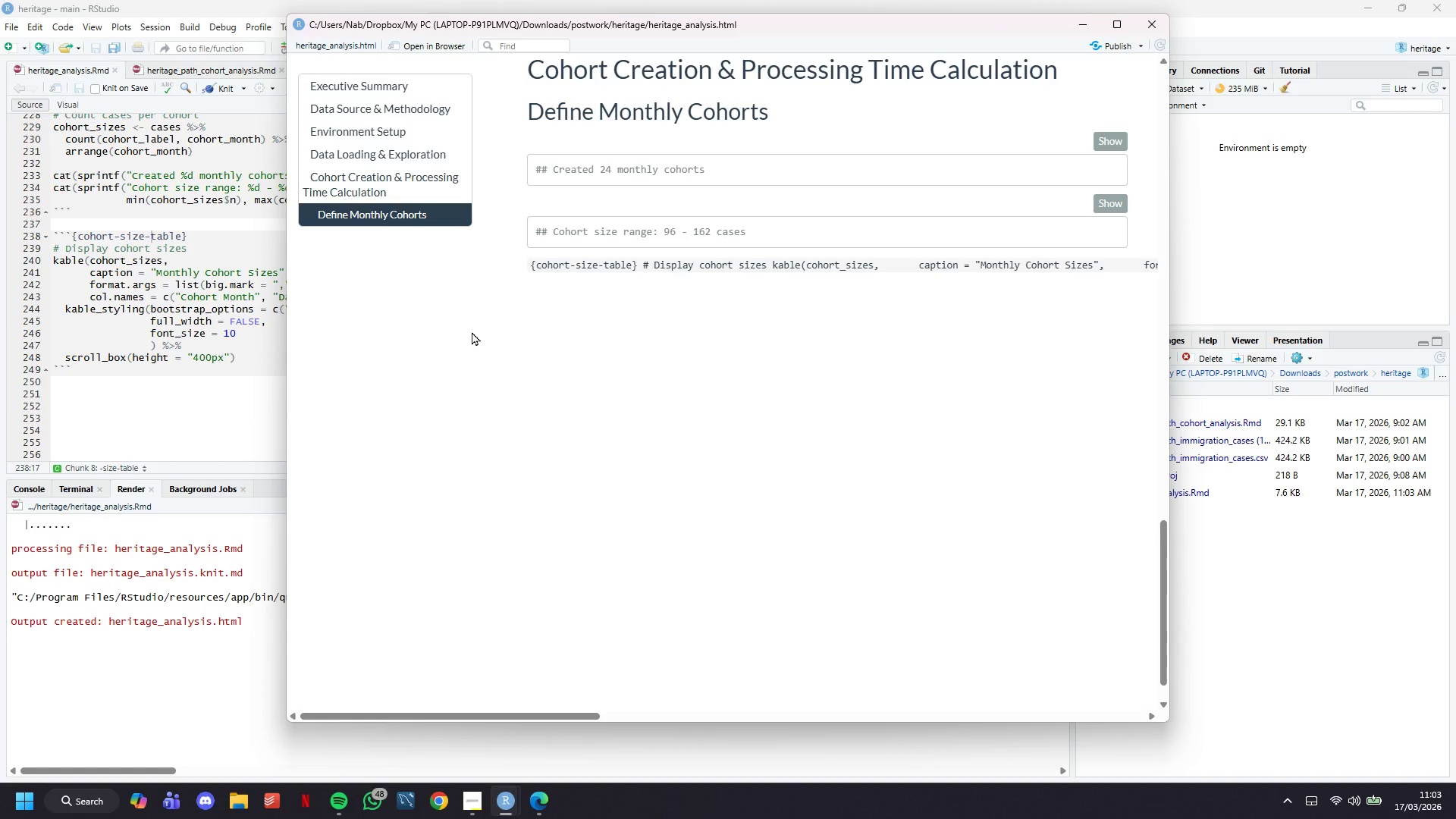 
wait(9.62)
 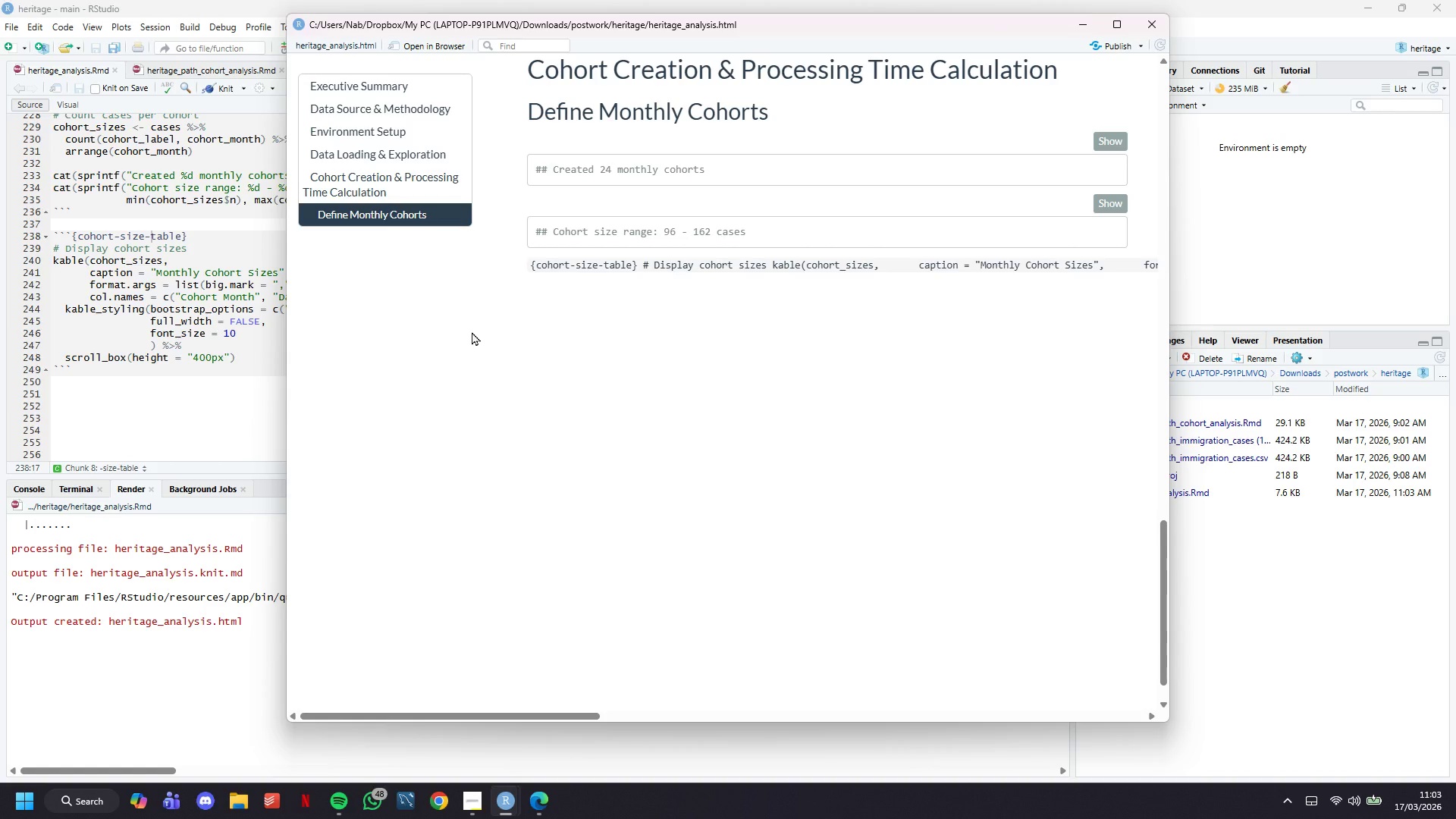 
left_click([154, 261])
 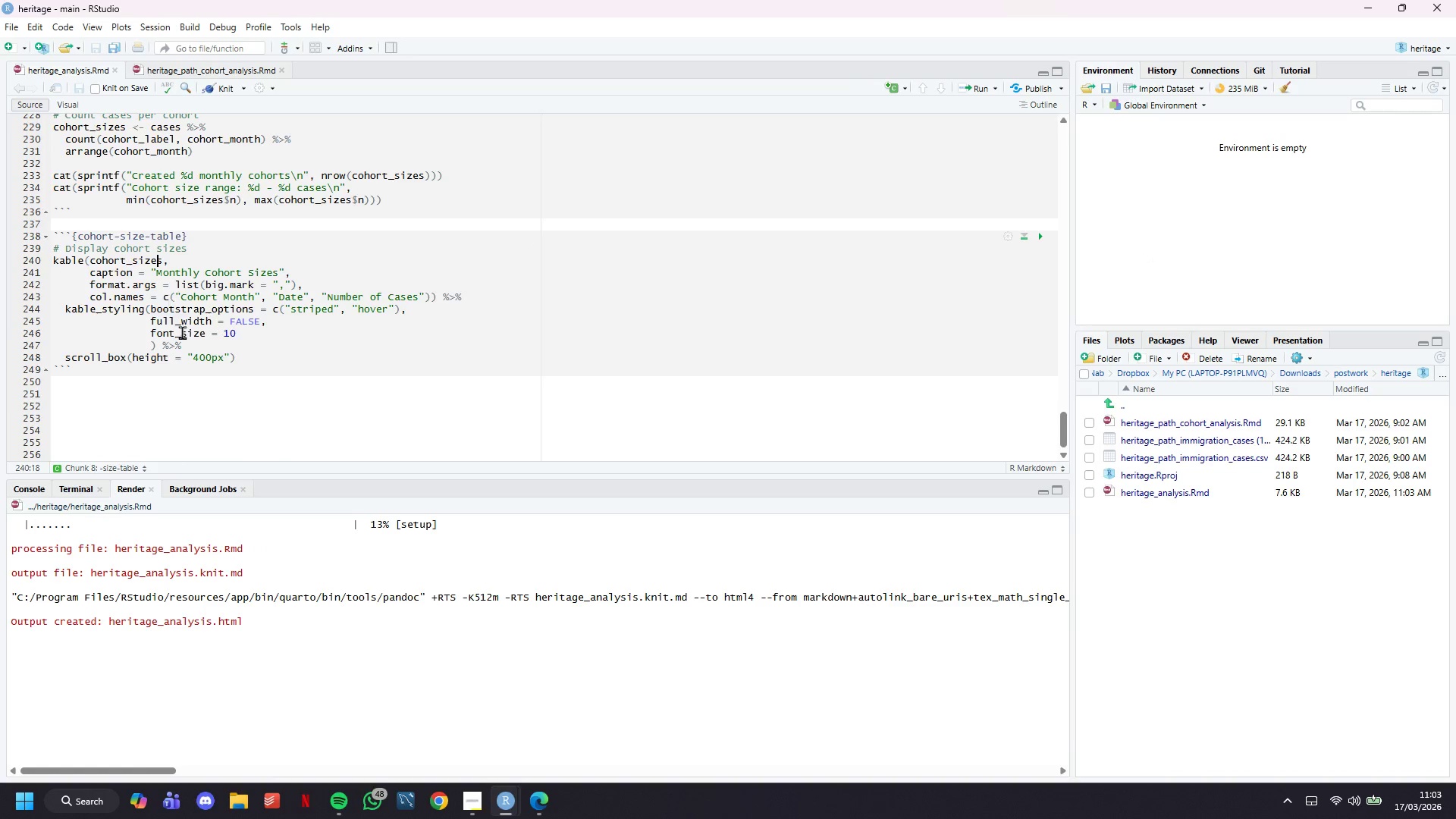 
scroll: coordinate [182, 332], scroll_direction: up, amount: 2.0
 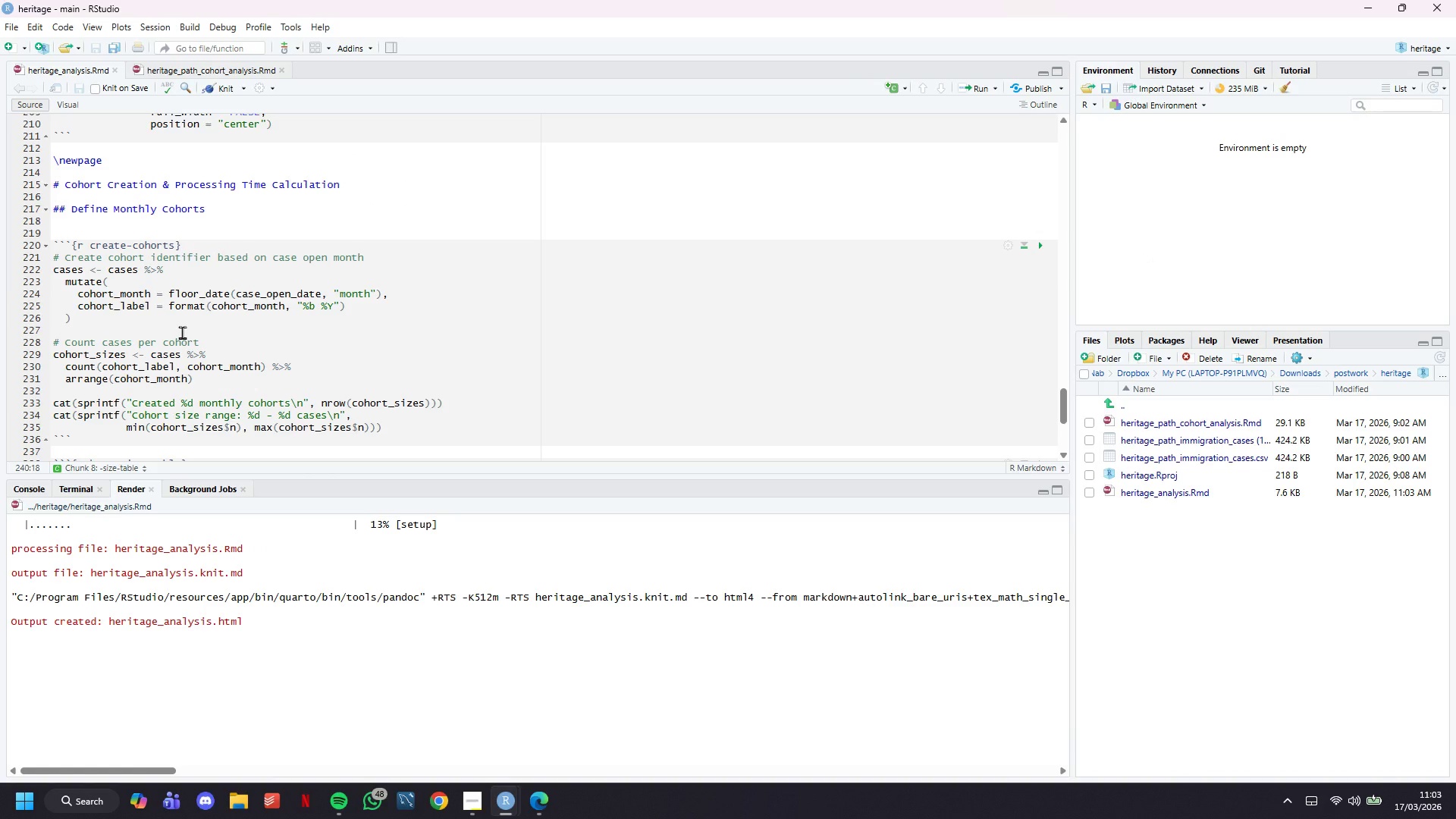 
scroll: coordinate [119, 336], scroll_direction: down, amount: 8.0
 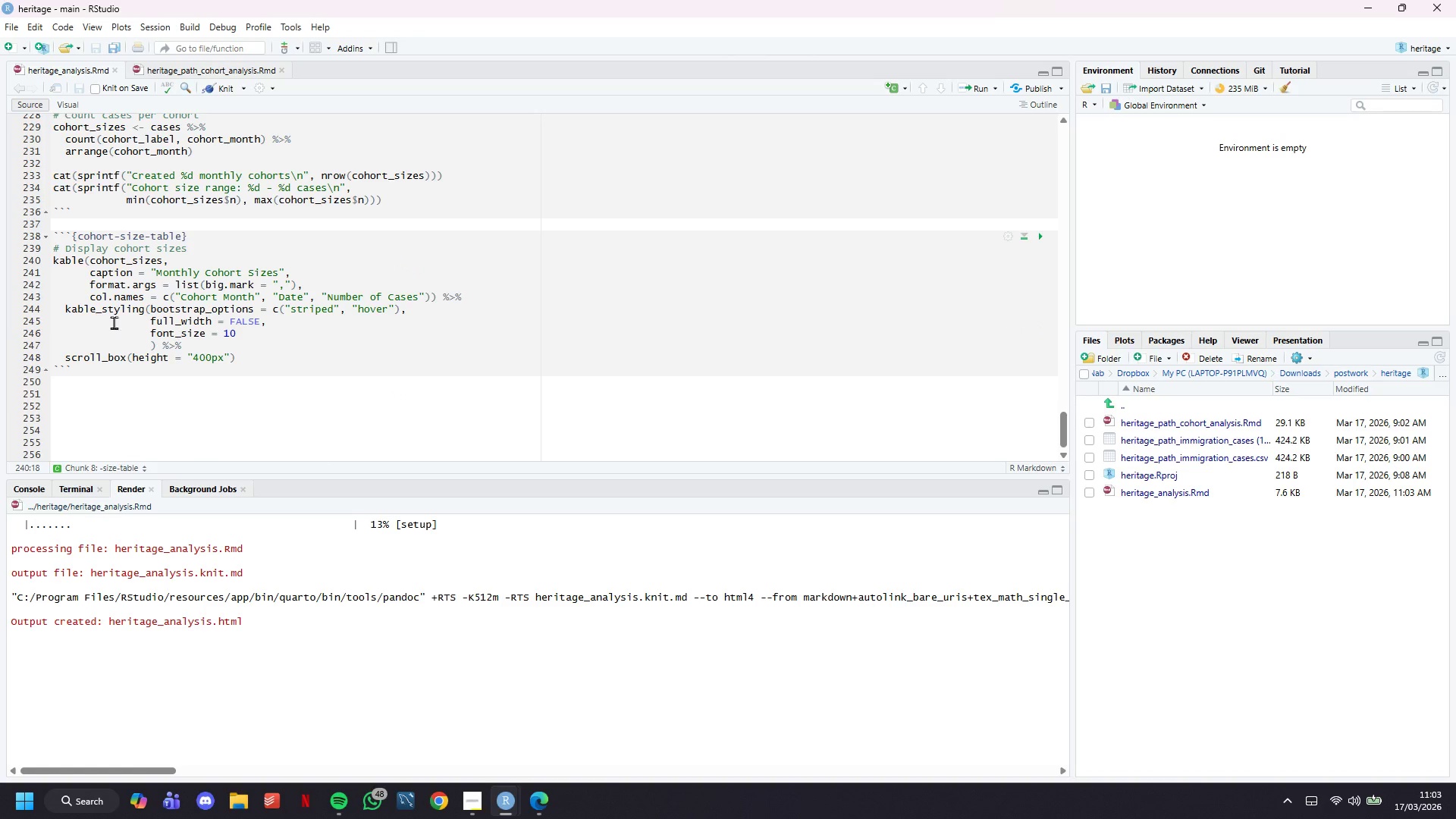 
left_click([75, 231])
 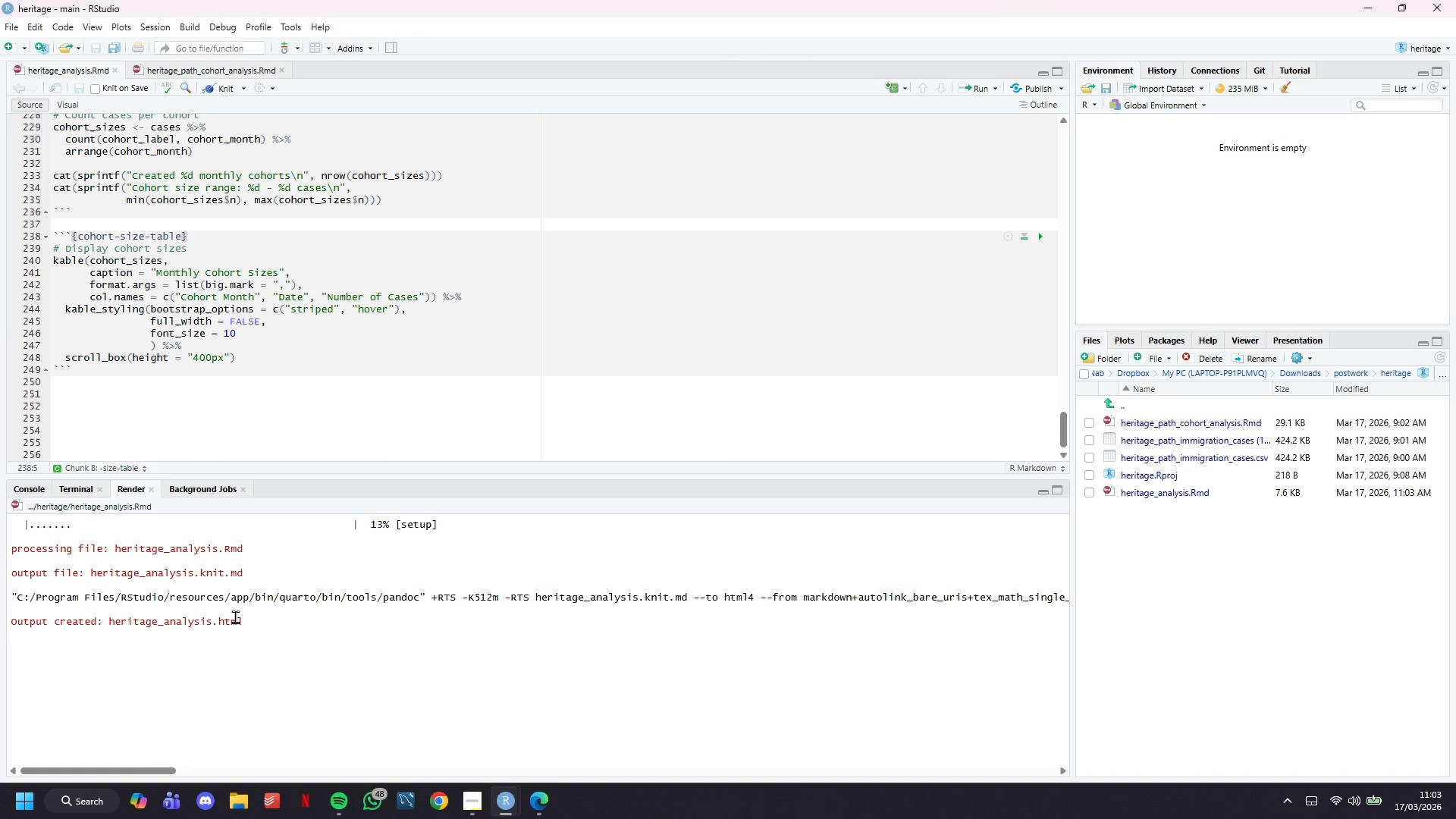 
key(R)
 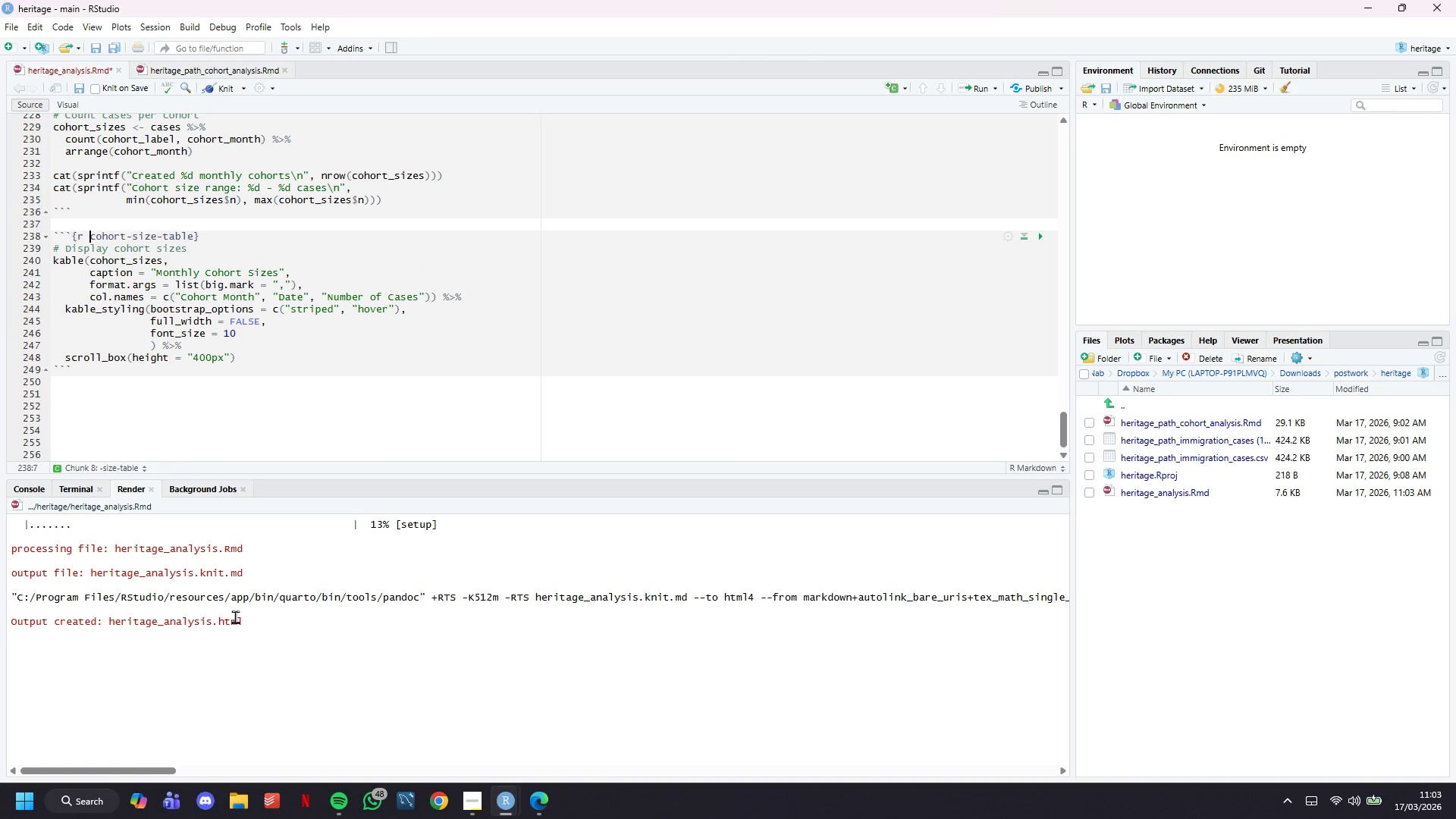 
key(Space)
 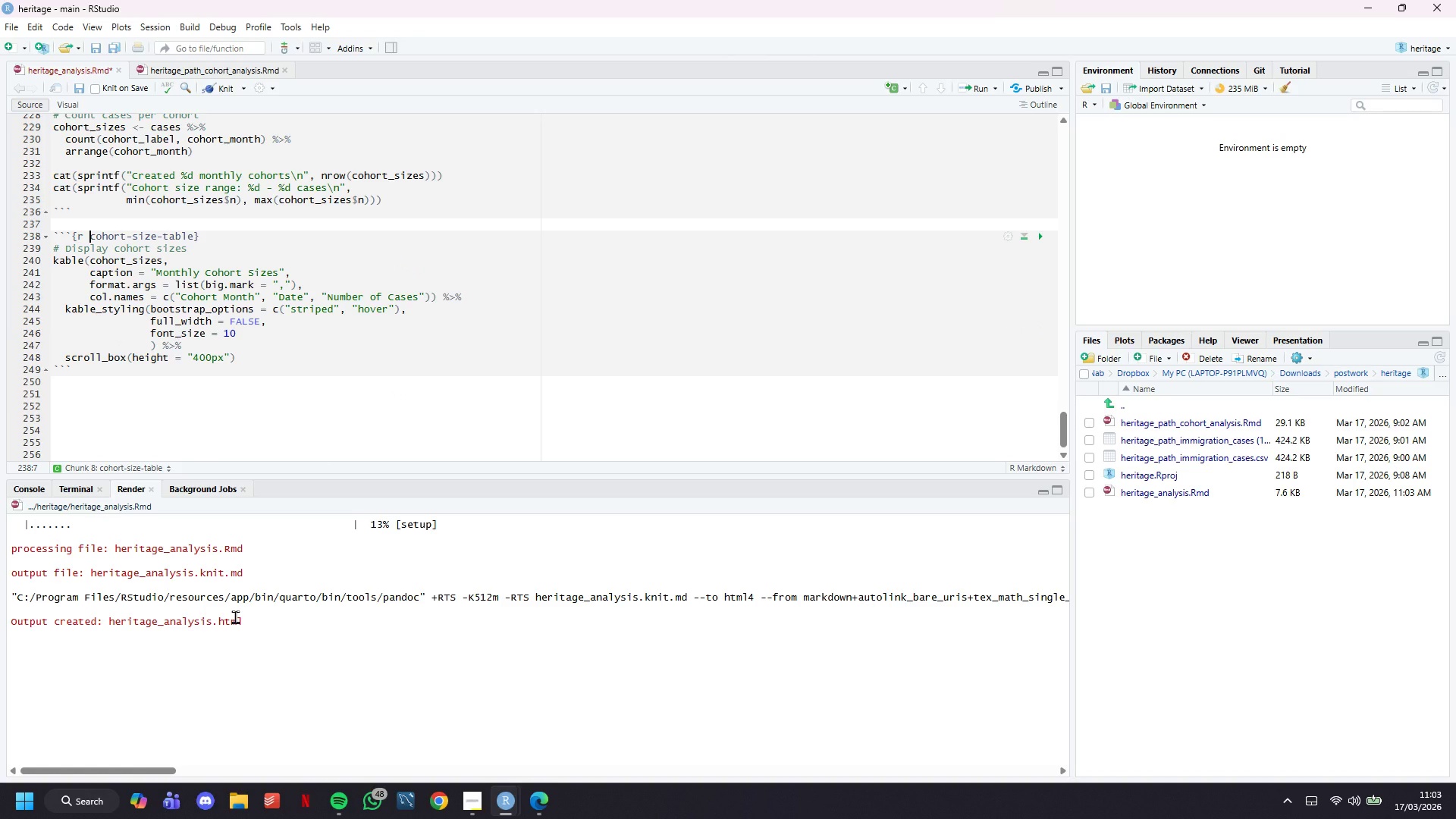 
key(Control+ControlLeft)
 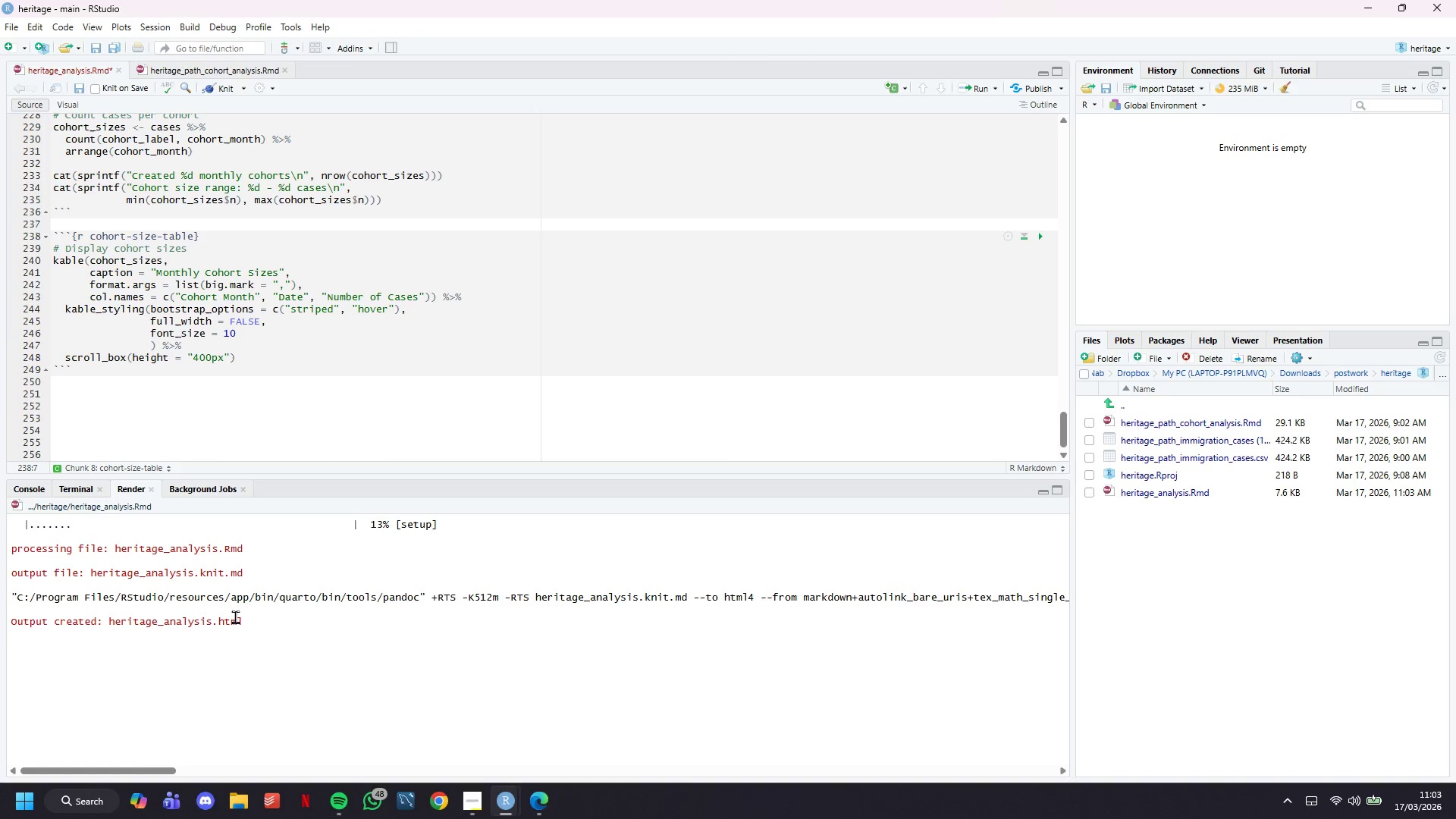 
key(Control+S)
 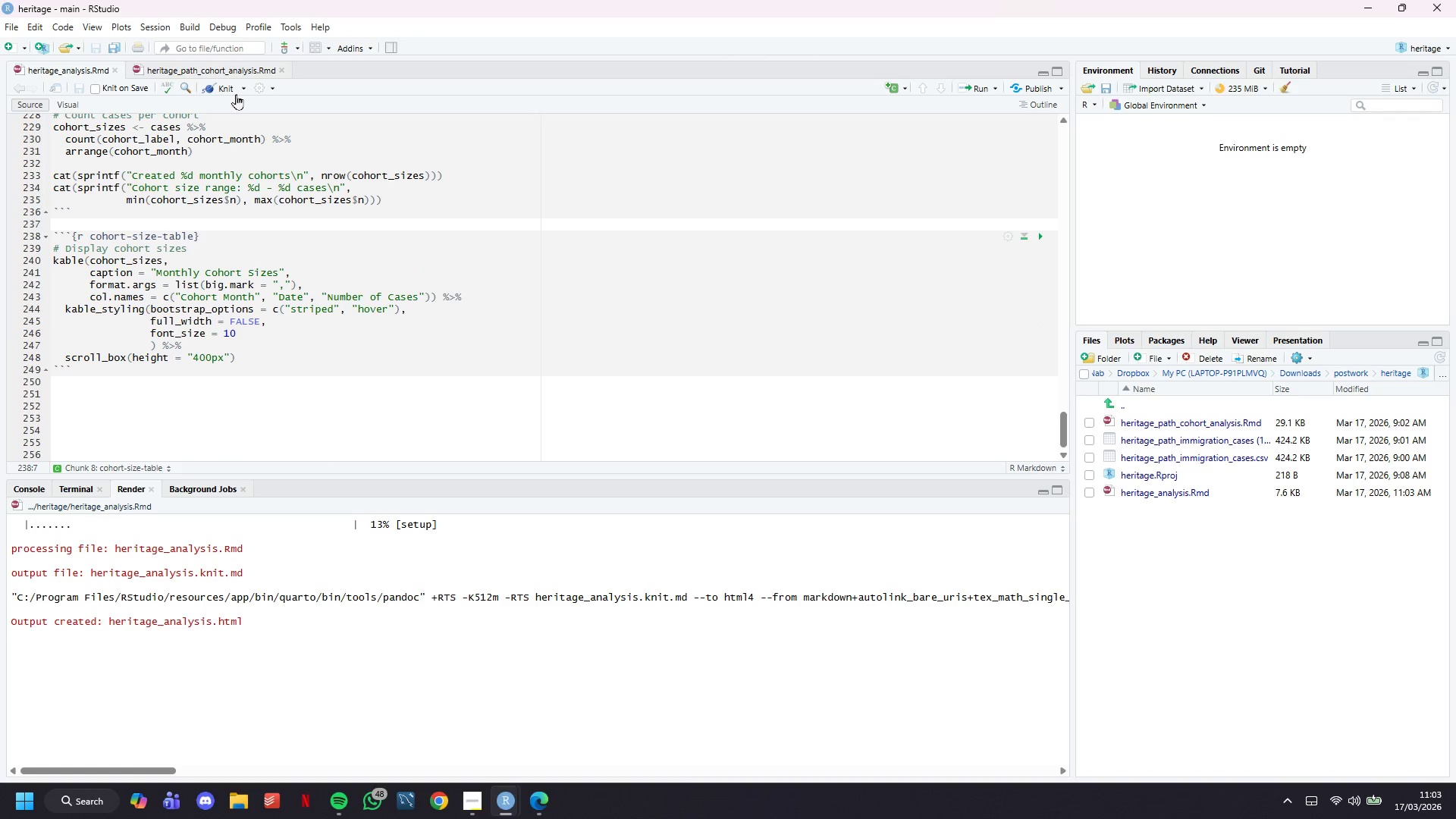 
left_click([209, 87])
 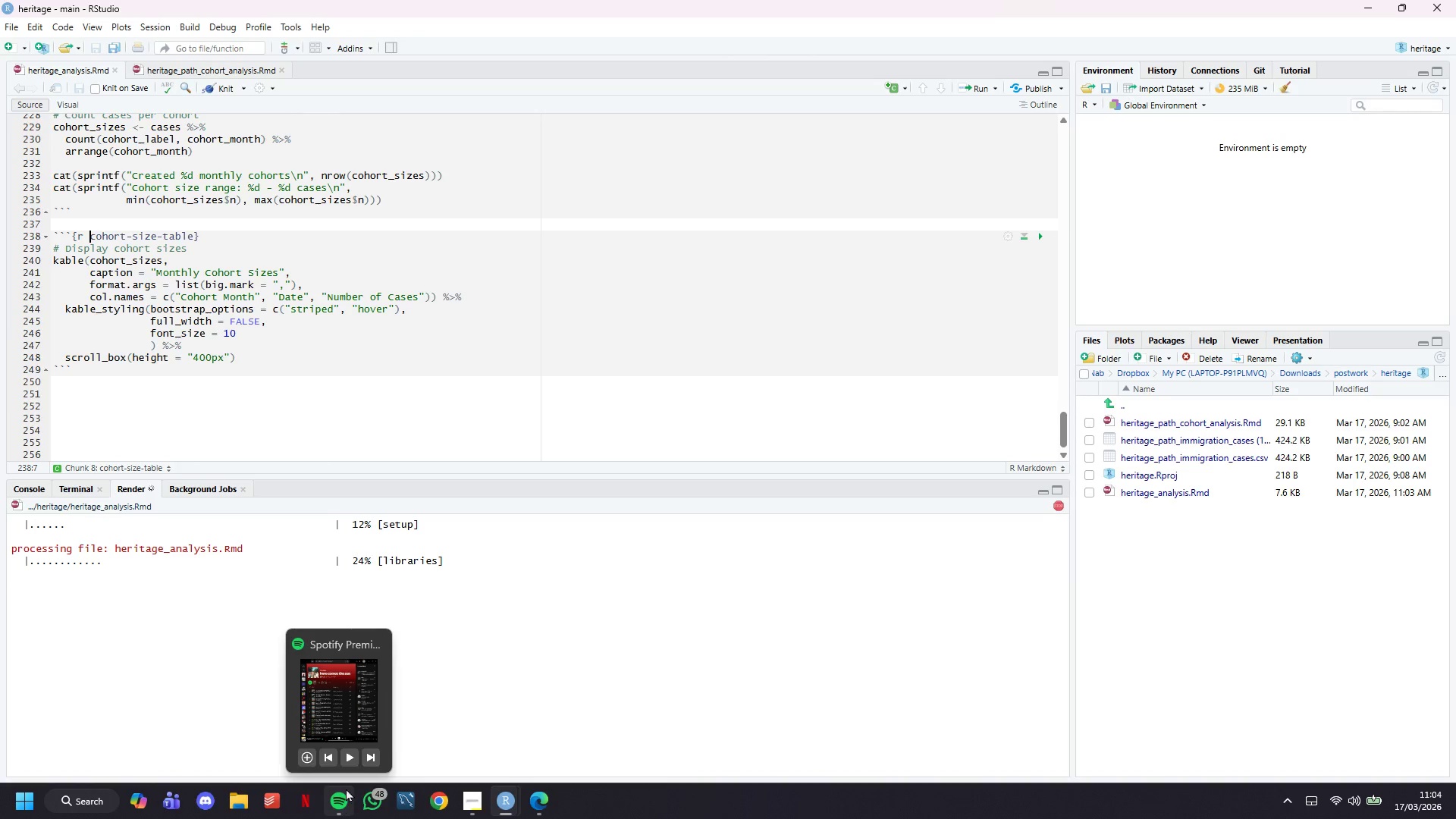 
left_click([353, 756])
 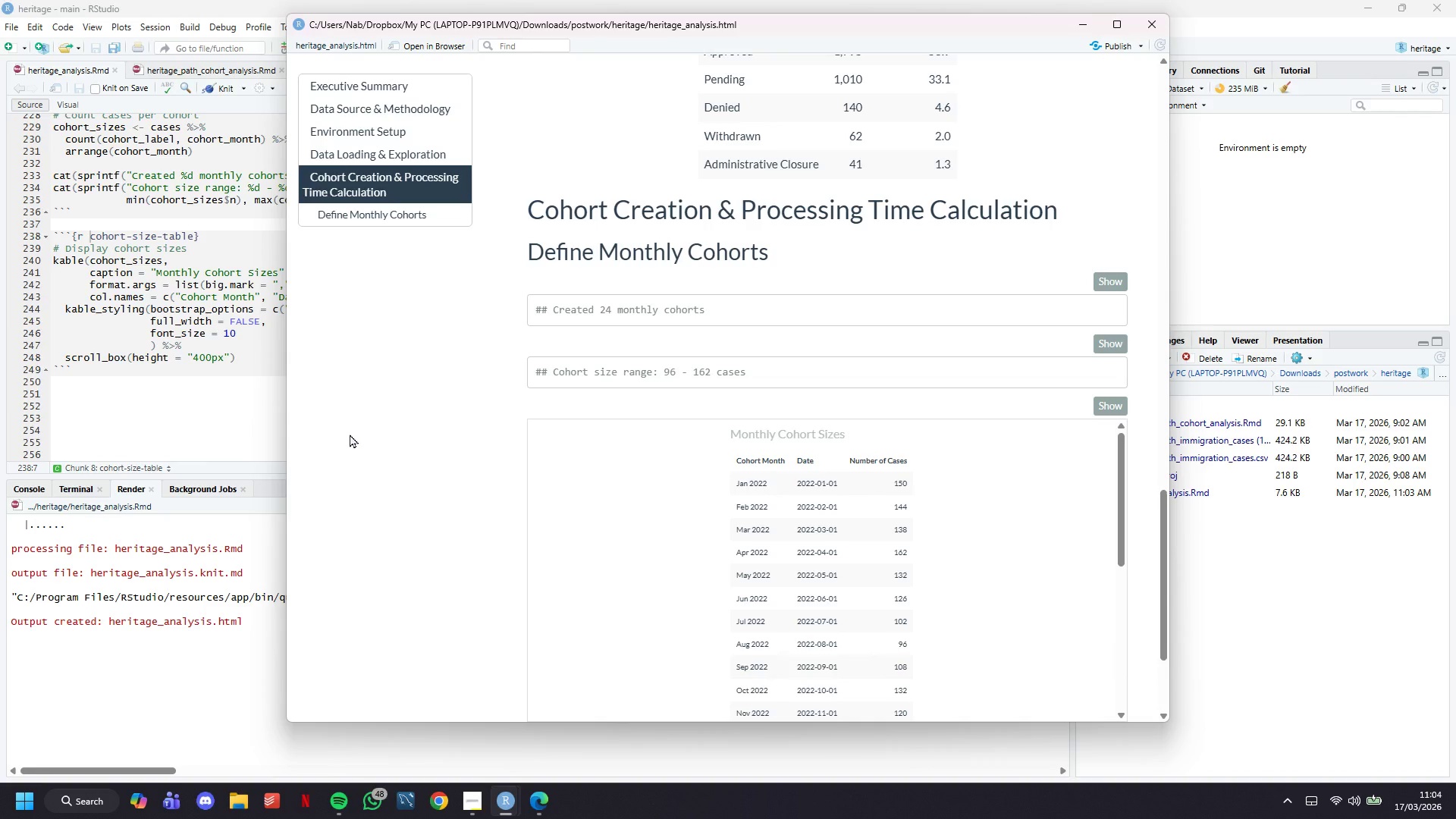 
wait(21.64)
 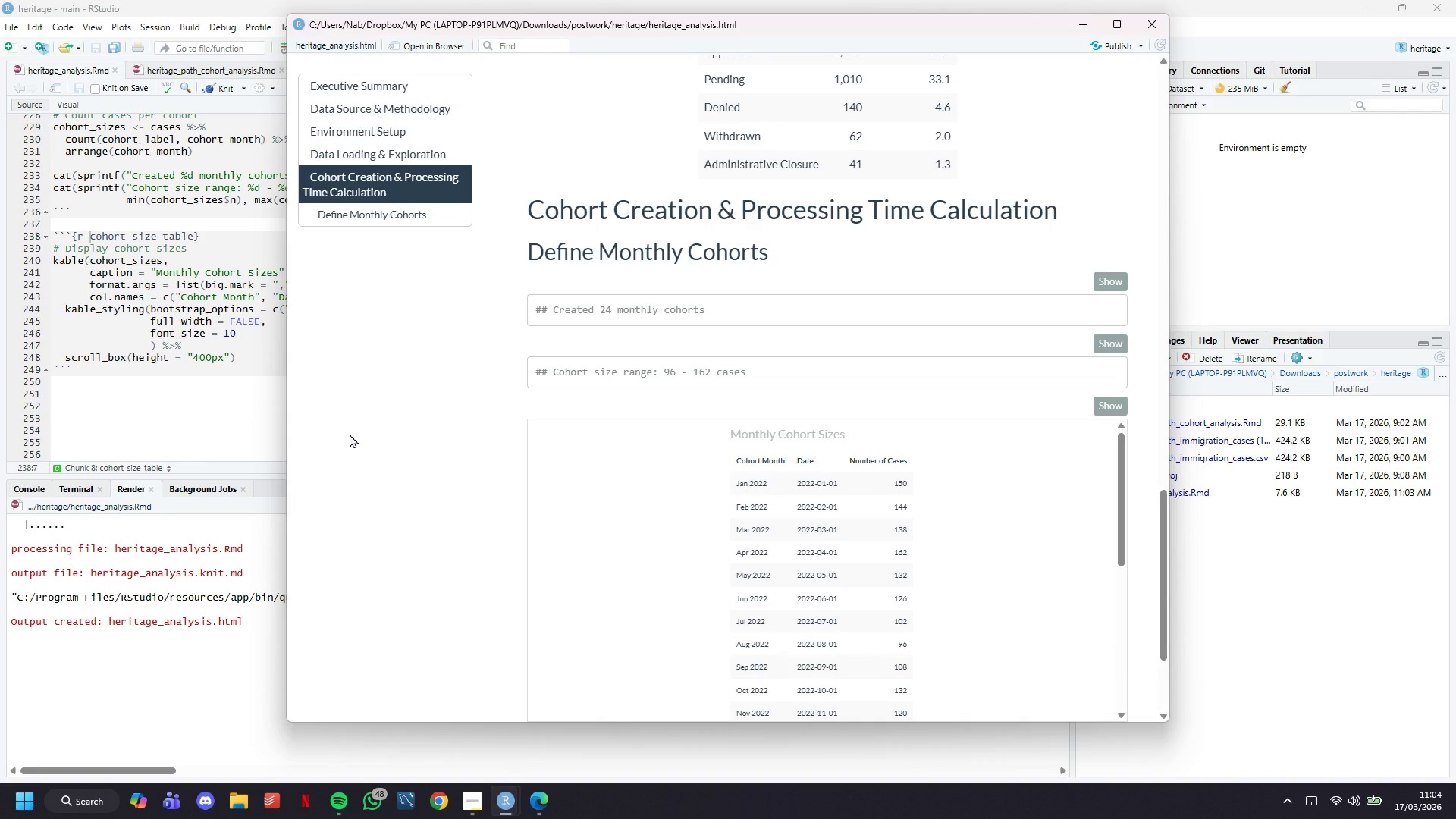 
scroll: coordinate [856, 391], scroll_direction: down, amount: 17.0
 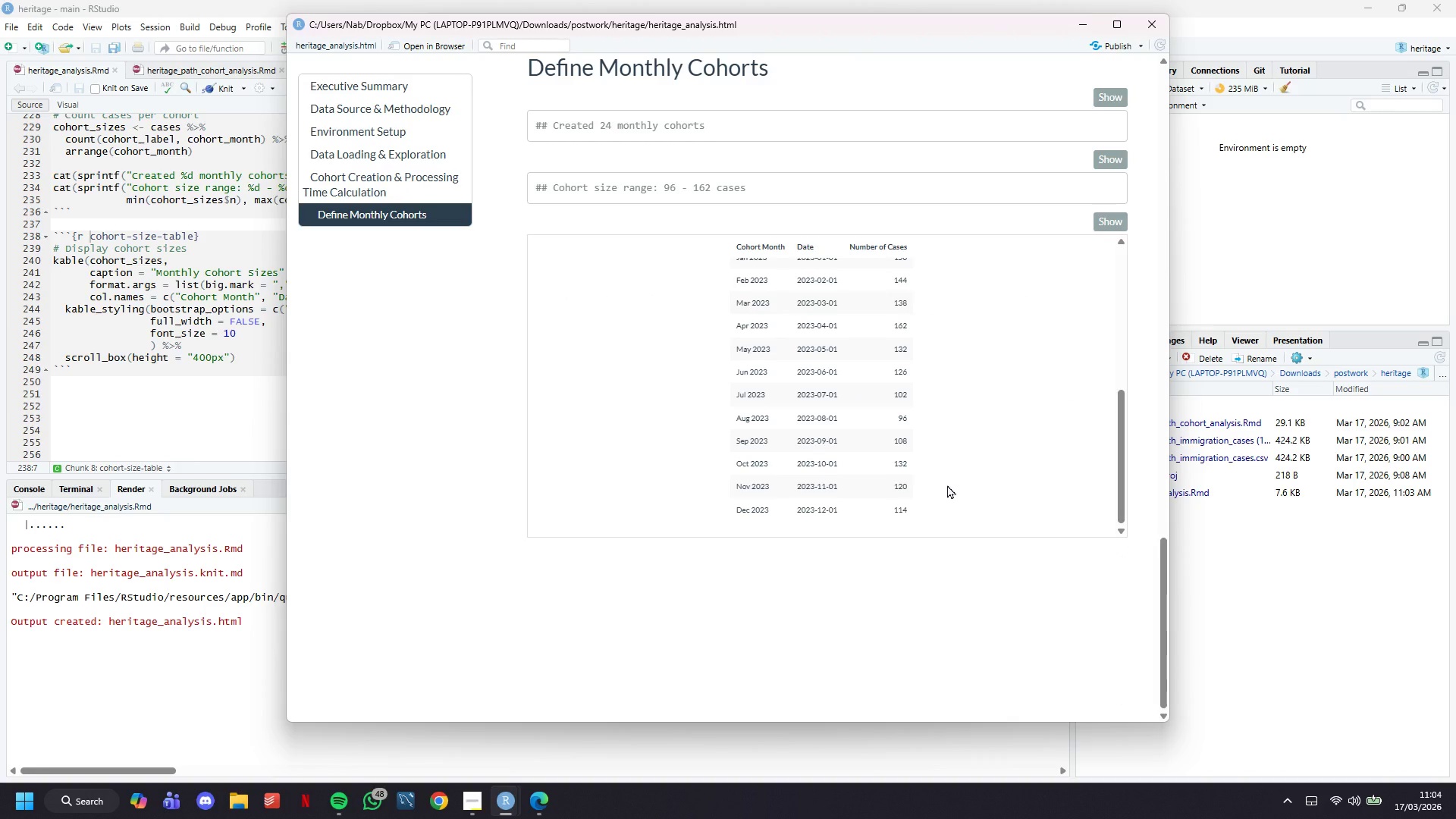 
scroll: coordinate [947, 485], scroll_direction: up, amount: 9.0
 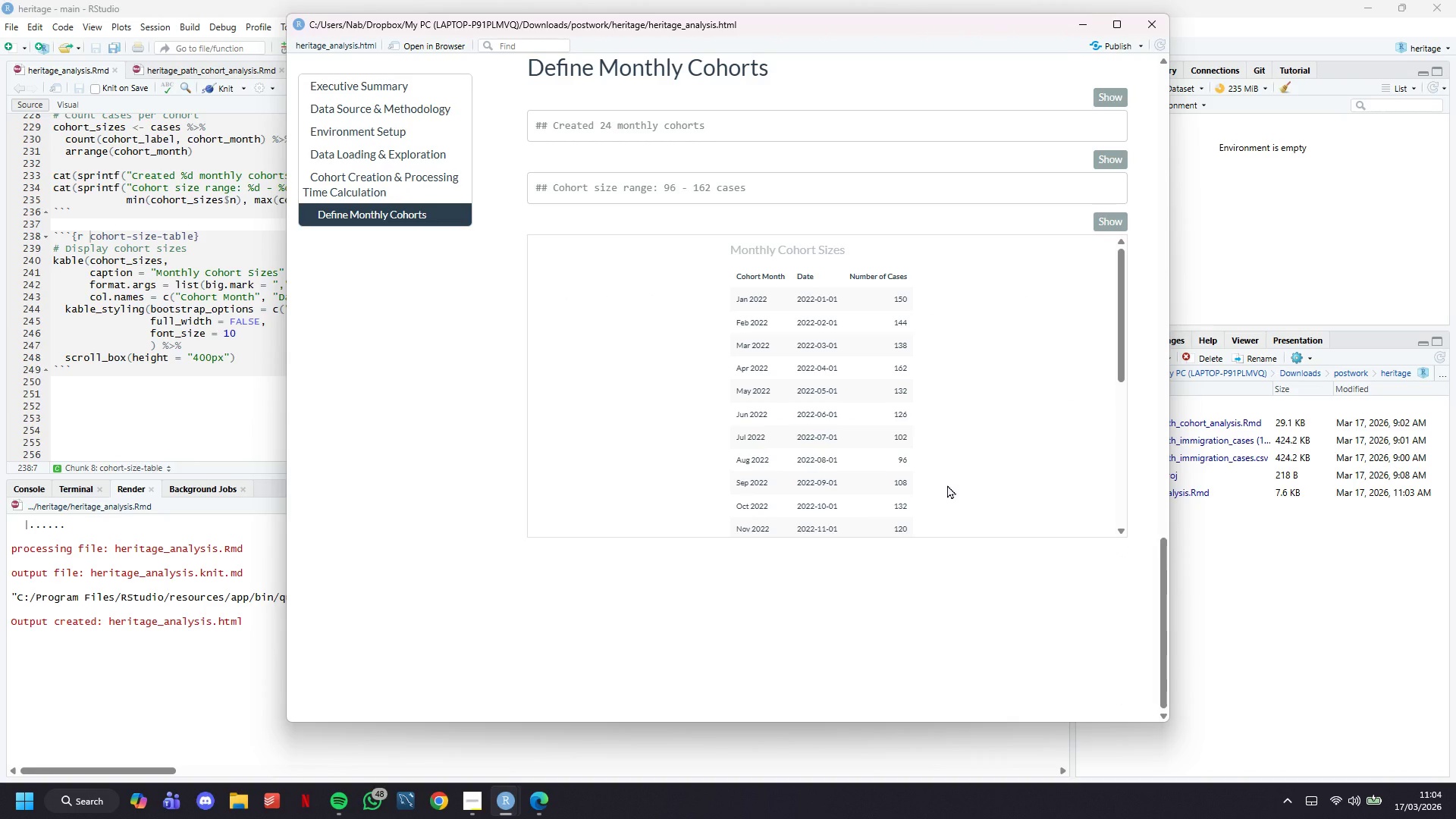 
scroll: coordinate [947, 485], scroll_direction: down, amount: 11.0
 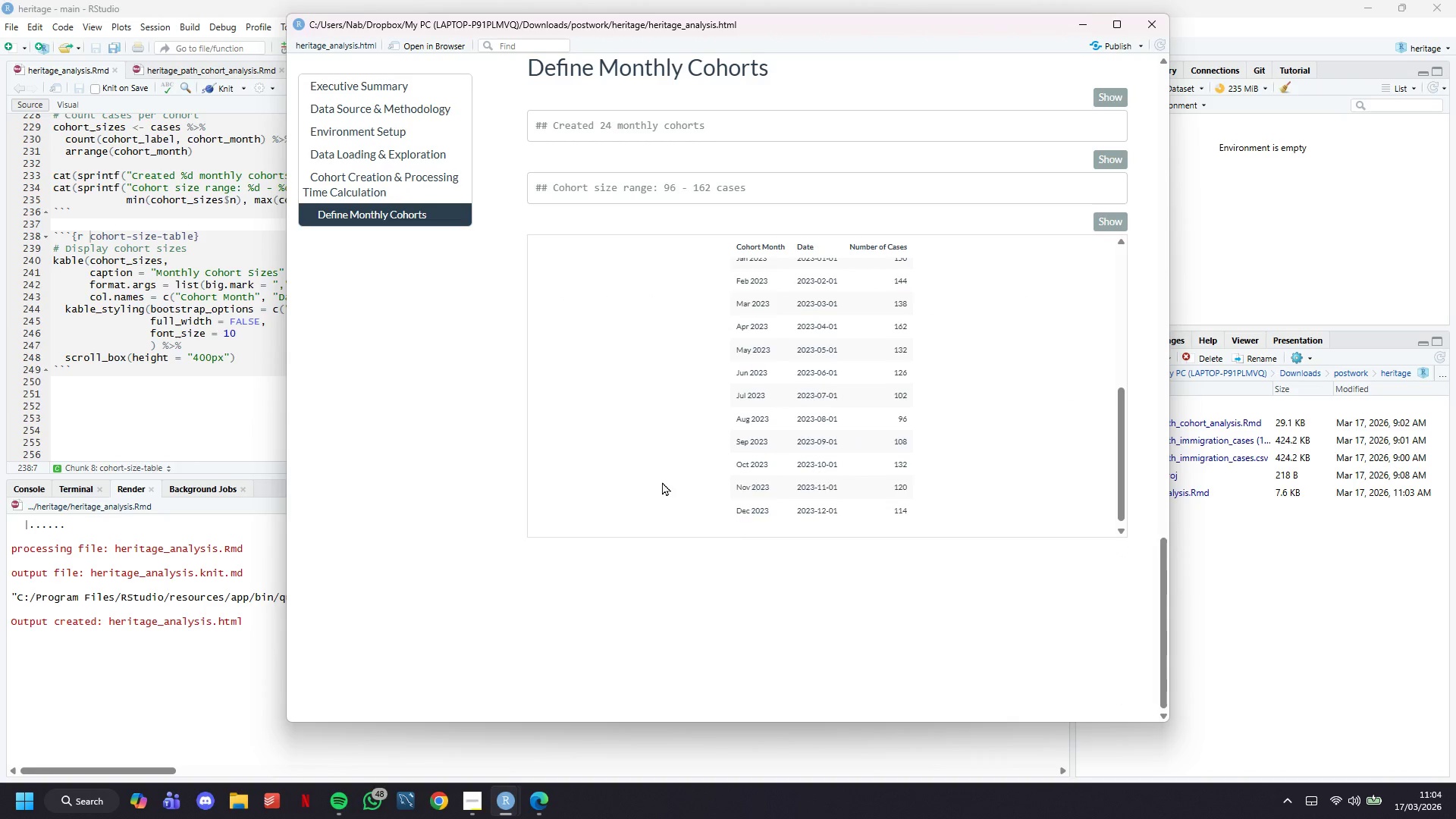 
scroll: coordinate [662, 482], scroll_direction: up, amount: 2.0
 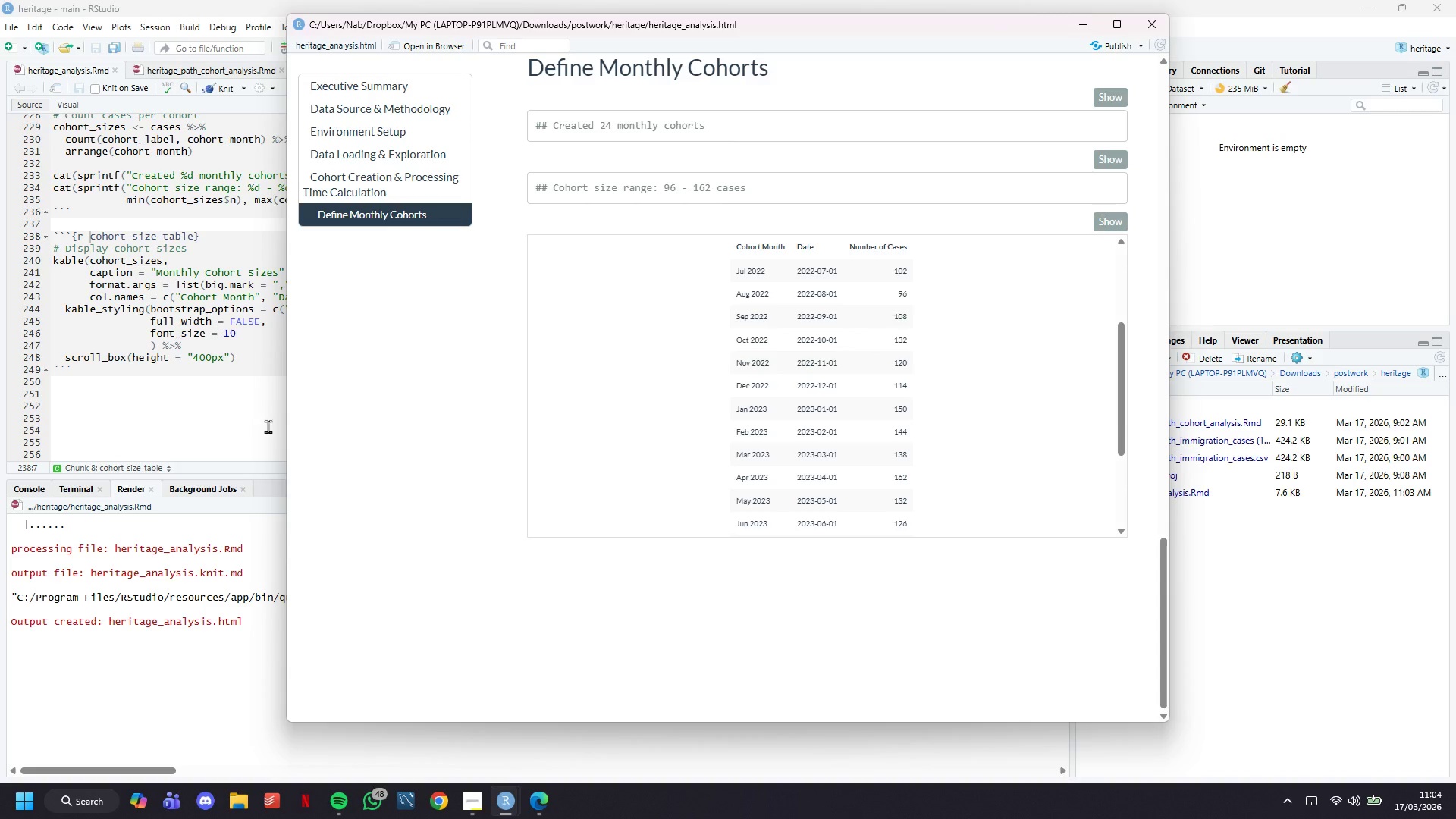 
left_click([256, 416])
 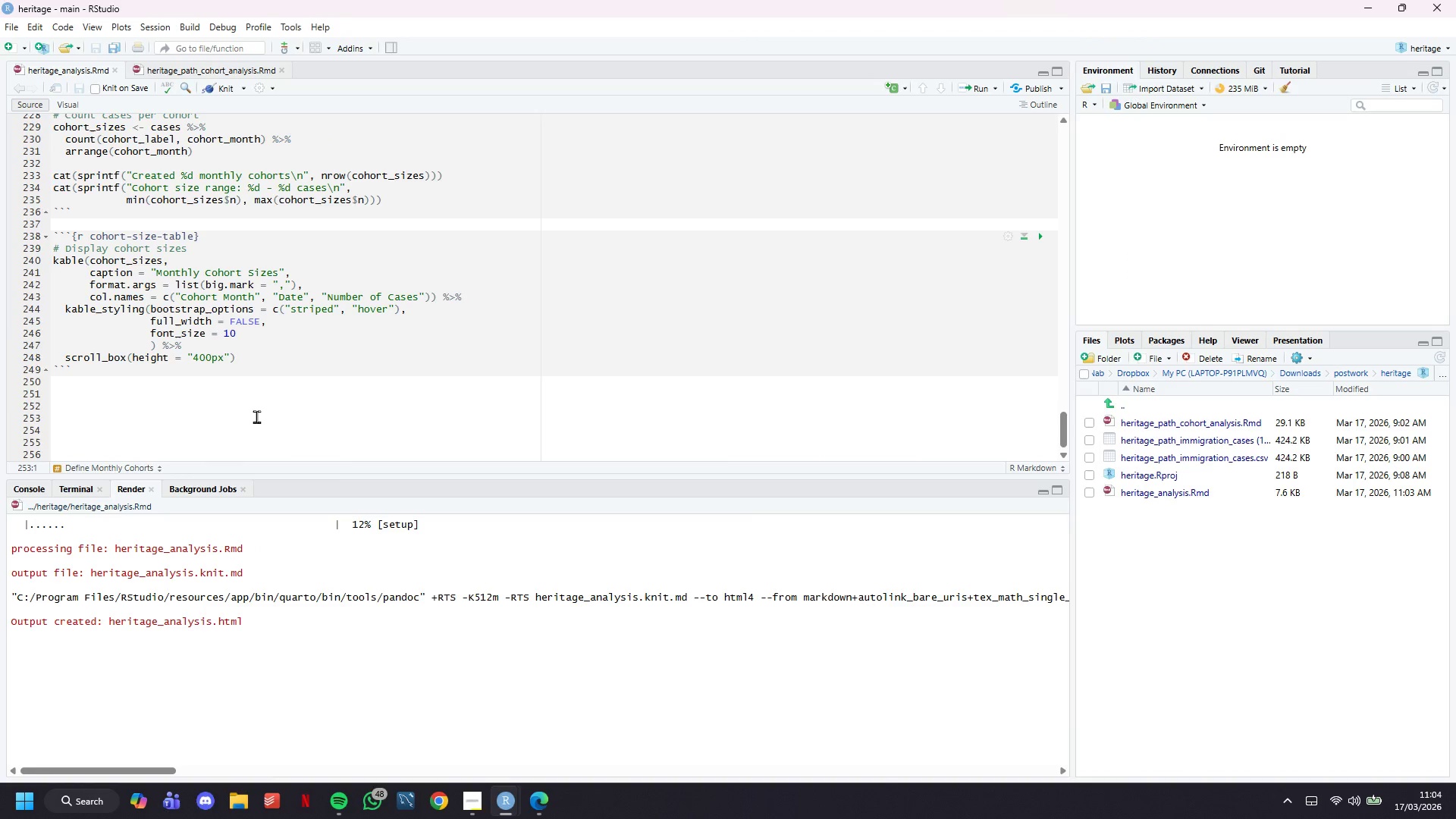 
scroll: coordinate [263, 413], scroll_direction: down, amount: 4.0
 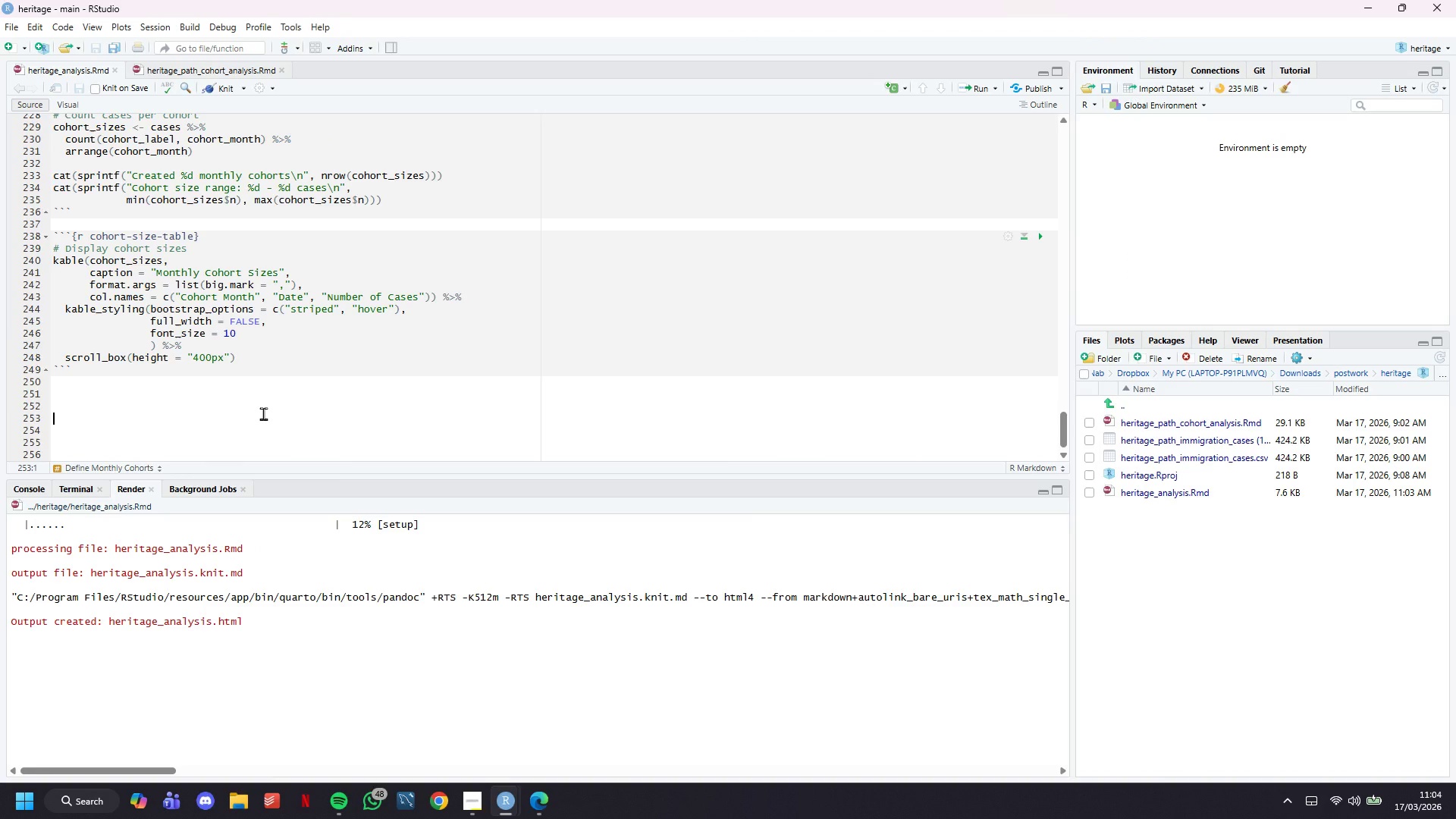 
key(ArrowUp)
 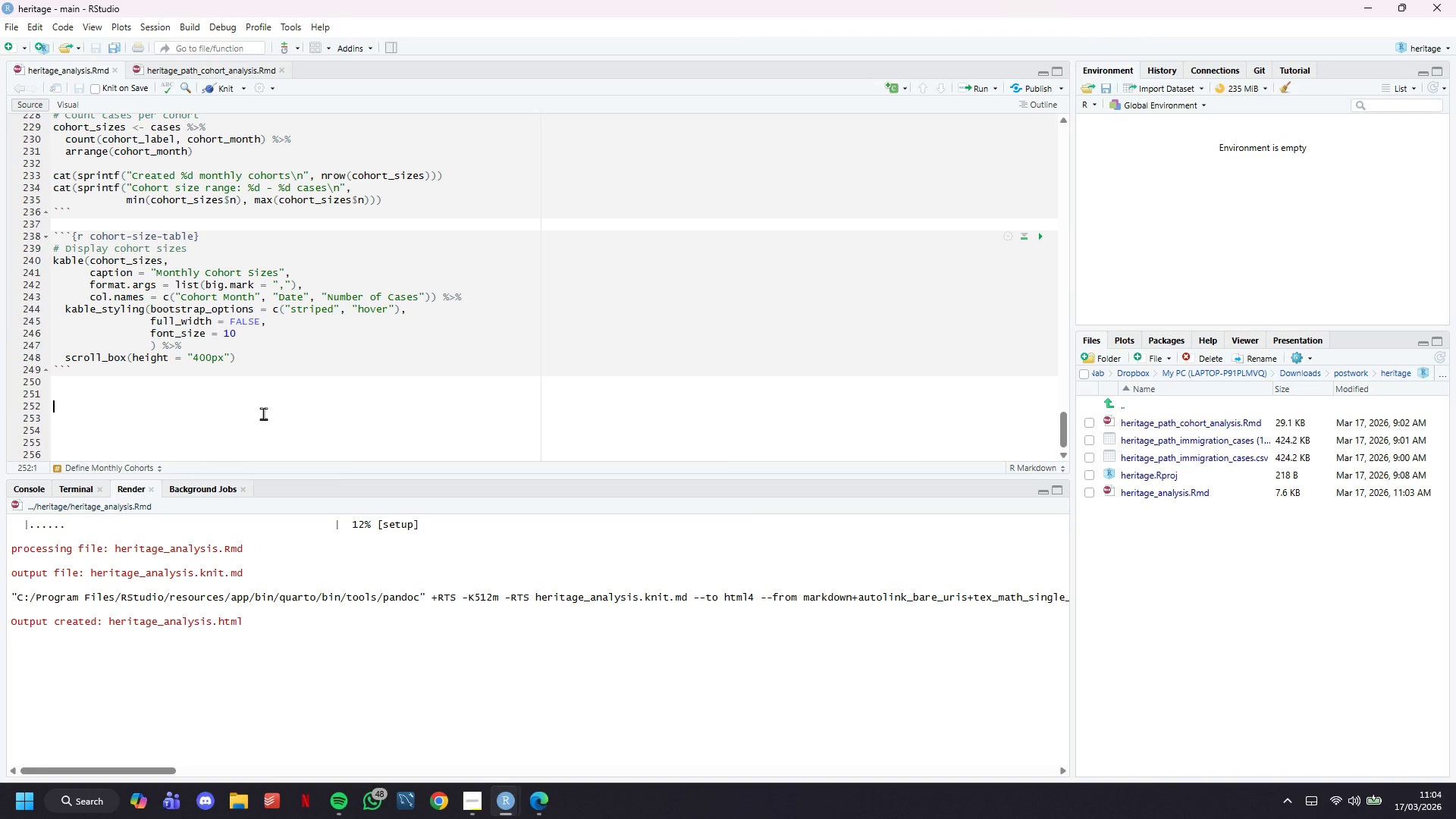 
key(ArrowUp)
 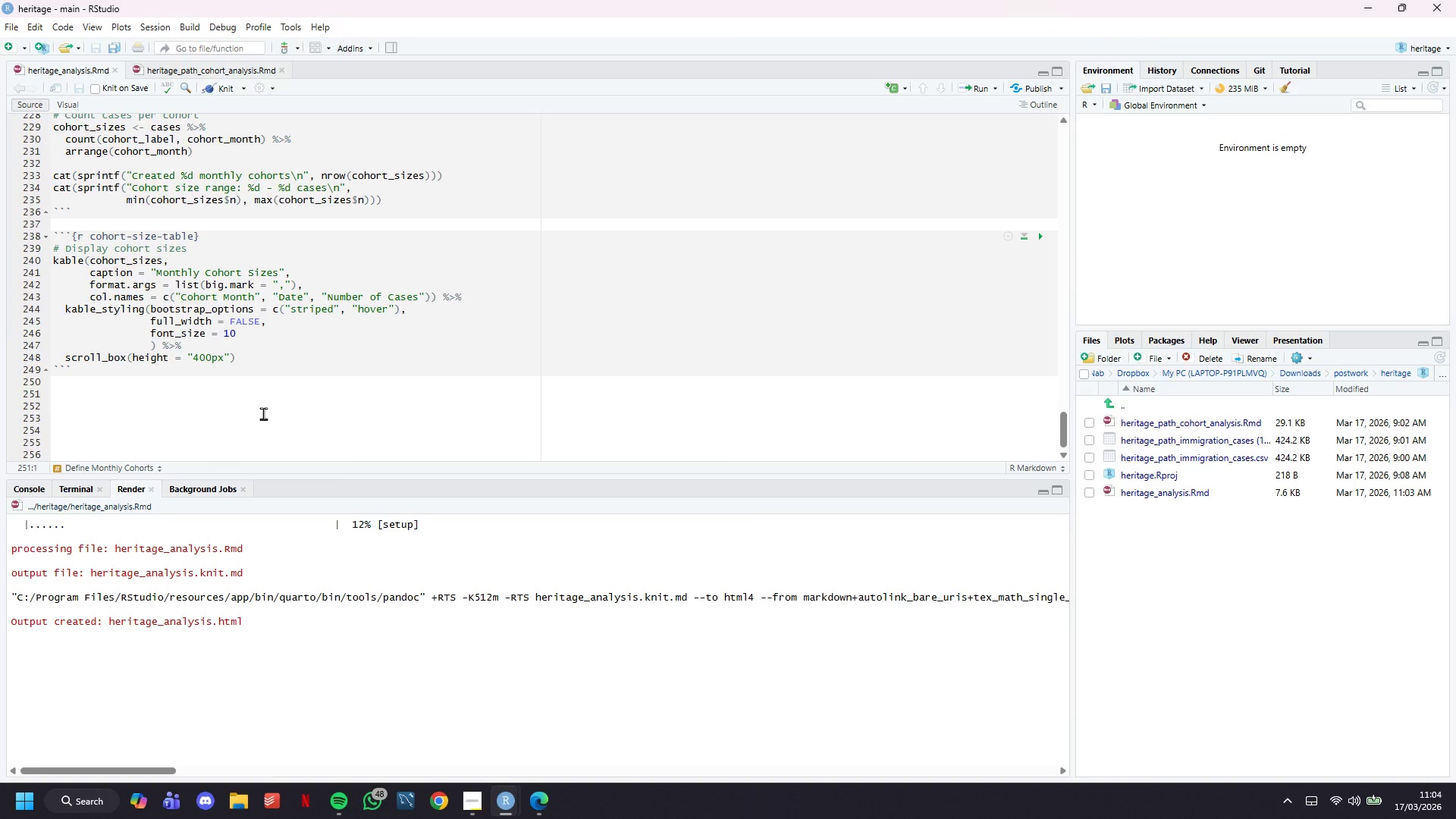 
type(## Calcukat)
key(Backspace)
key(Backspace)
key(Backspace)
type(late Days to Completion)
 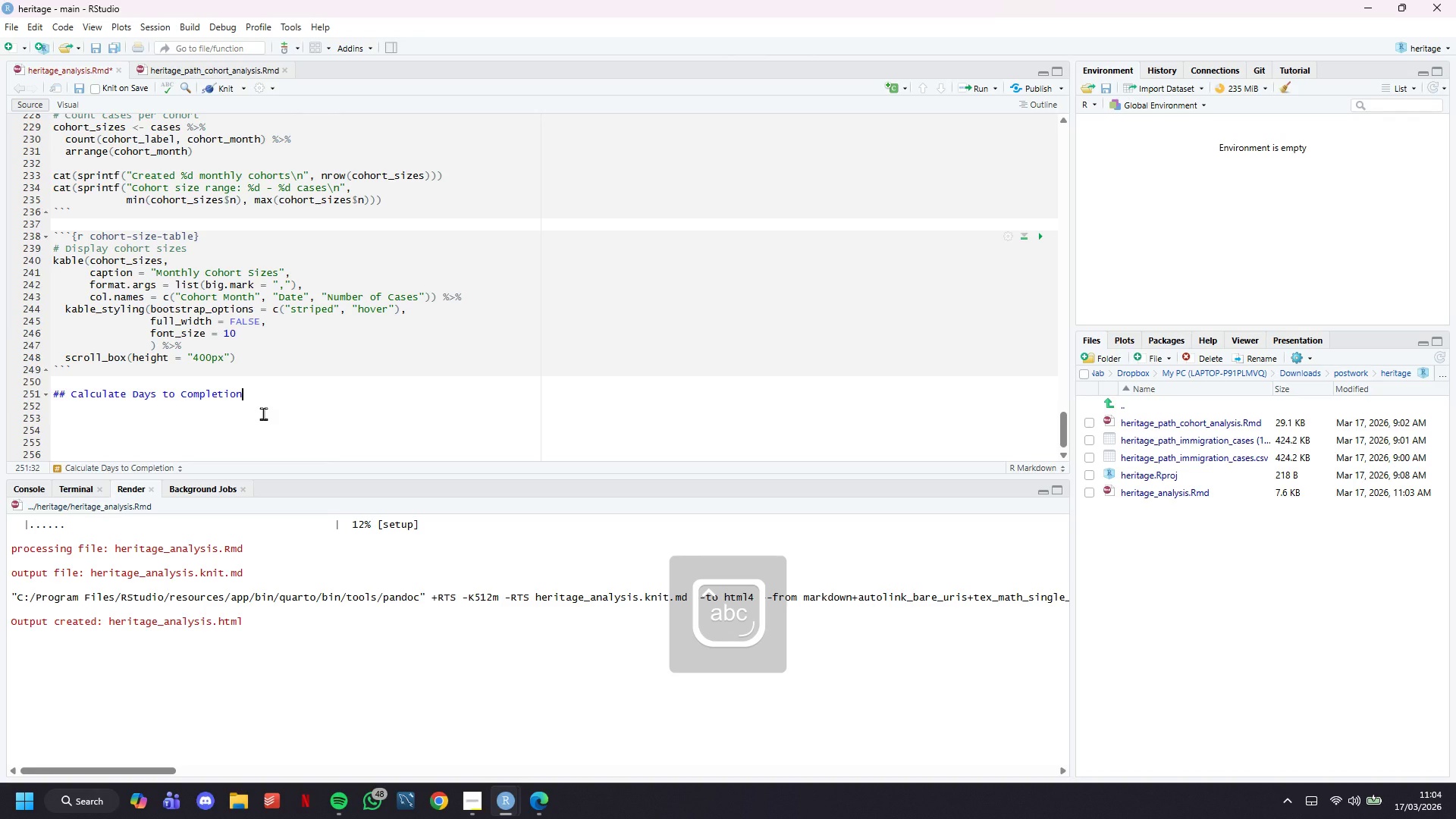 
key(Enter)
 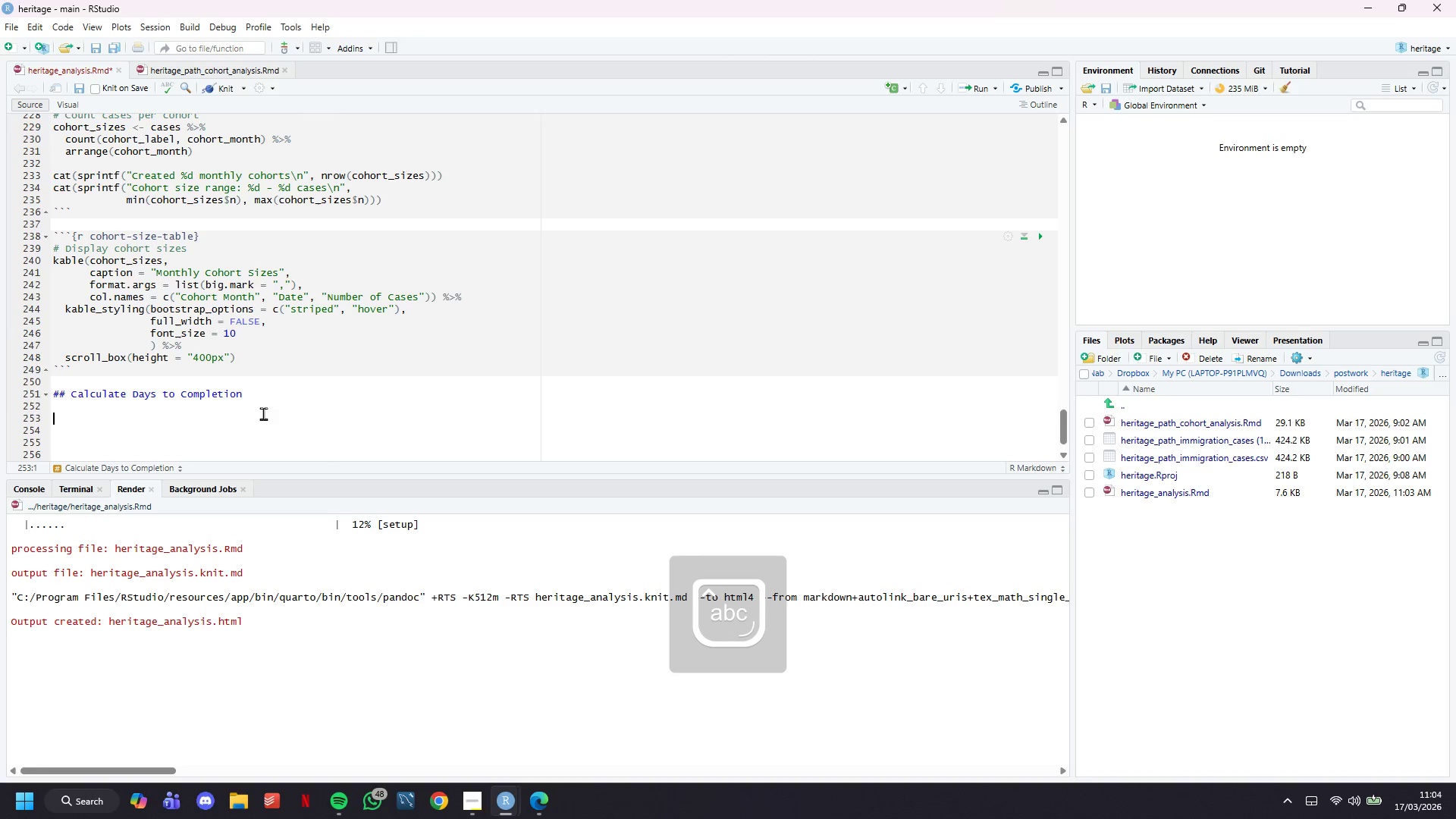 
key(Enter)
 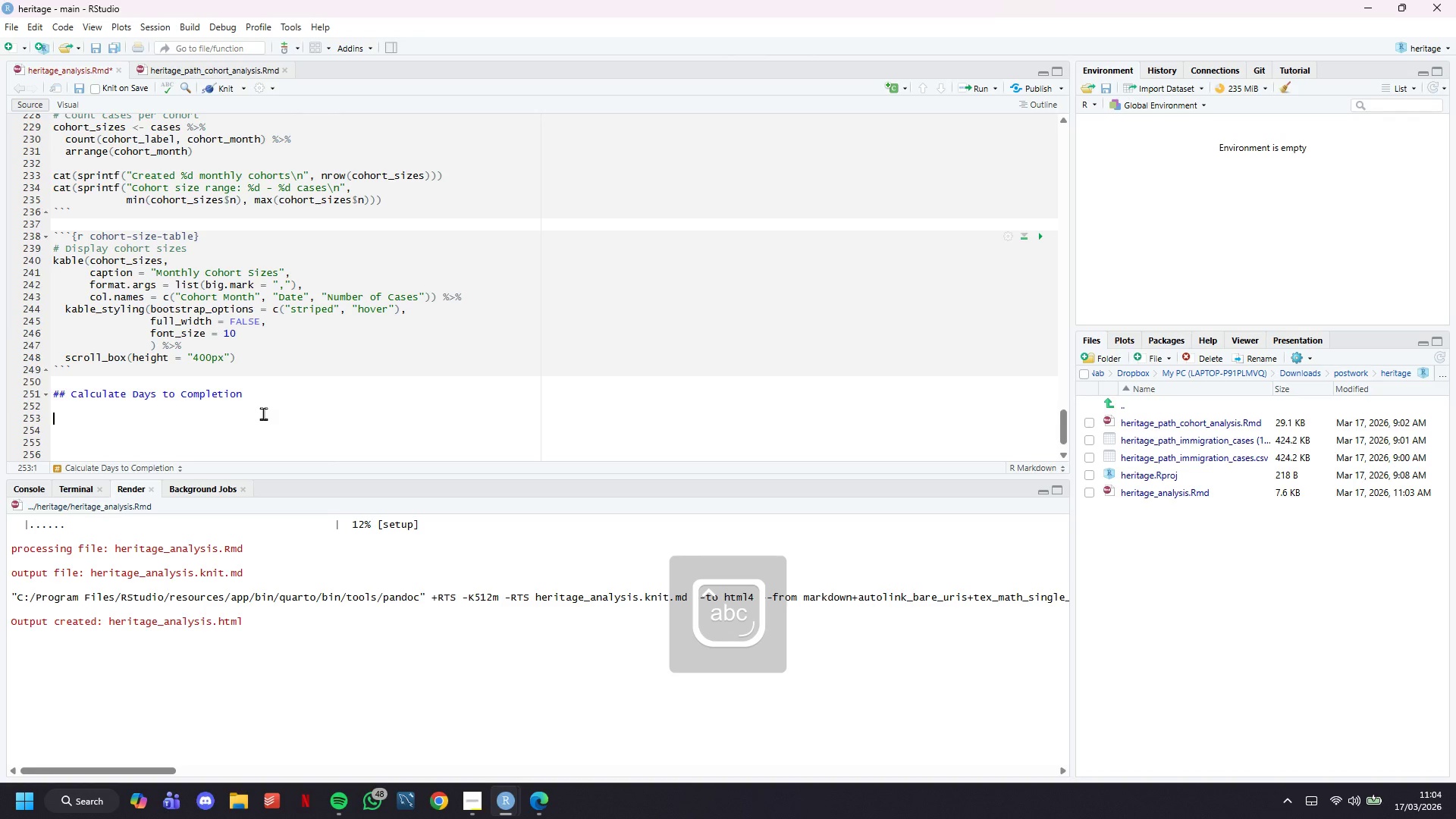 
key(Backquote)
 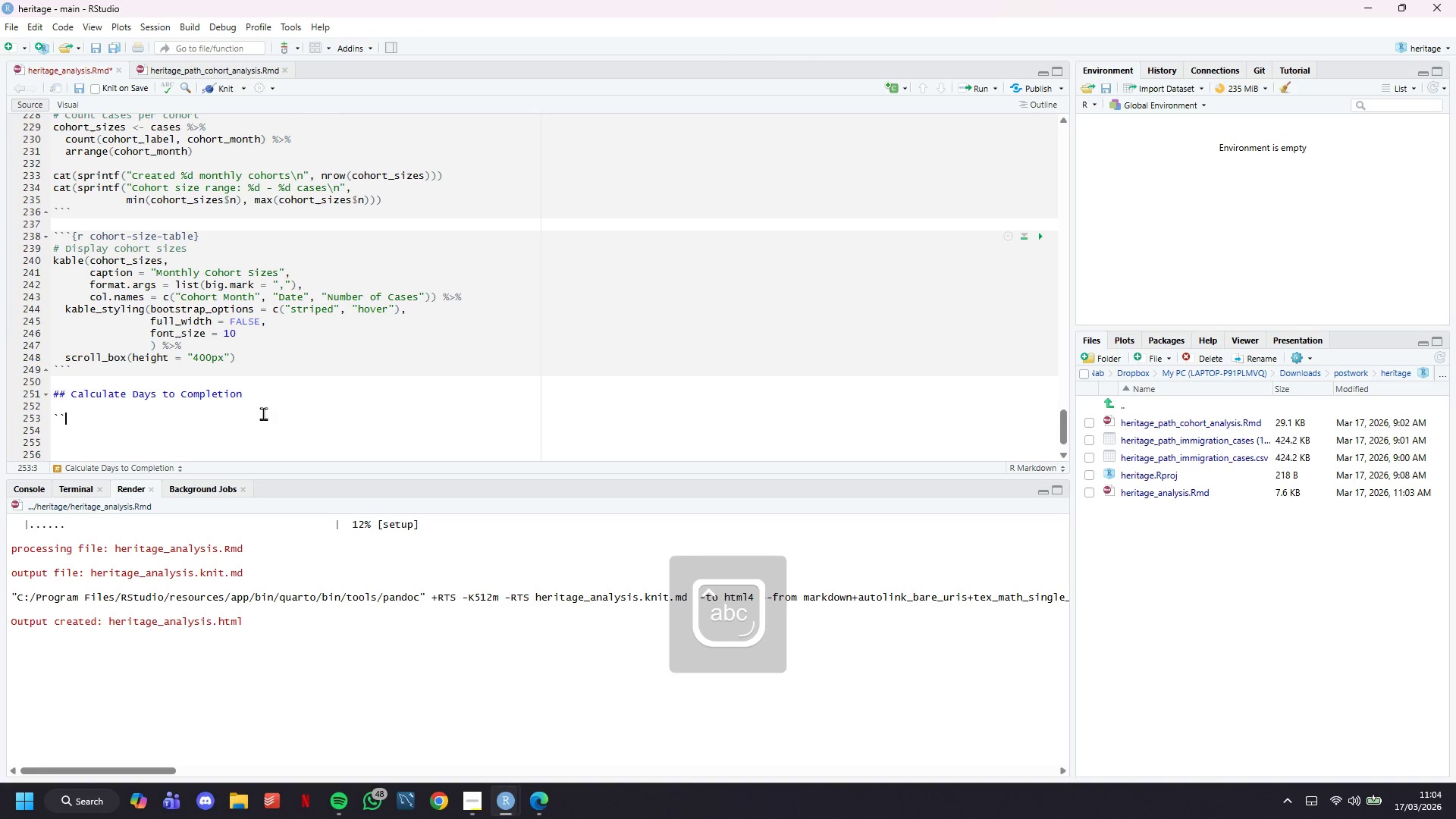 
key(Backquote)
 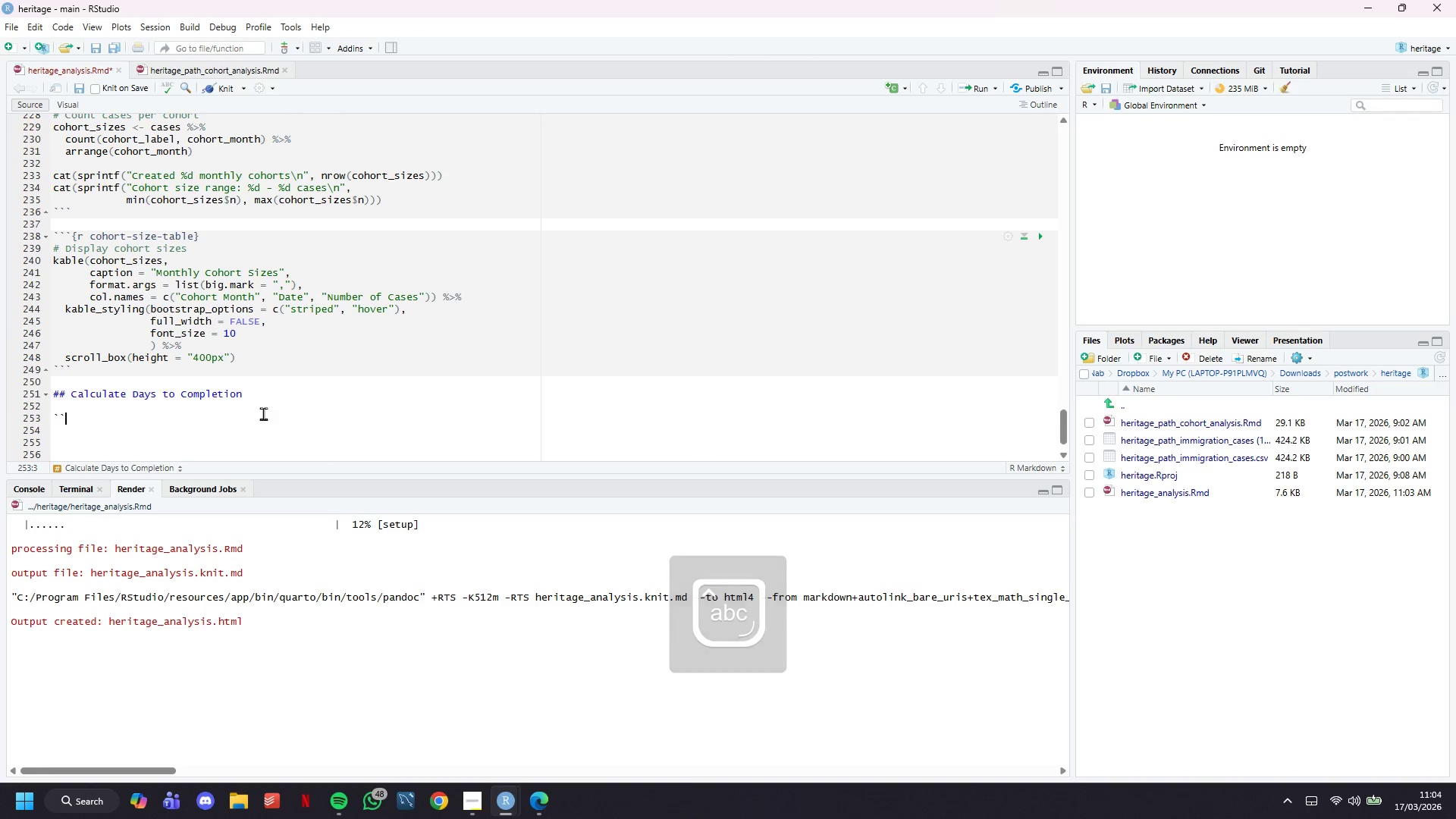 
key(Backquote)
 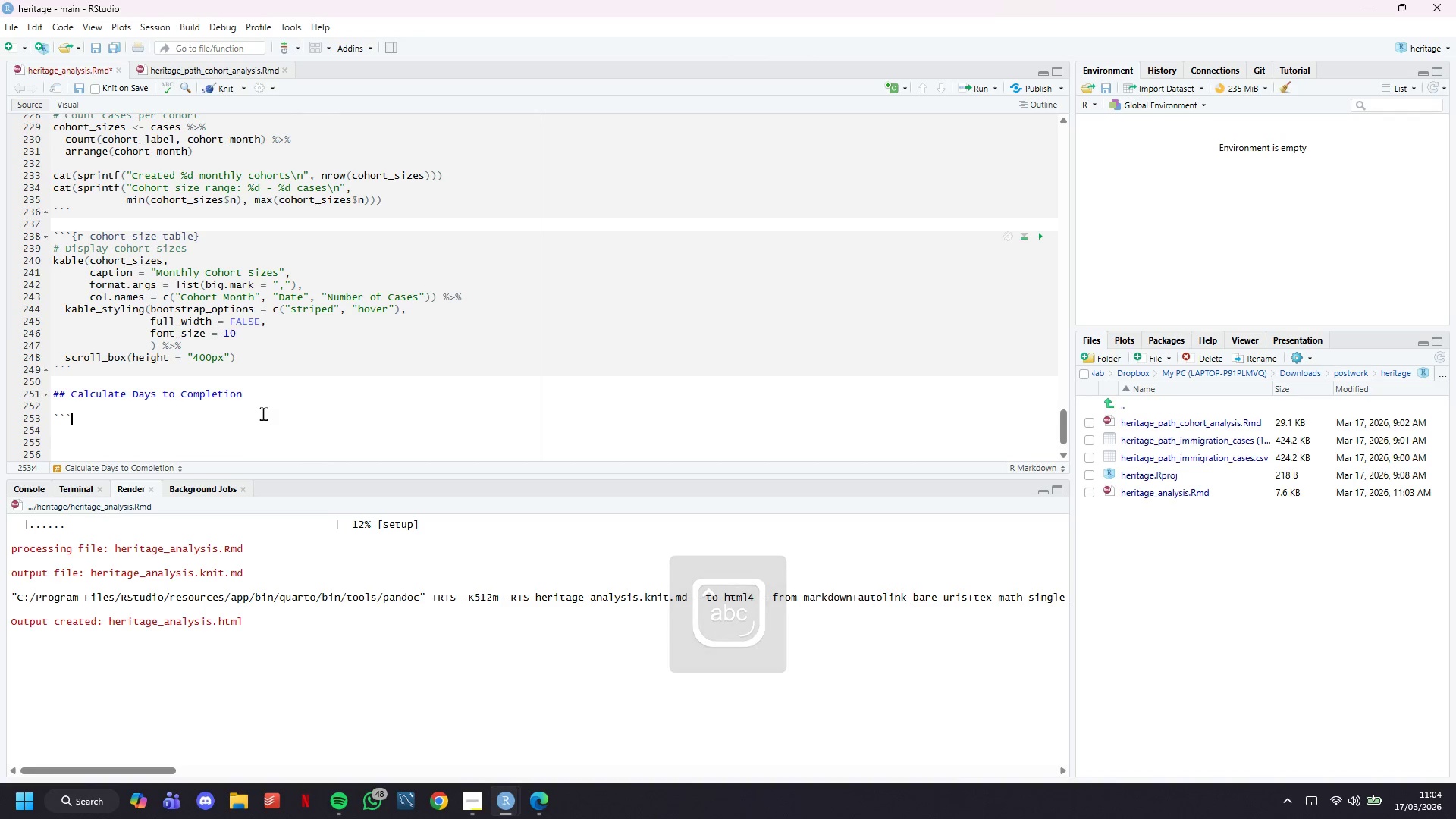 
key(Enter)
 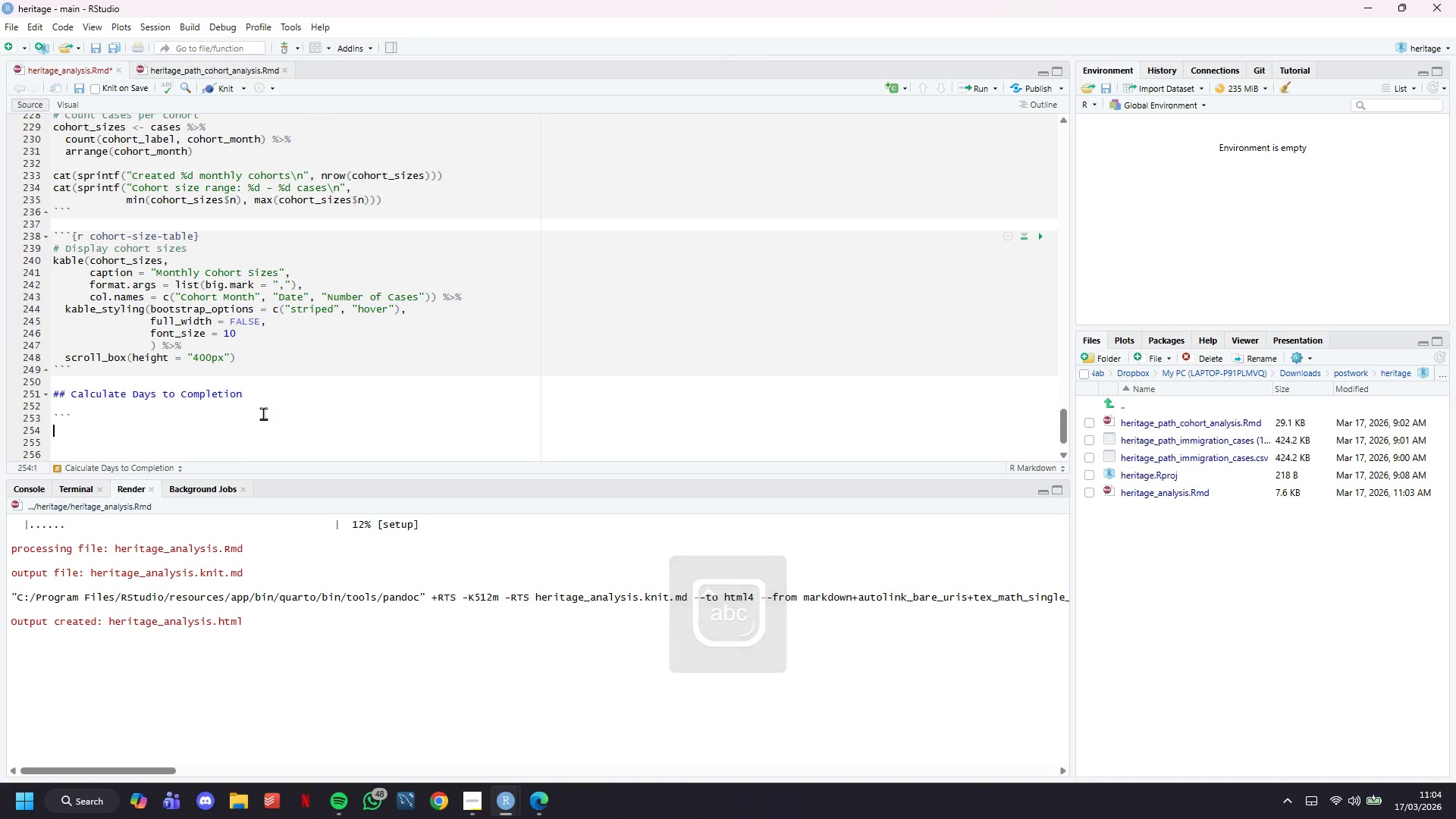 
key(Backquote)
 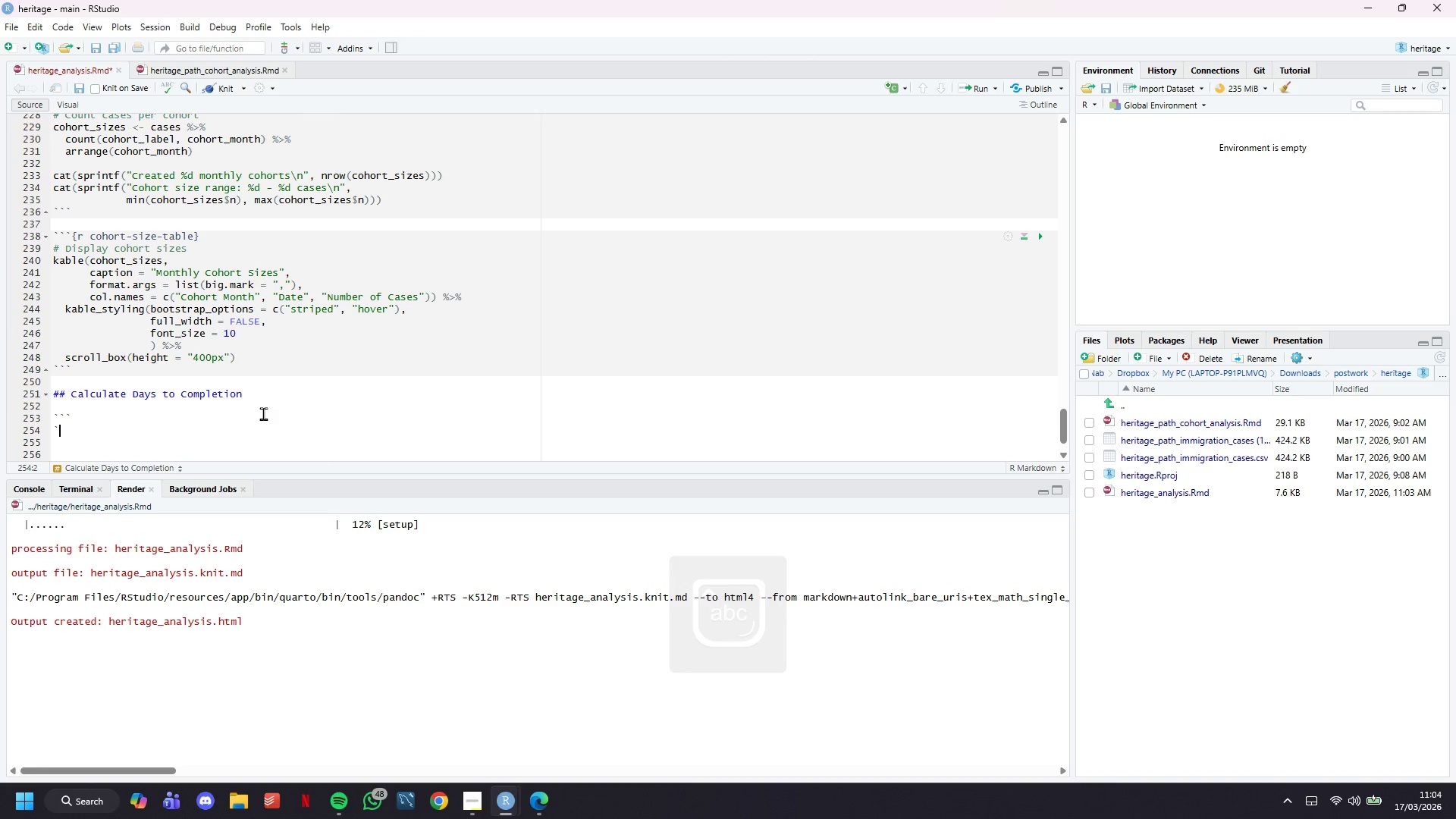 
key(Backquote)
 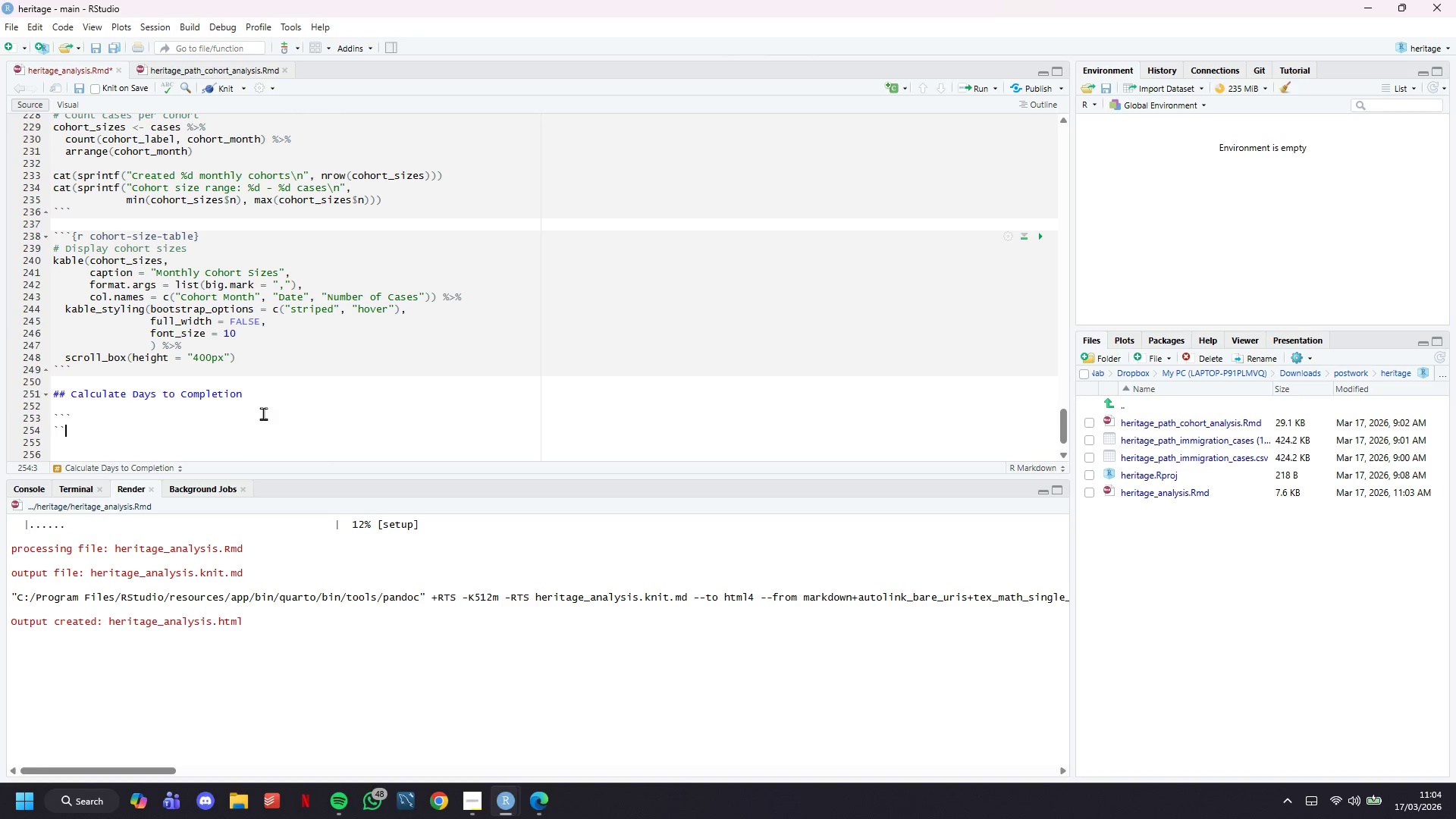 
key(Backquote)
 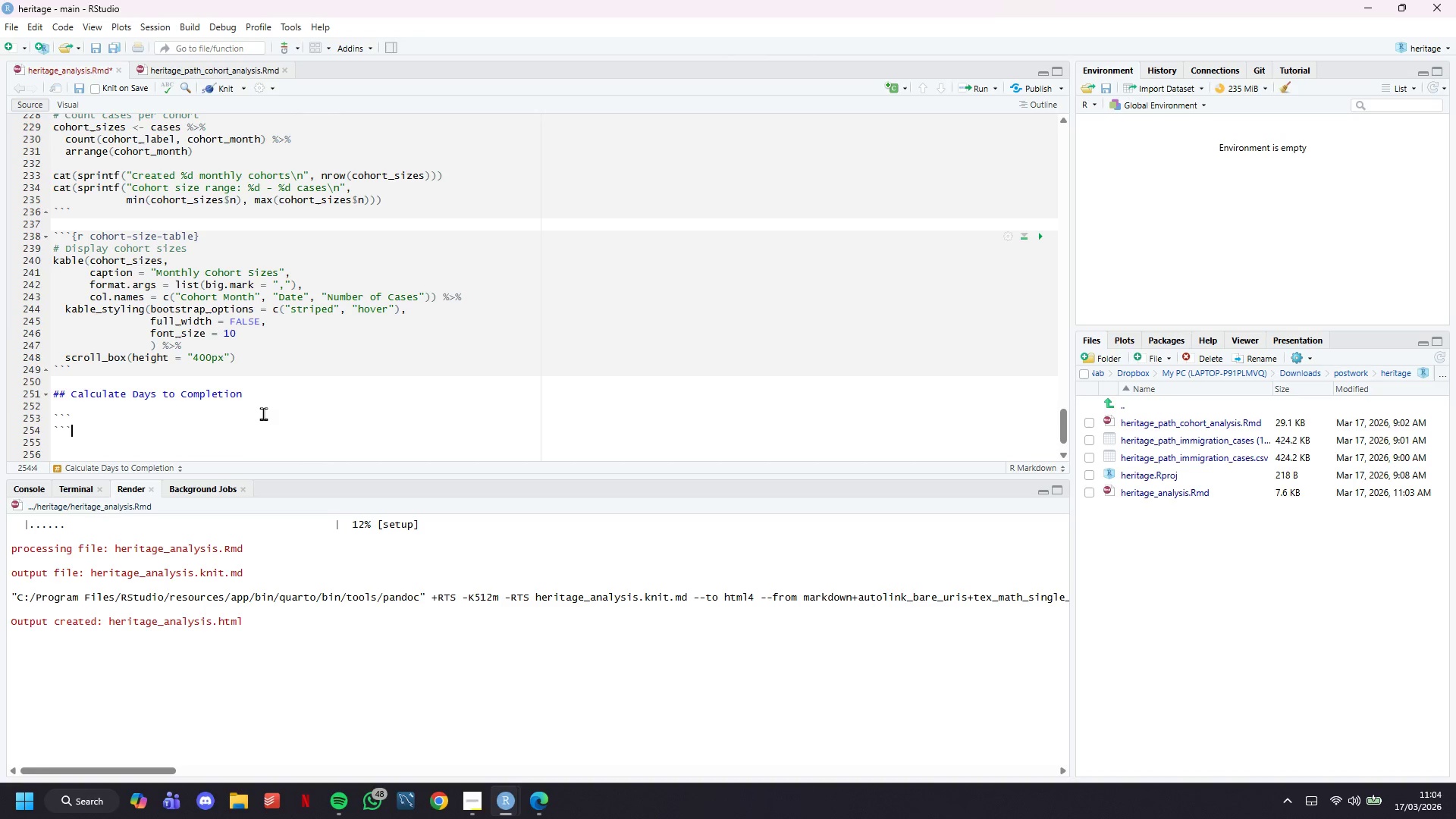 
key(ArrowUp)
 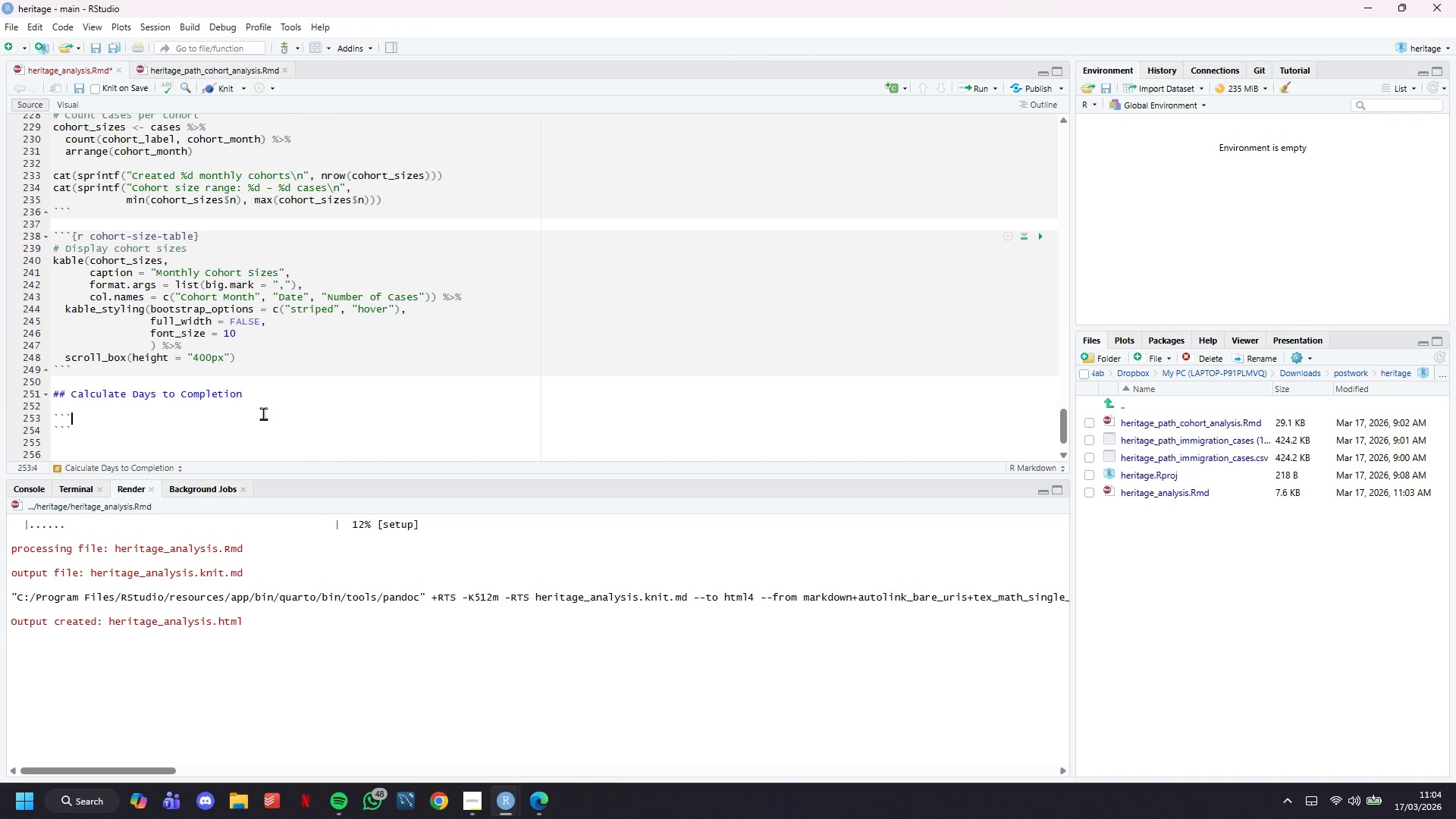 
type({r calculate-days)
 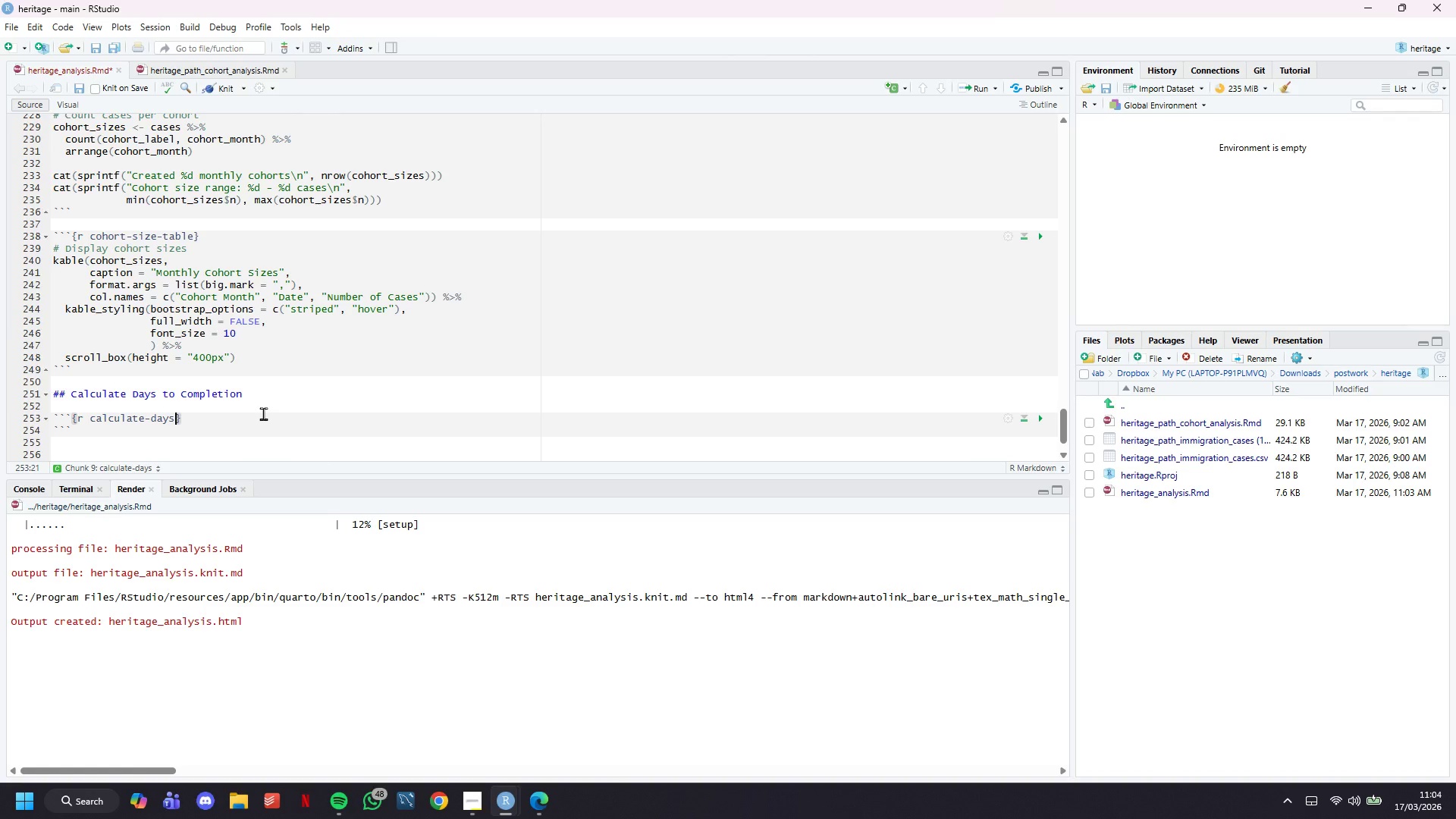 
key(ArrowRight)
 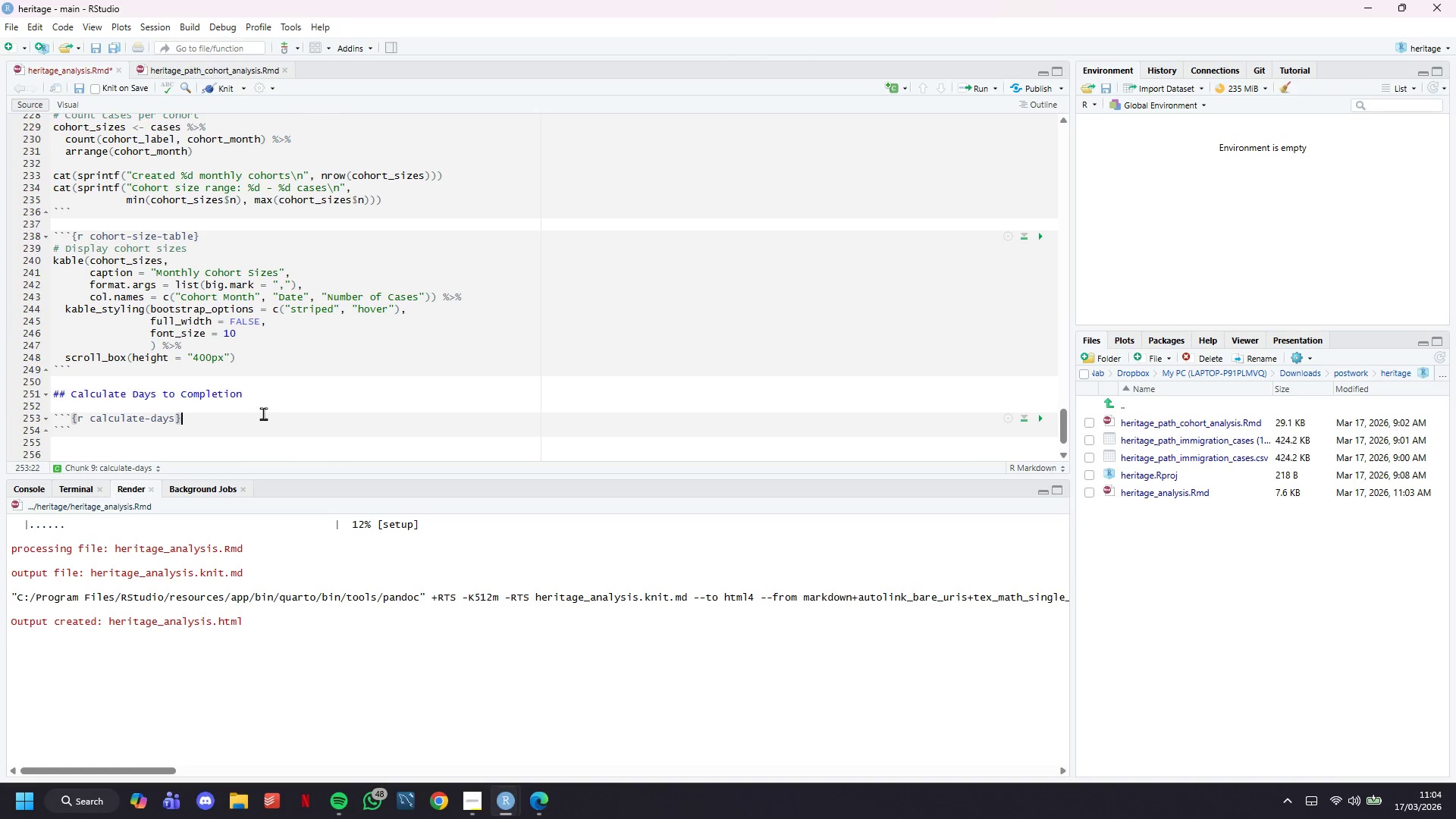 
key(Enter)
 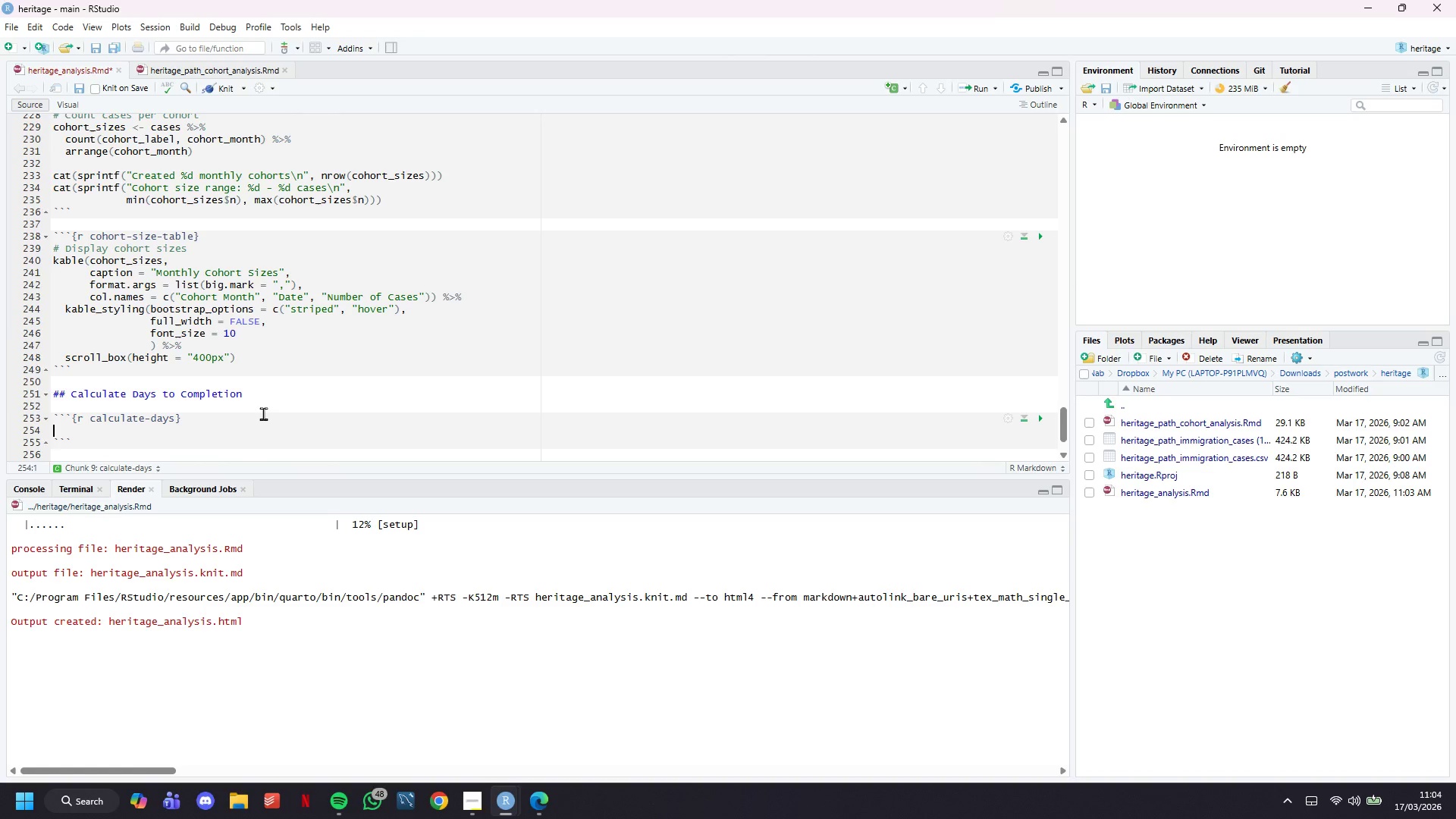 
key(Enter)
 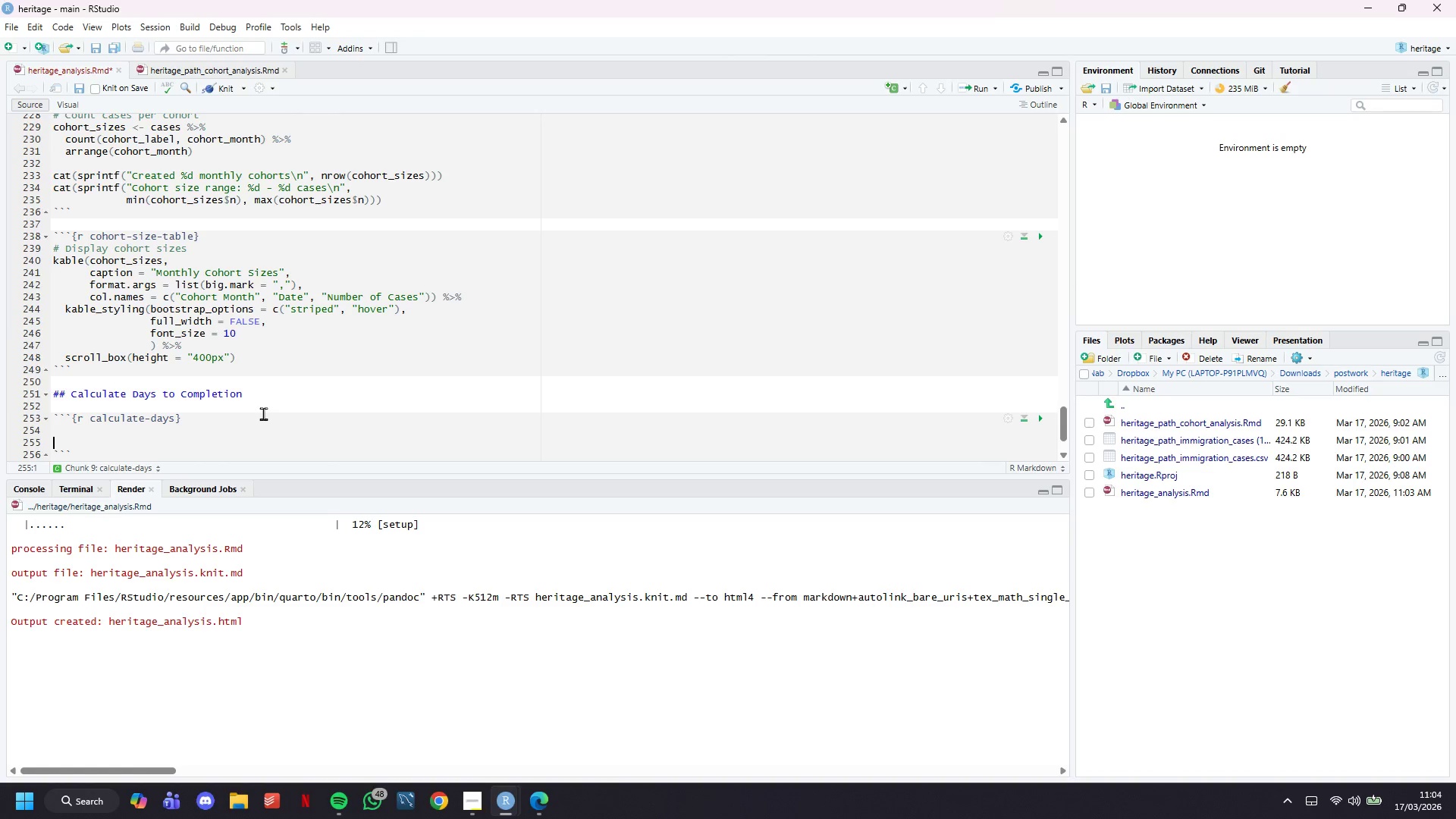 
key(Shift+3)
 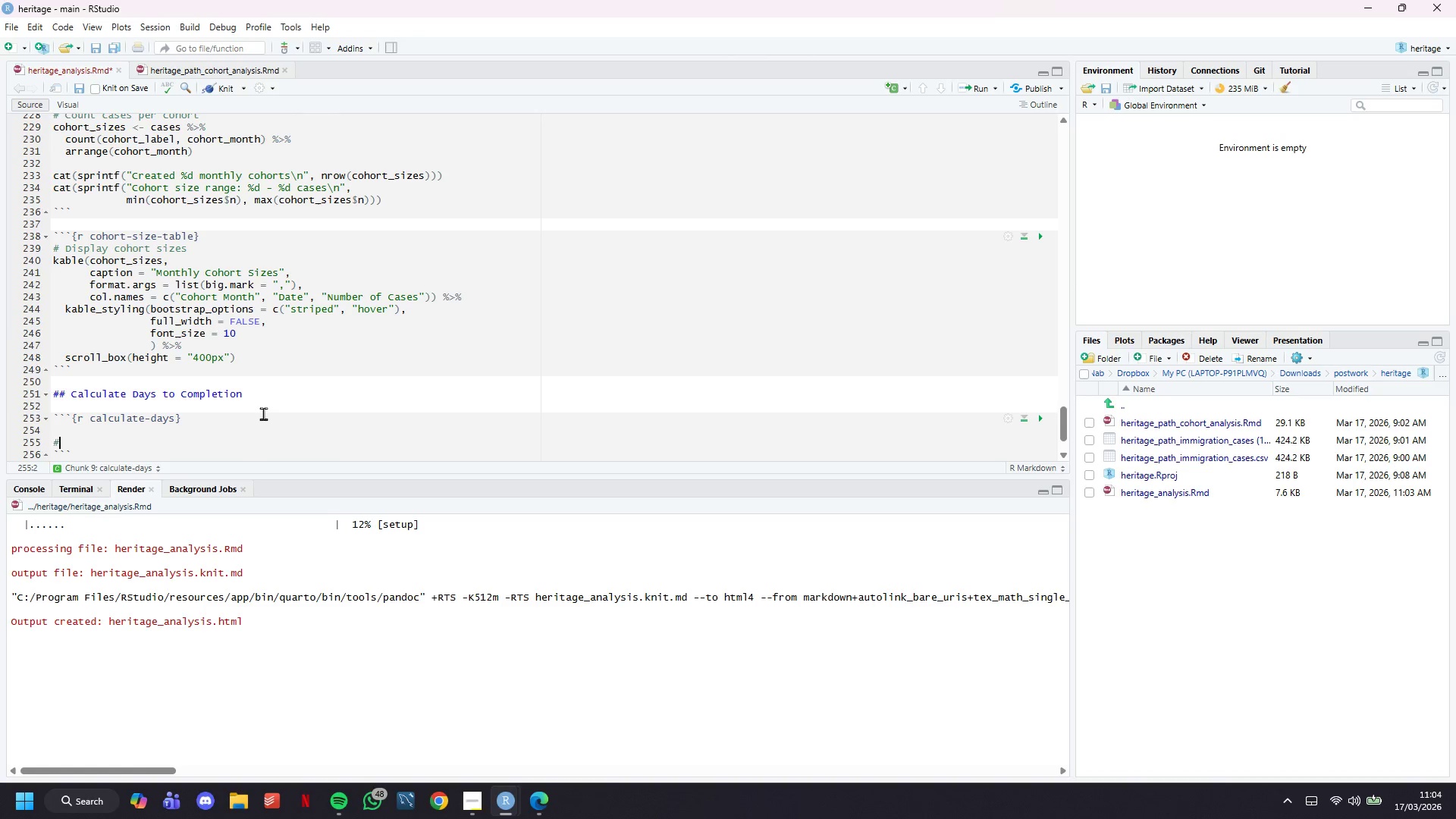 
key(ArrowUp)
 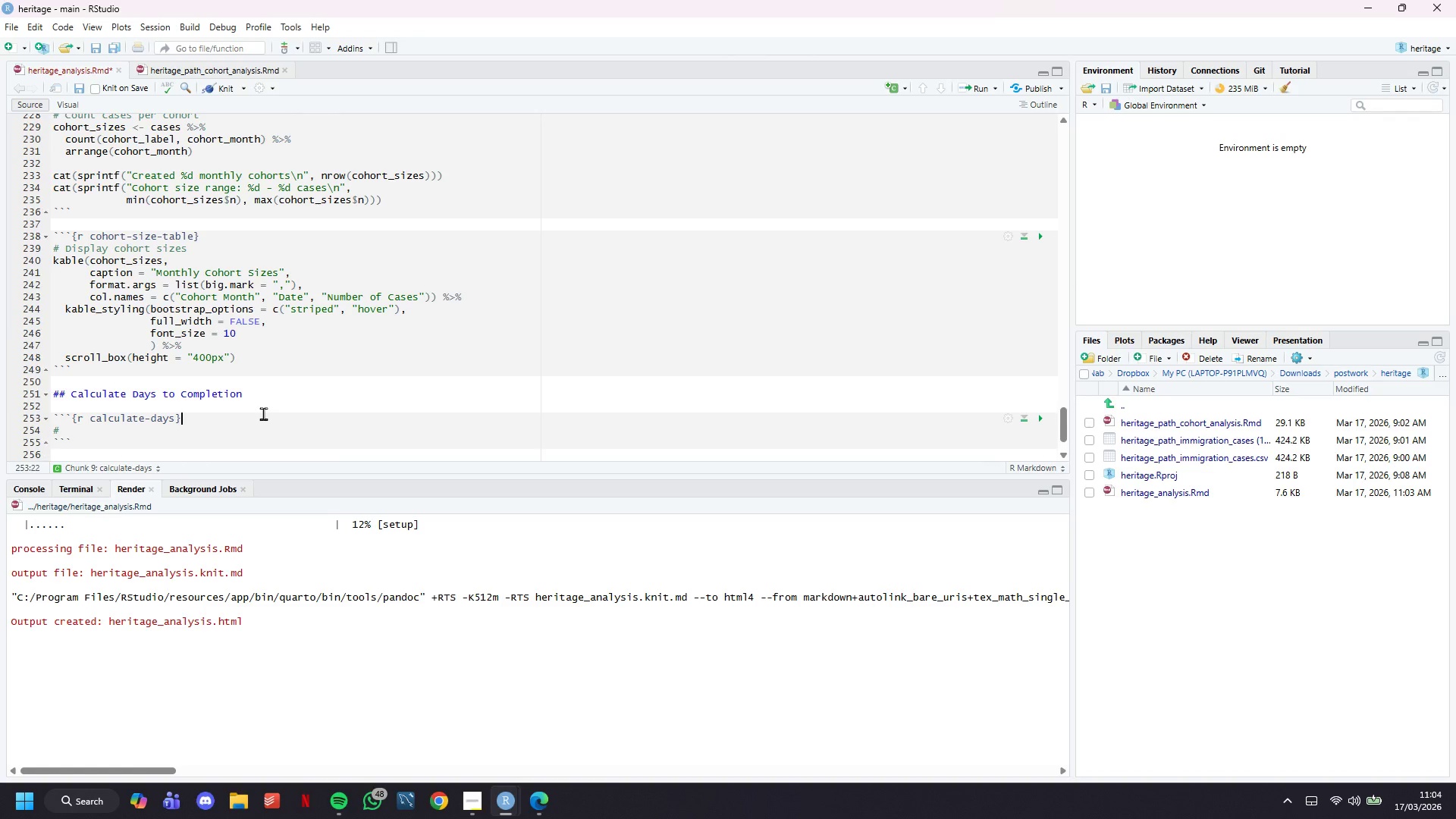 
key(Backspace)
 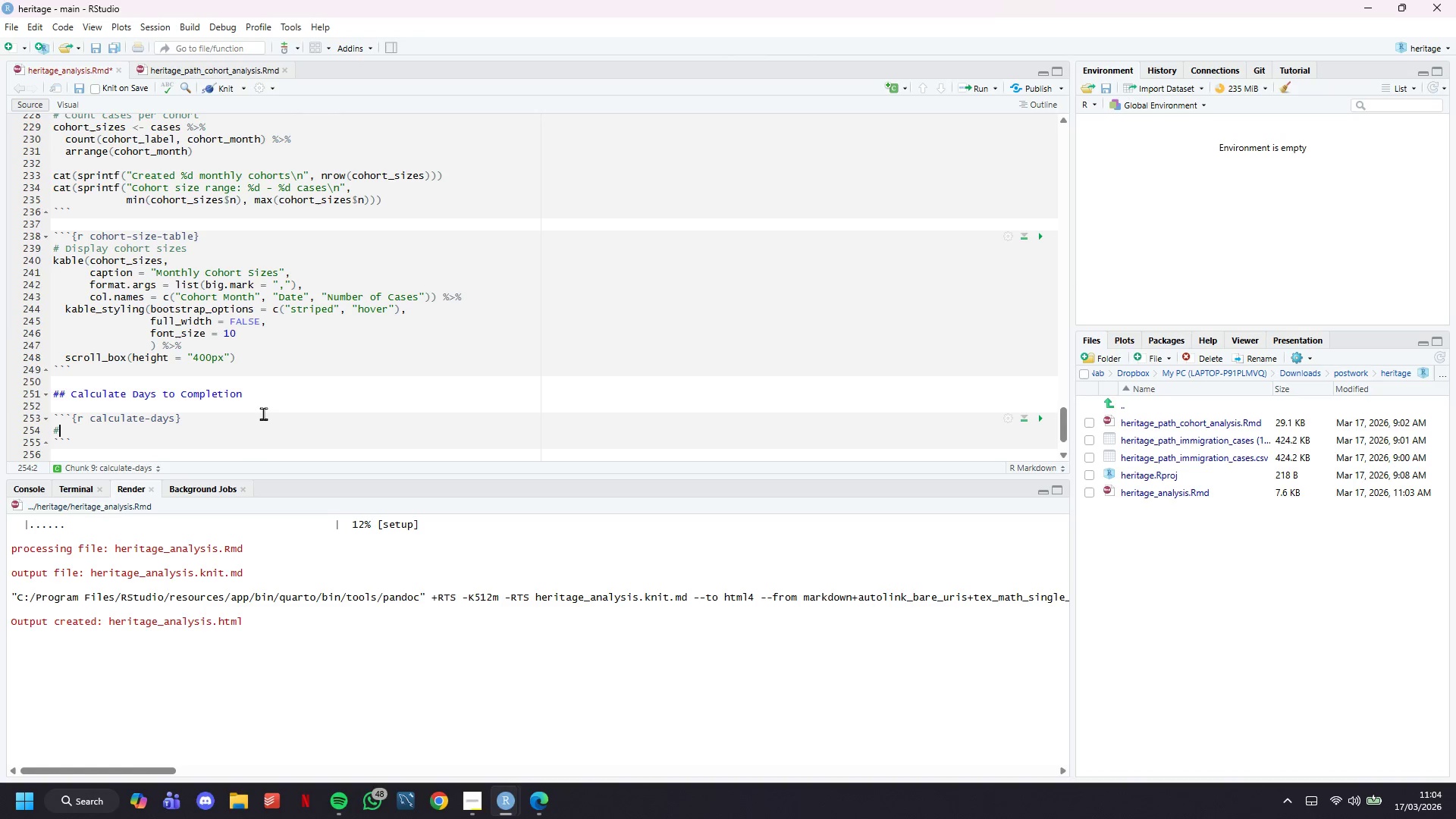 
key(ArrowDown)
 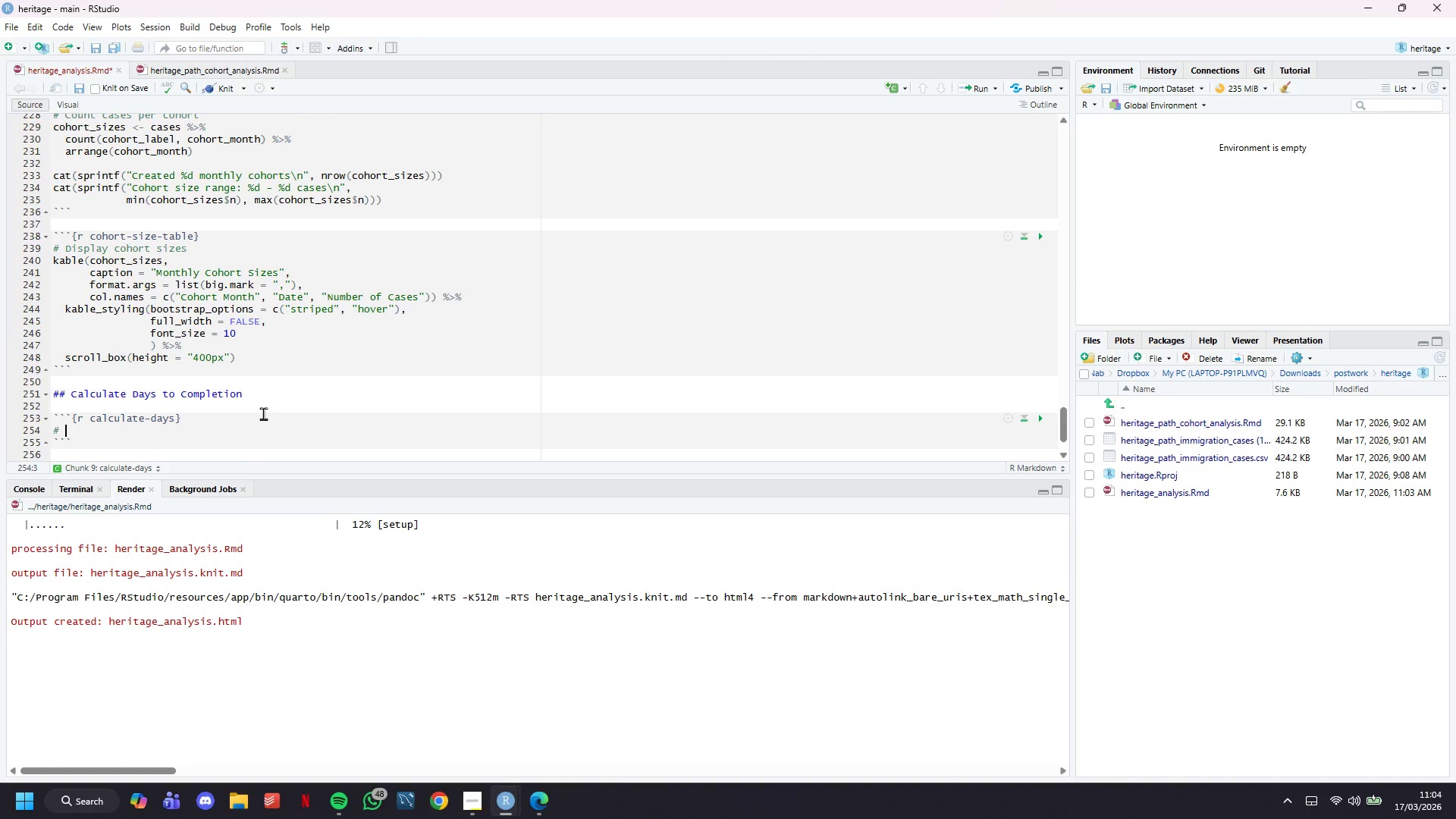 
type( Calculate processing times for CLOSED cases only)
 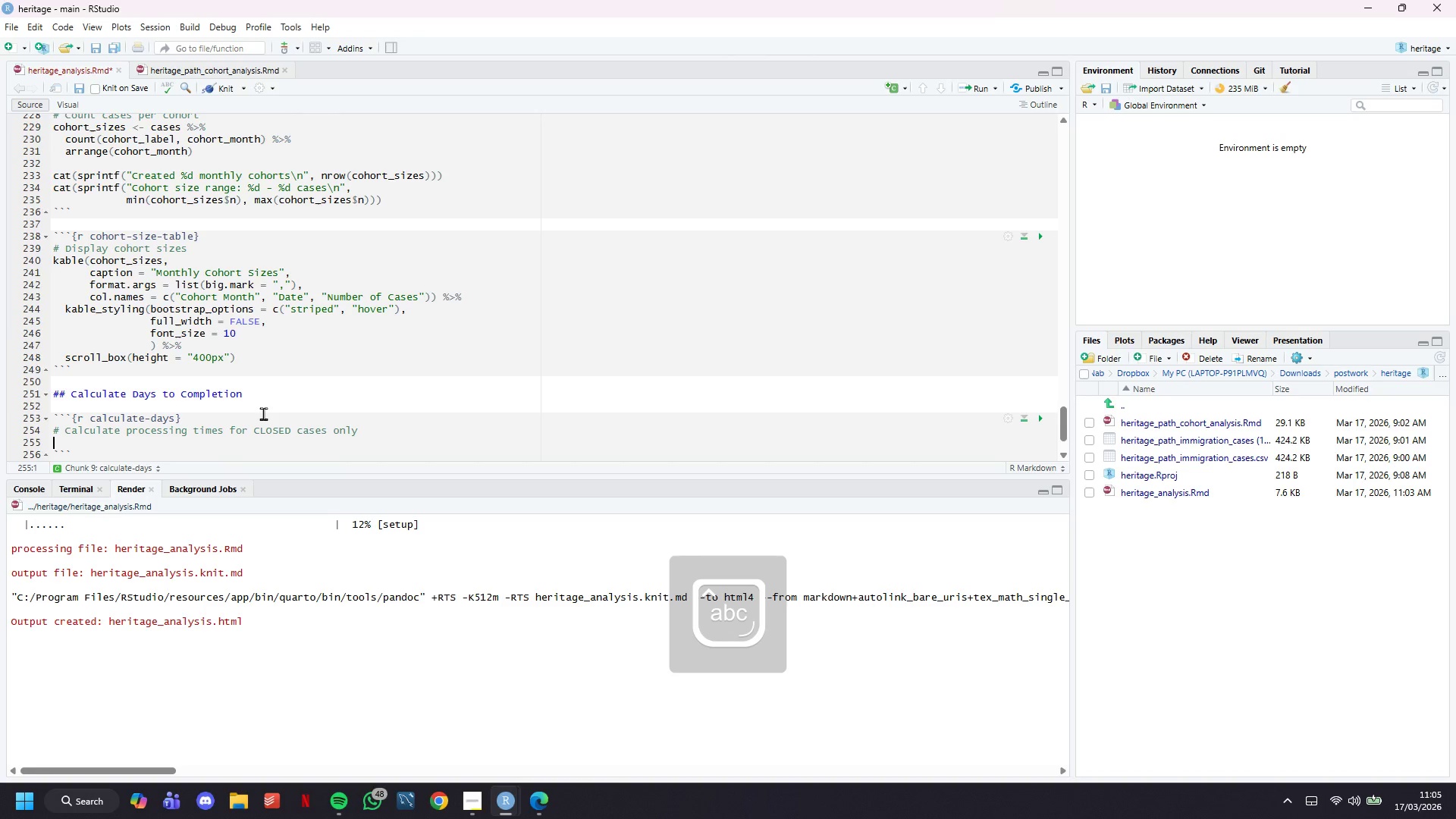 
key(Enter)
 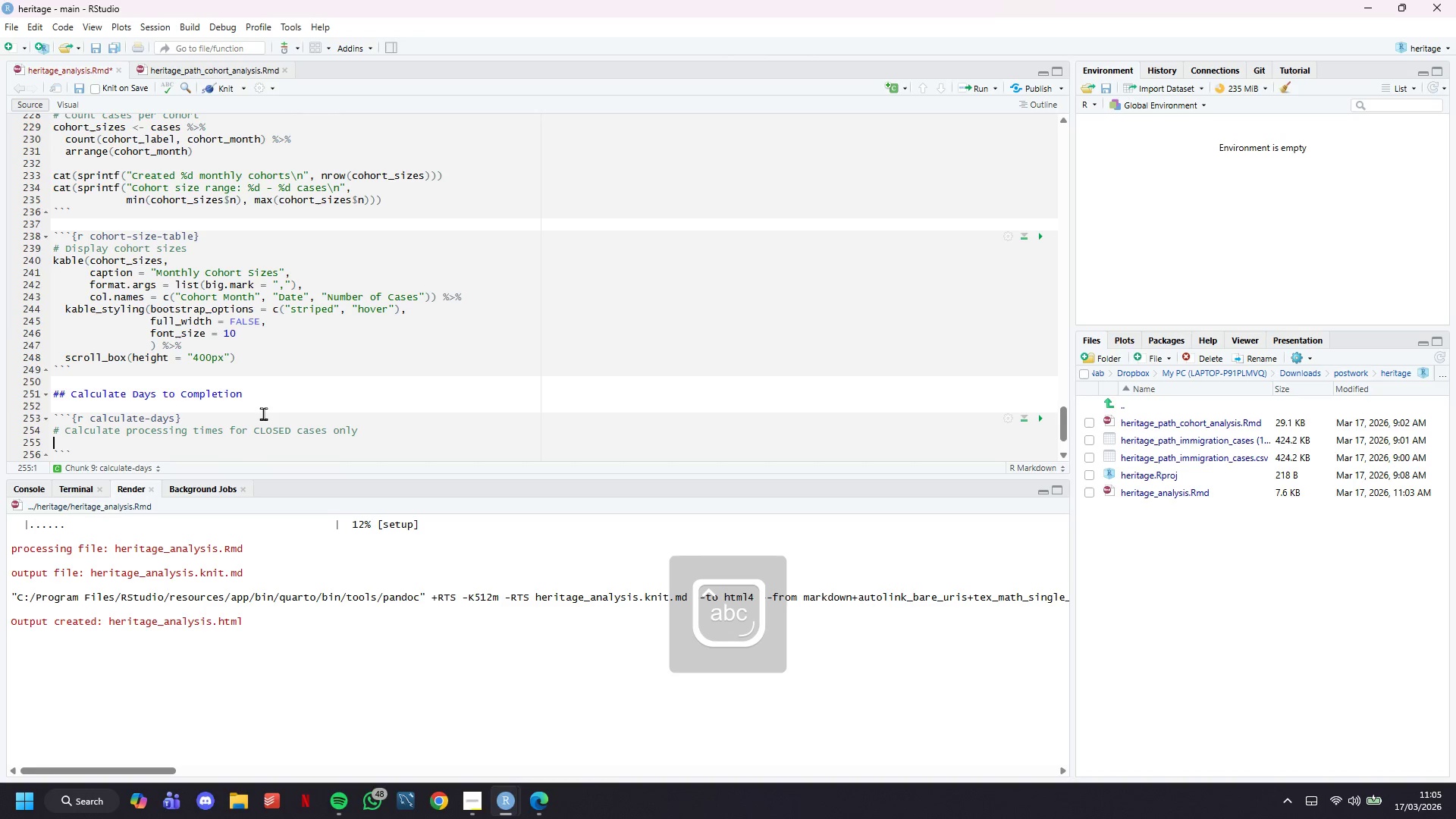 
key(Enter)
 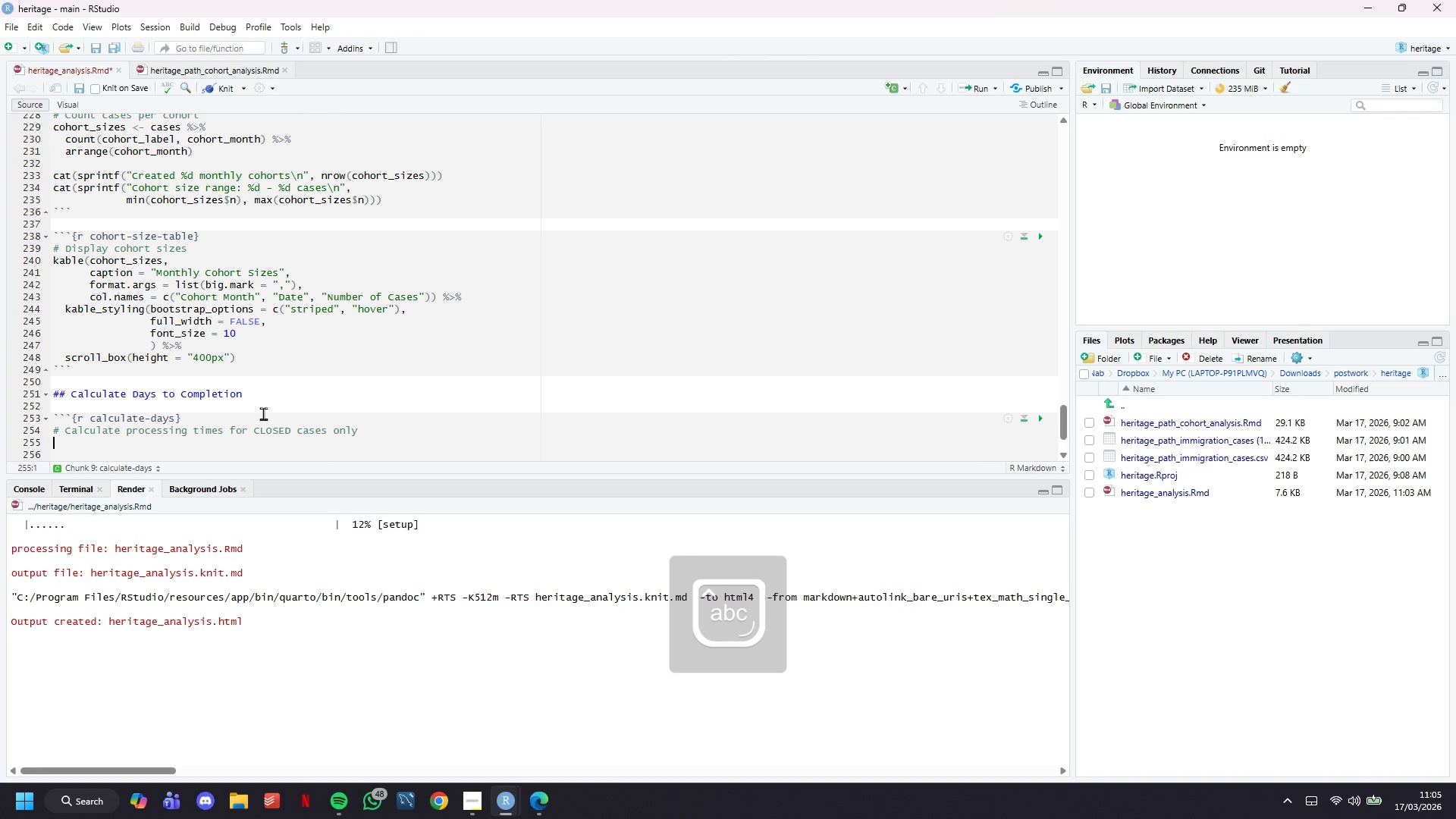 
key(ArrowUp)
 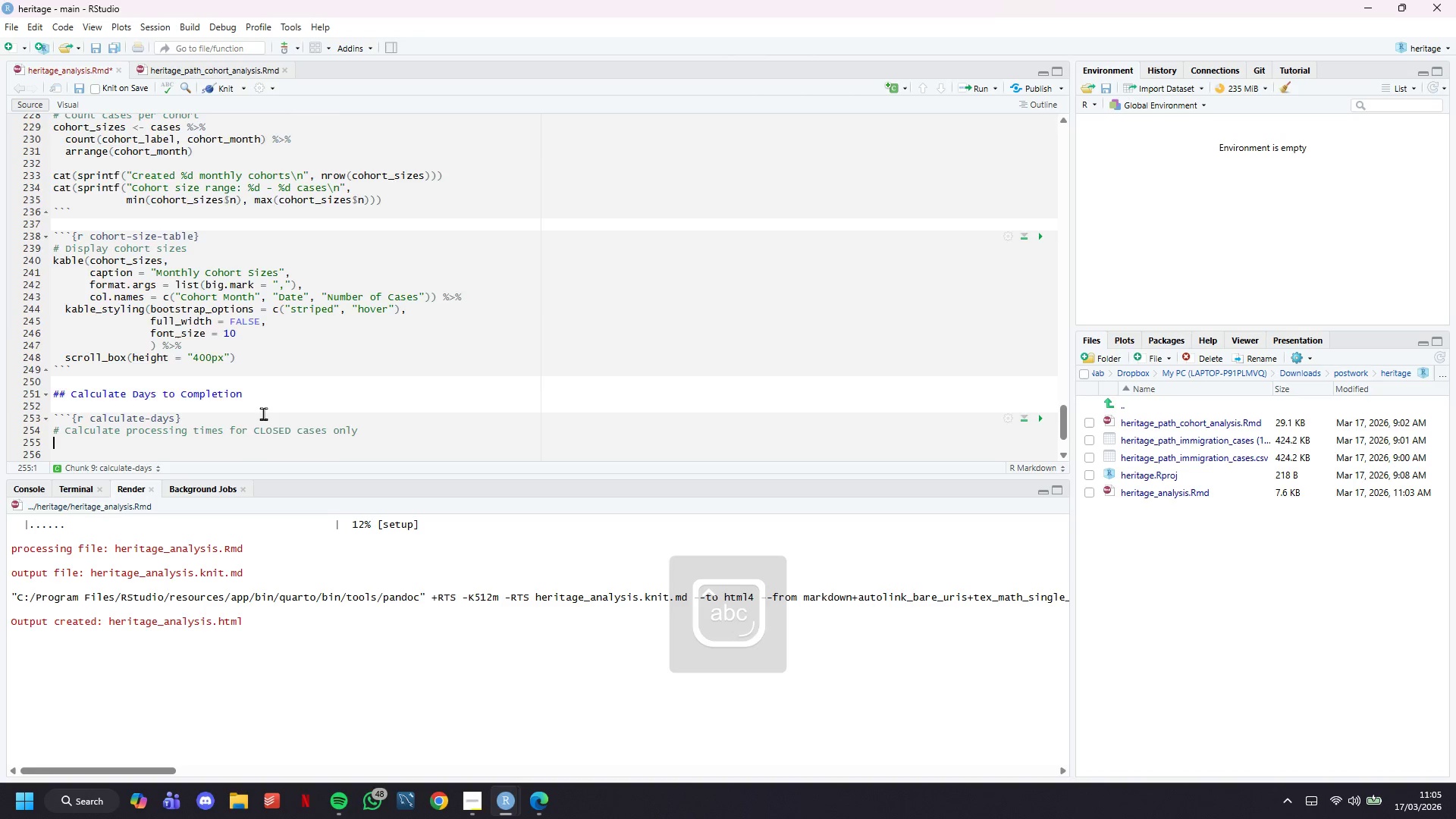 
key(C)
 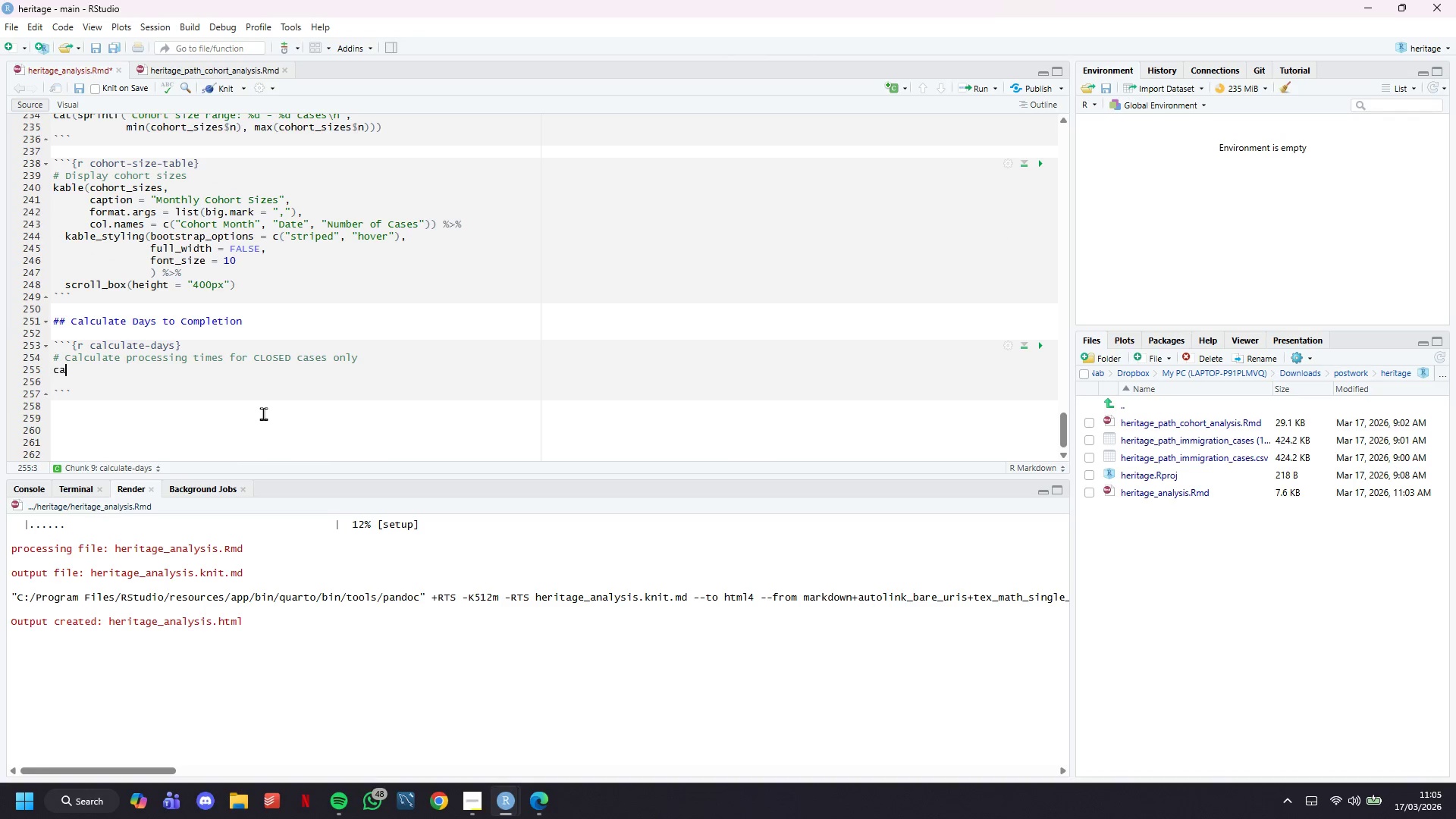 
scroll: coordinate [263, 413], scroll_direction: down, amount: 10.0
 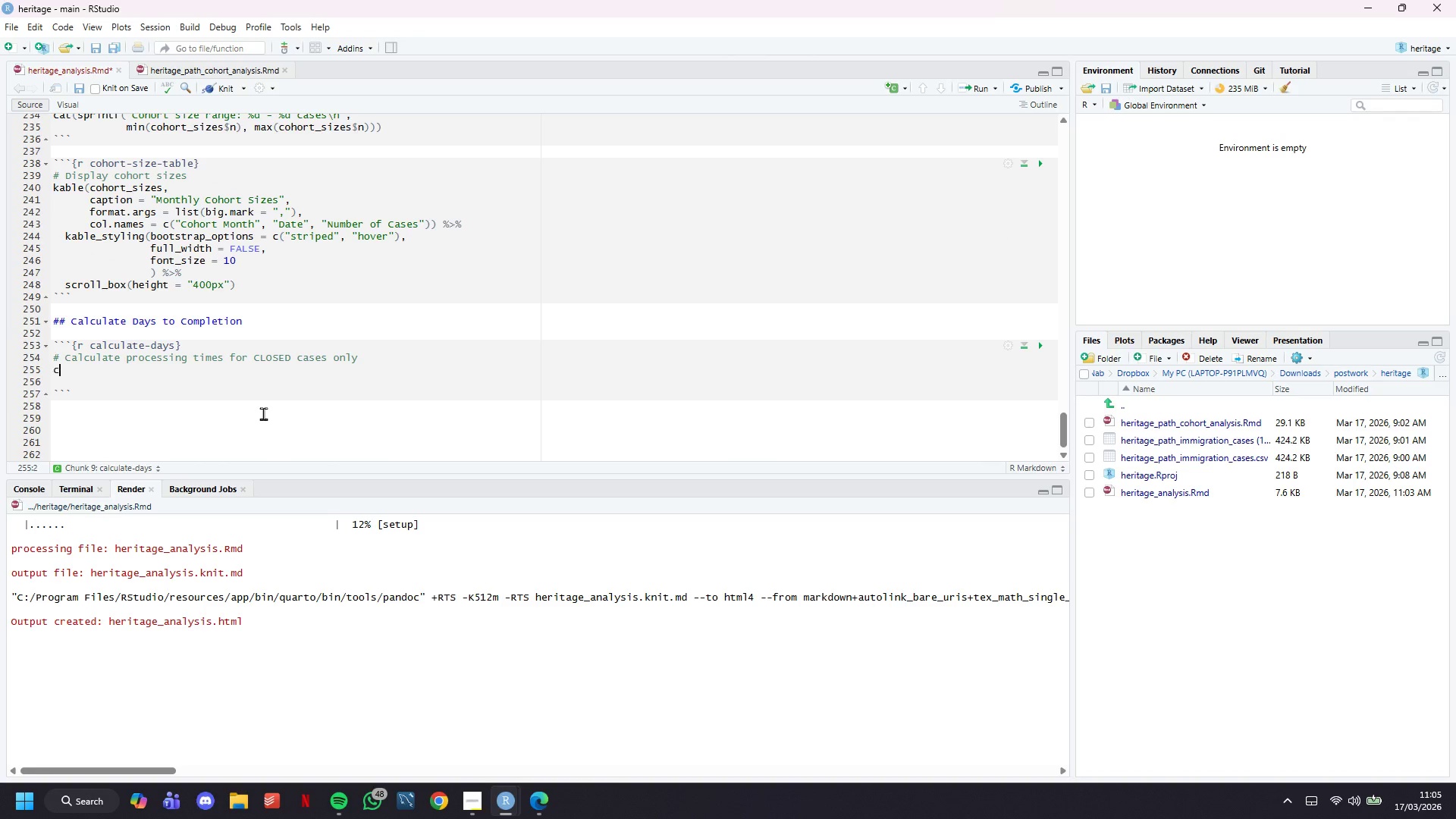 
type(ases <- cases %>%)
 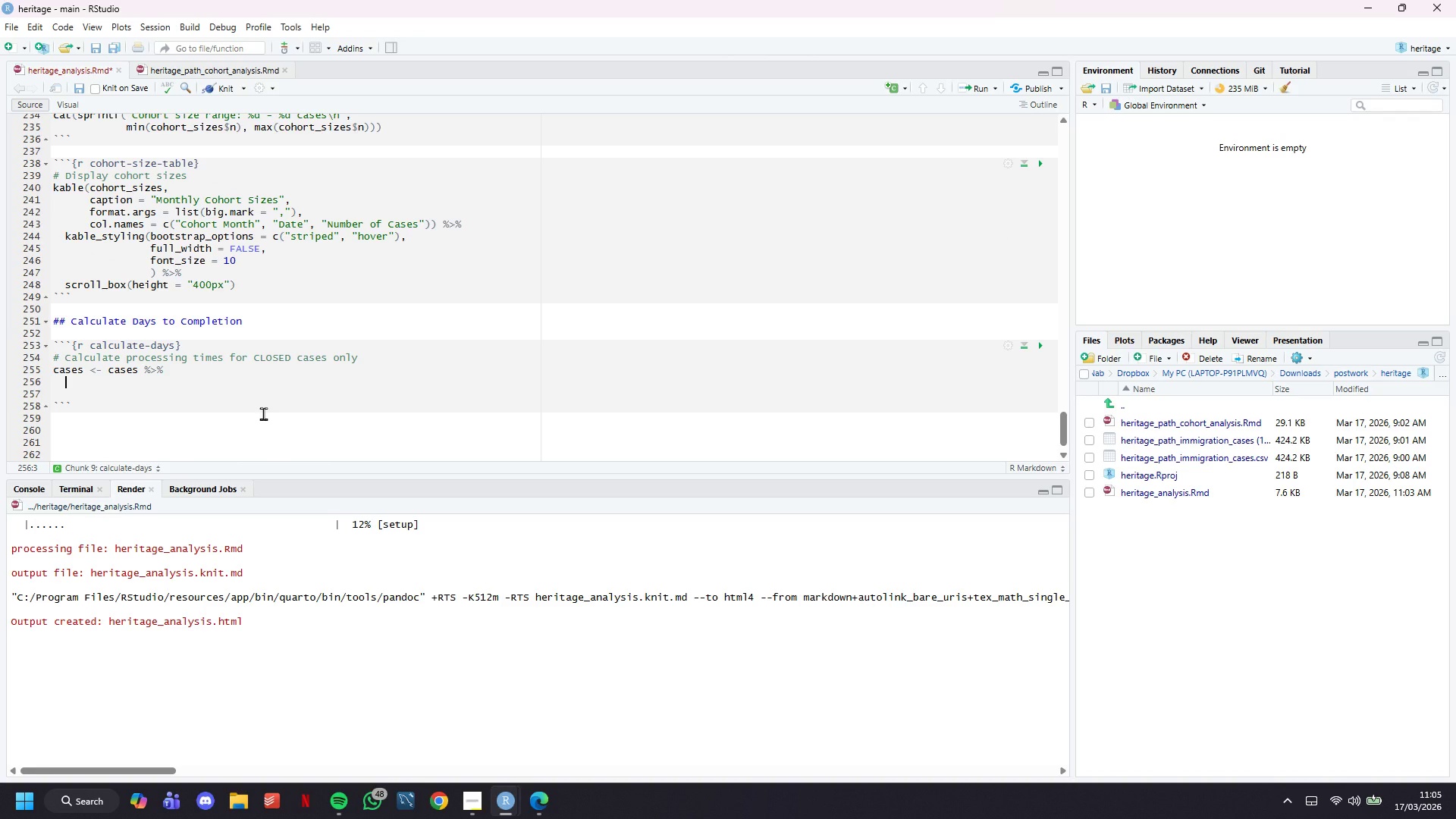 
 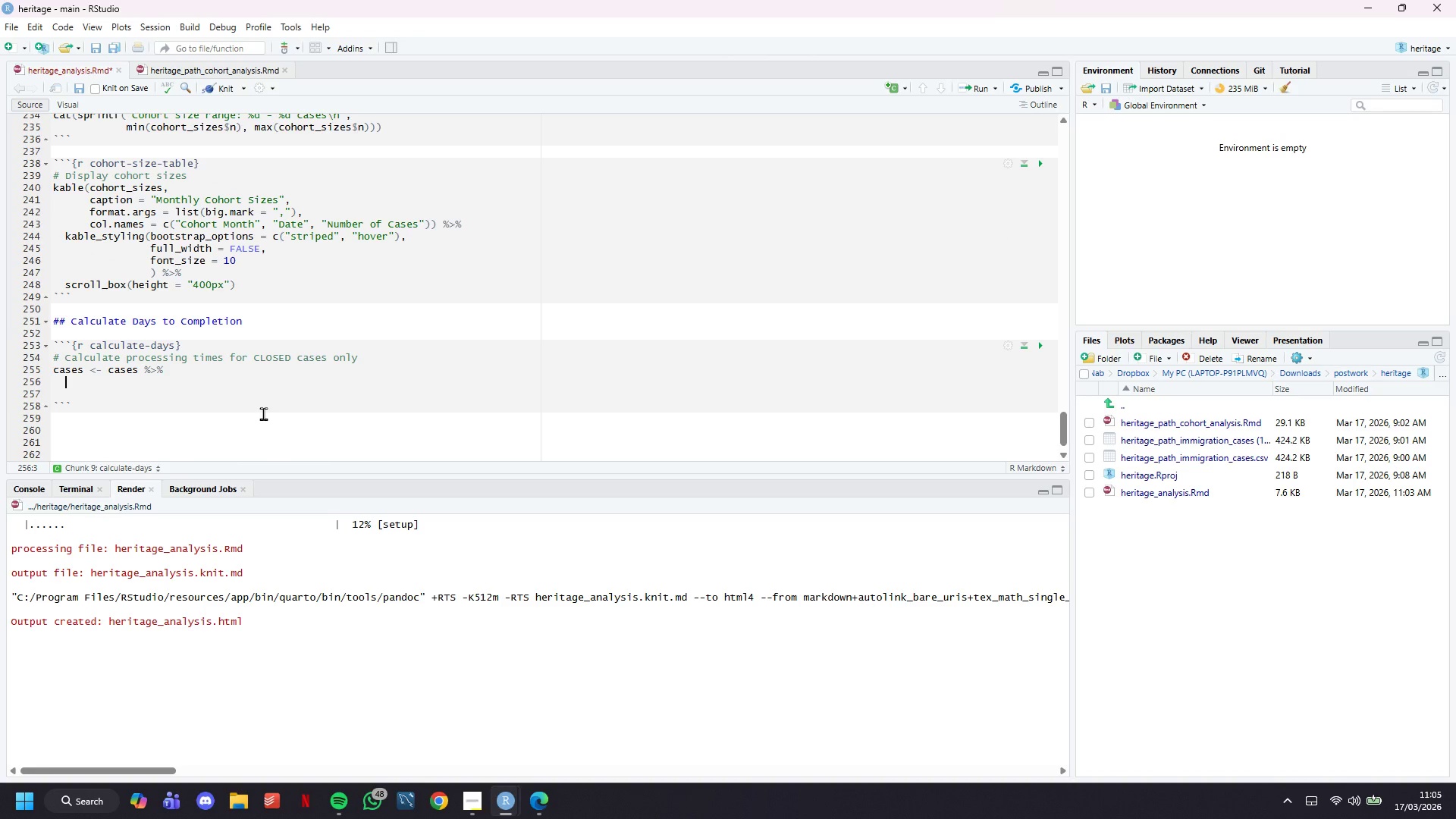 
key(Enter)
 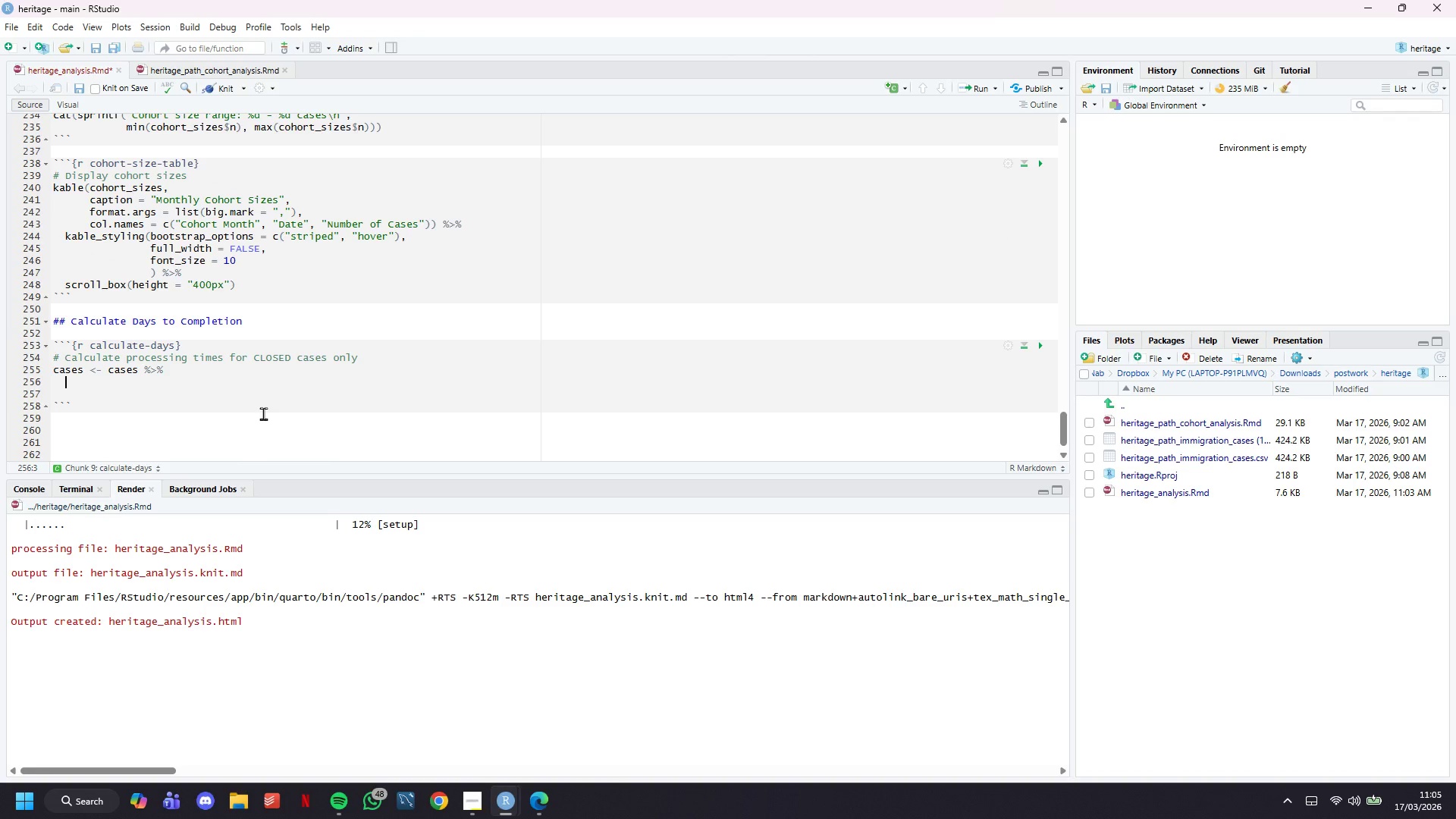 
type(mutate()
 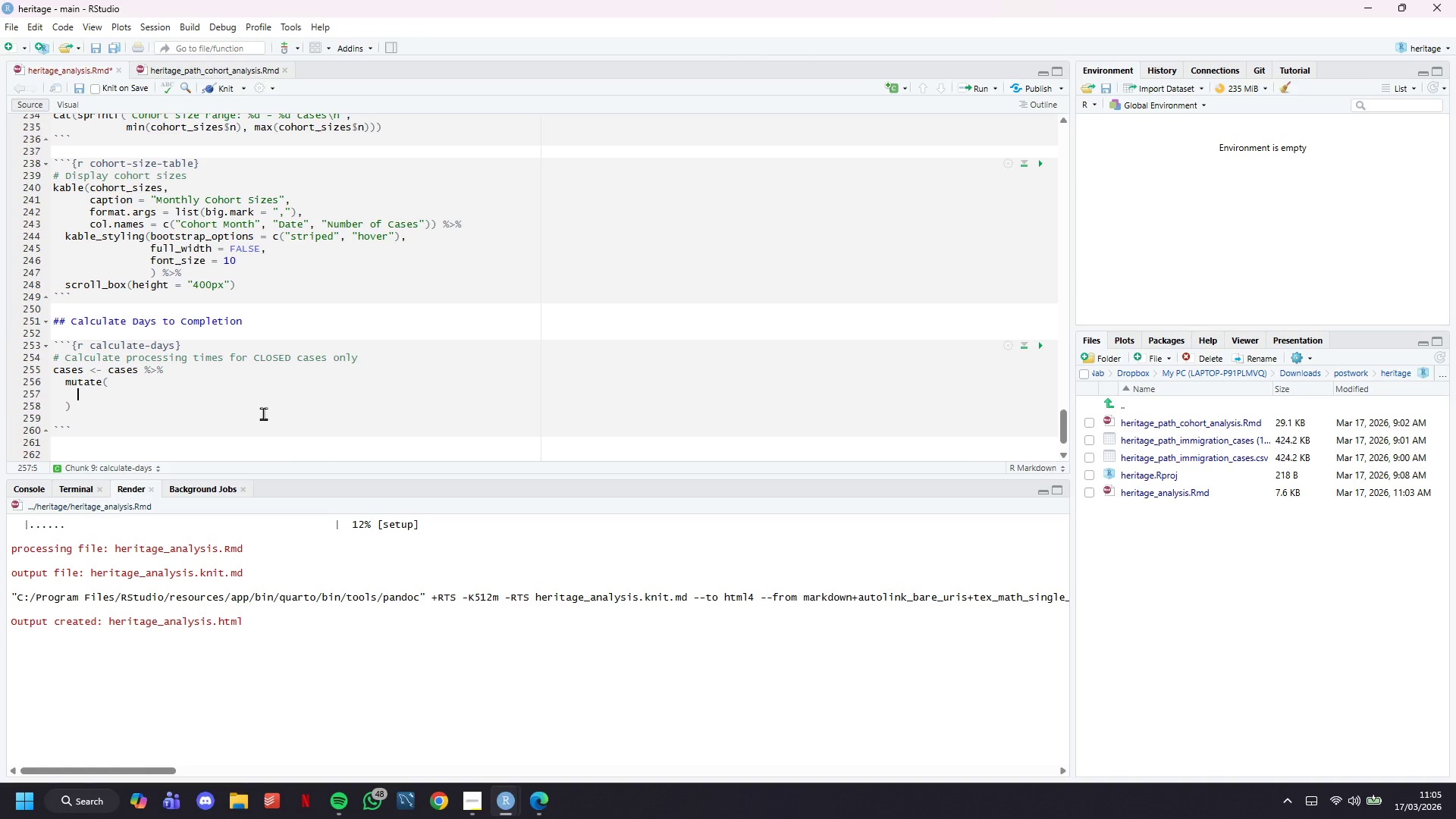 
 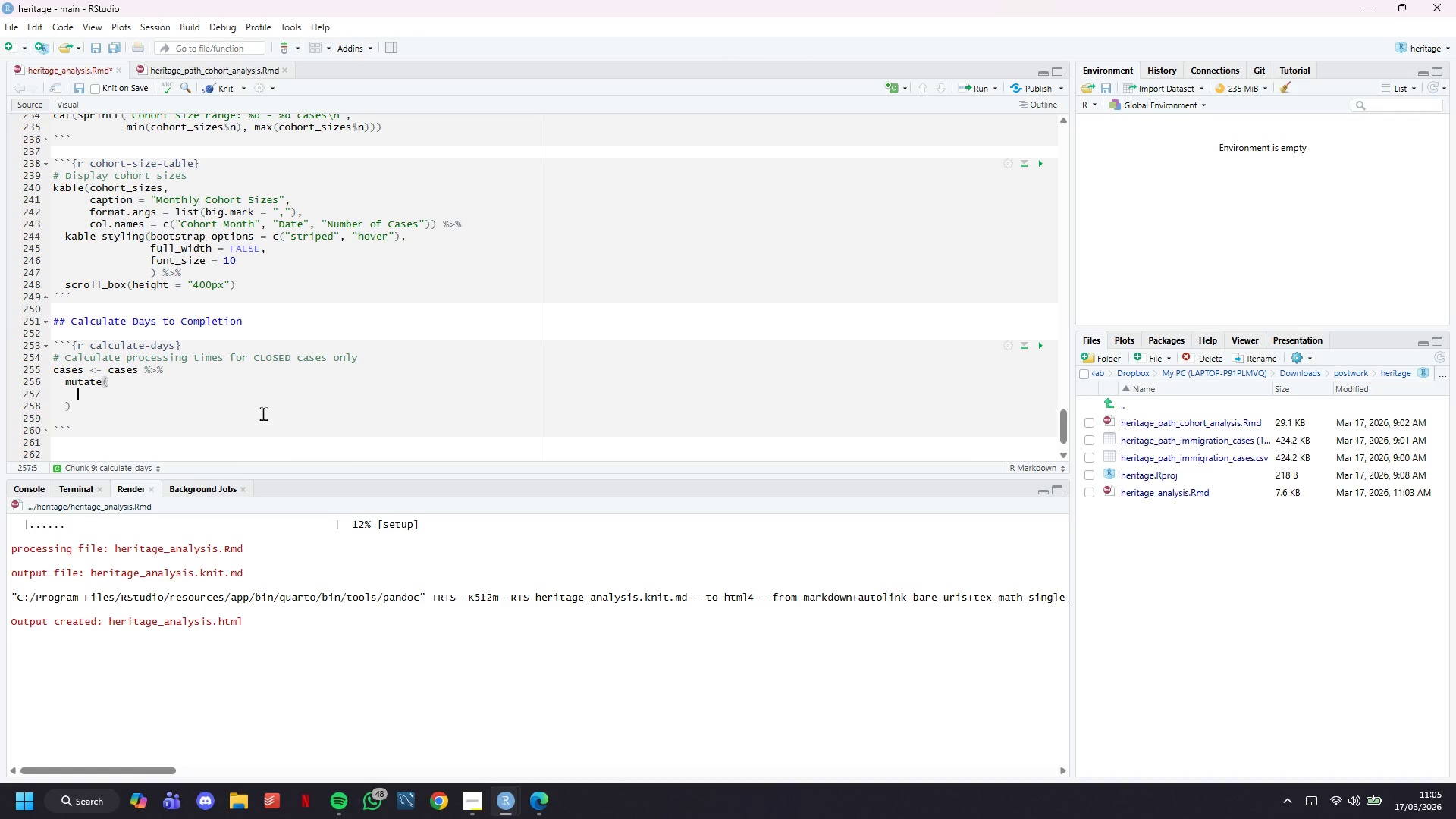 
key(Enter)
 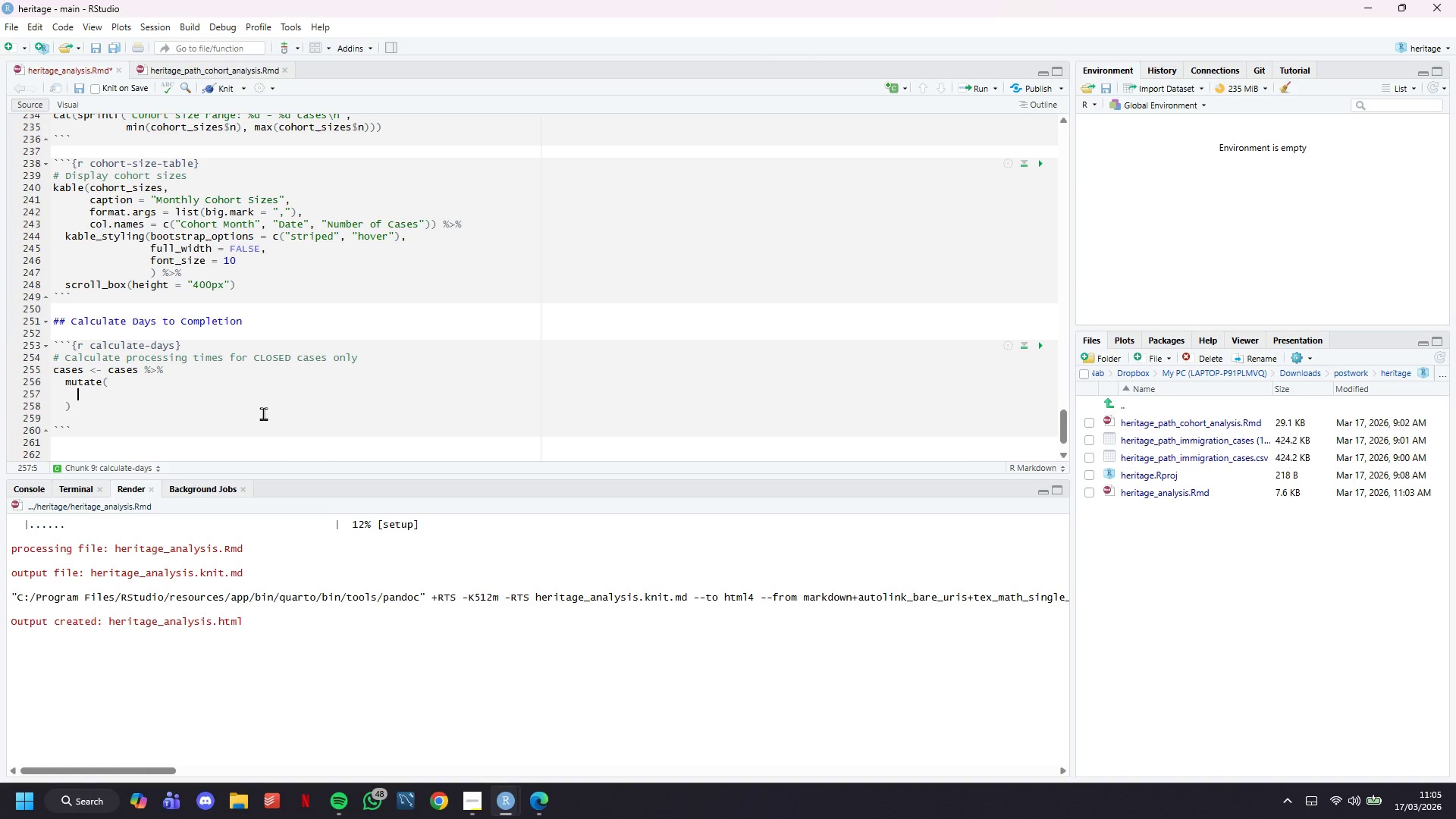 
type($)
key(Backspace)
type(# Days from case open to final adjudication)
 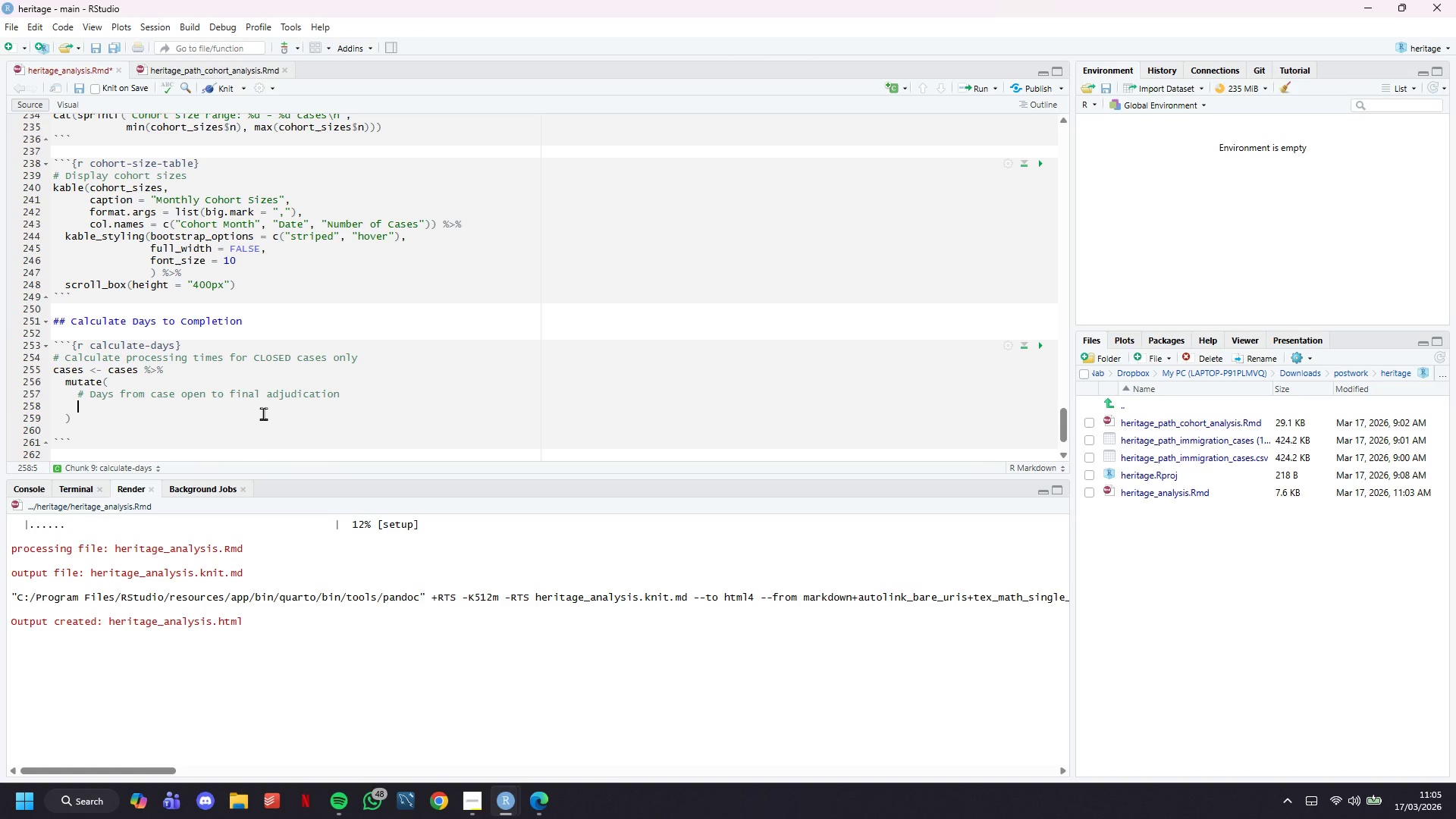 
 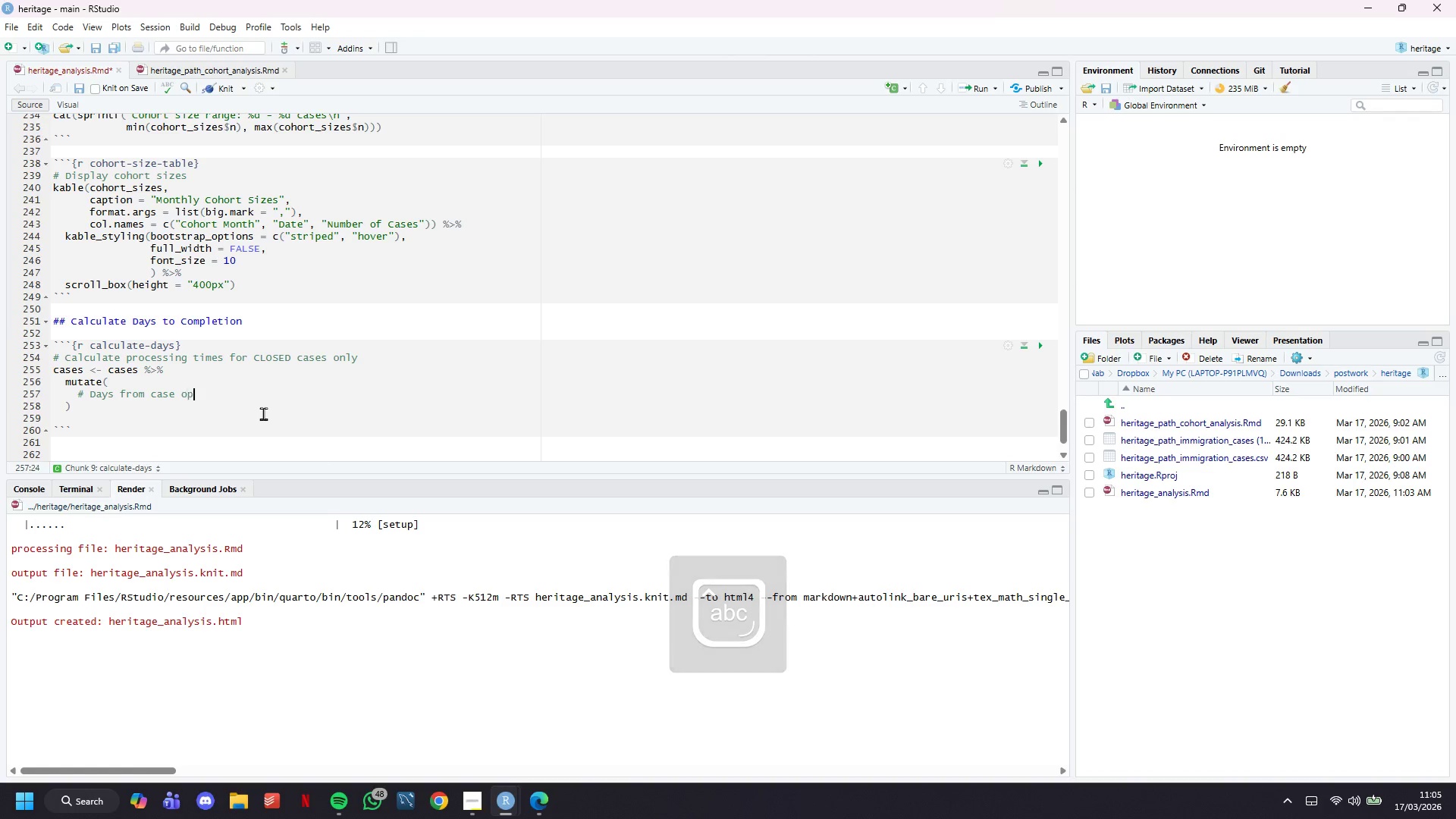 
key(Enter)
 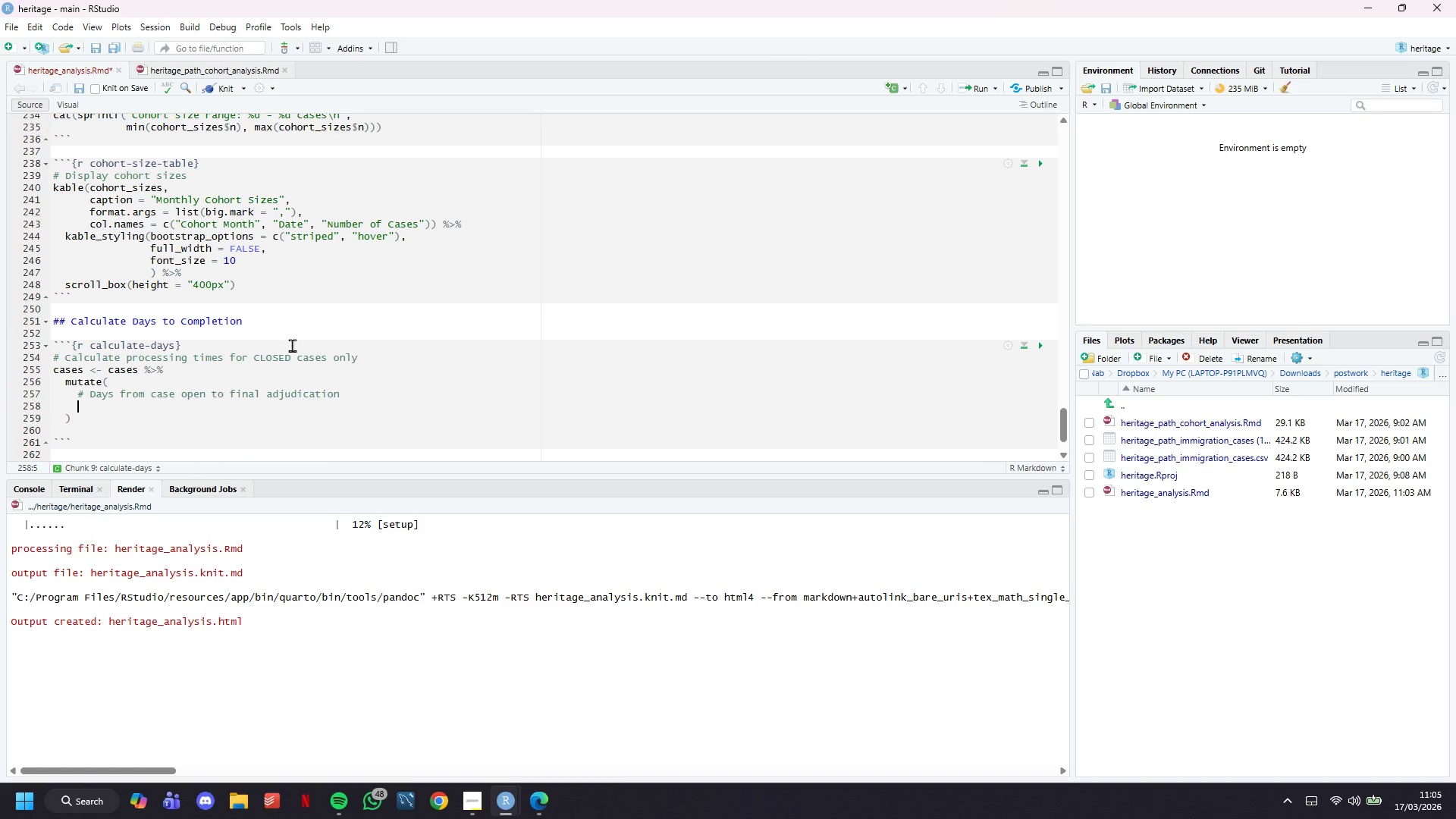 
type(da)
 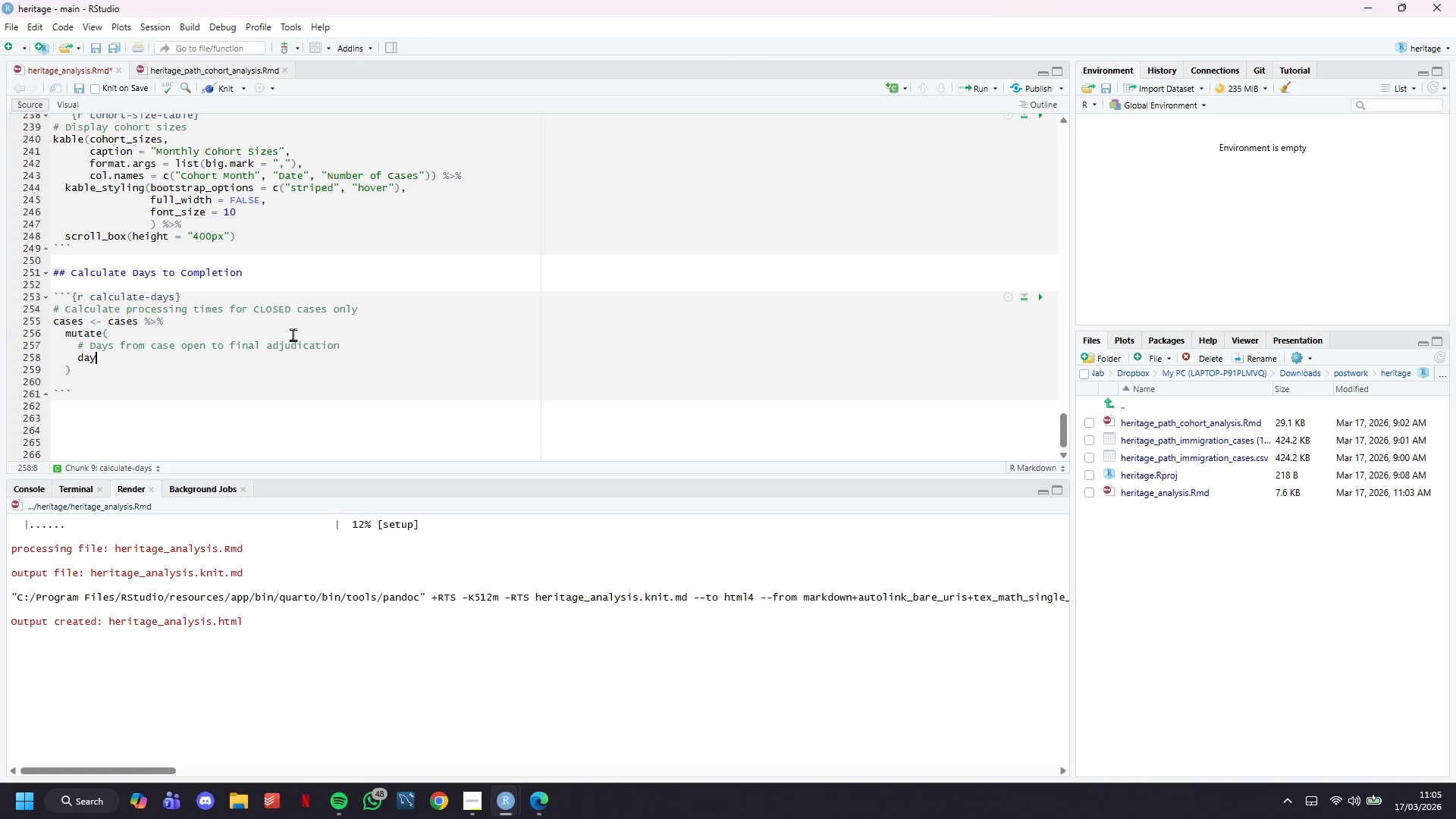 
scroll: coordinate [293, 334], scroll_direction: down, amount: 6.0
 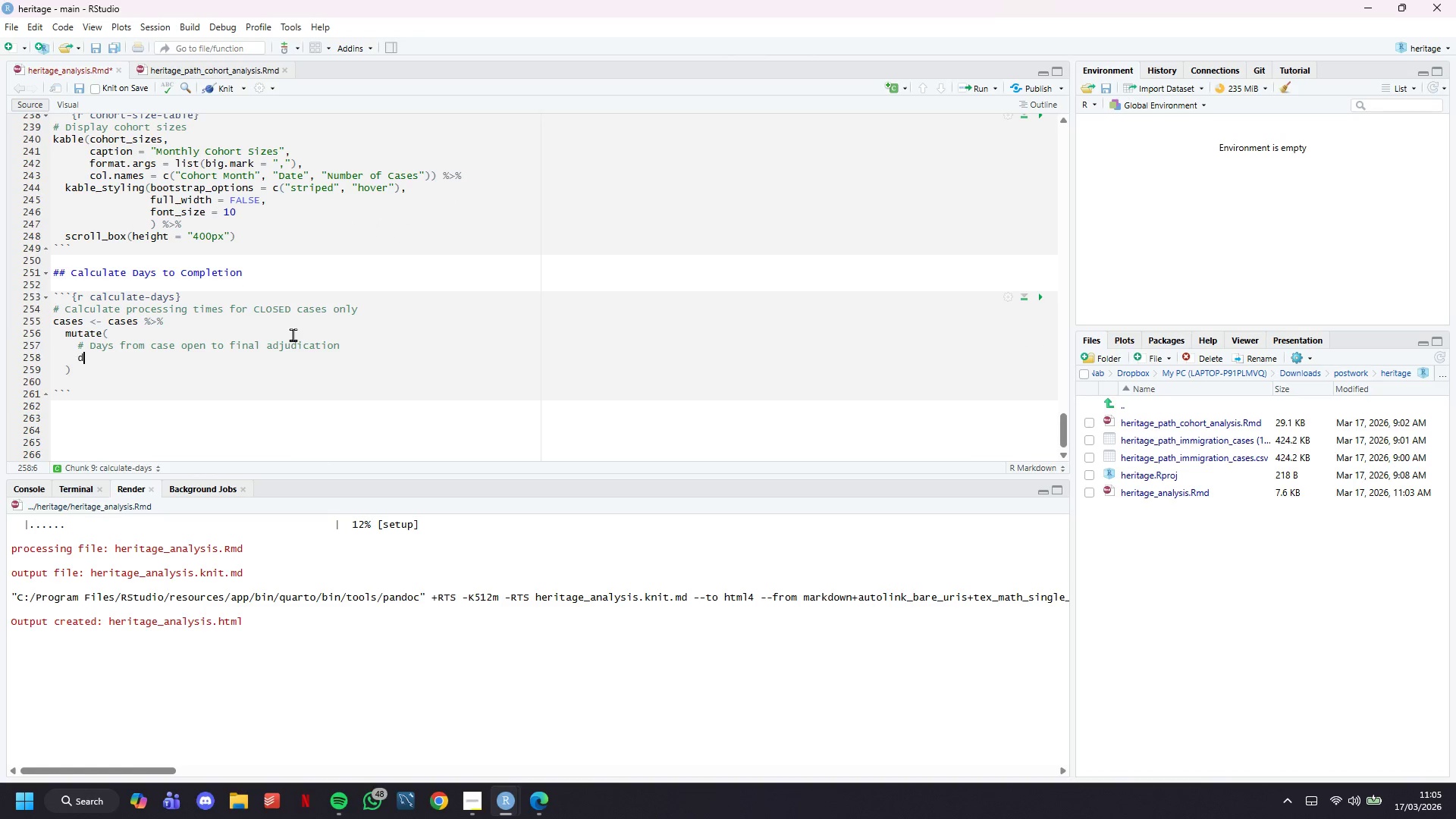 
type(ys_o)
key(Backspace)
type(to_completion )
 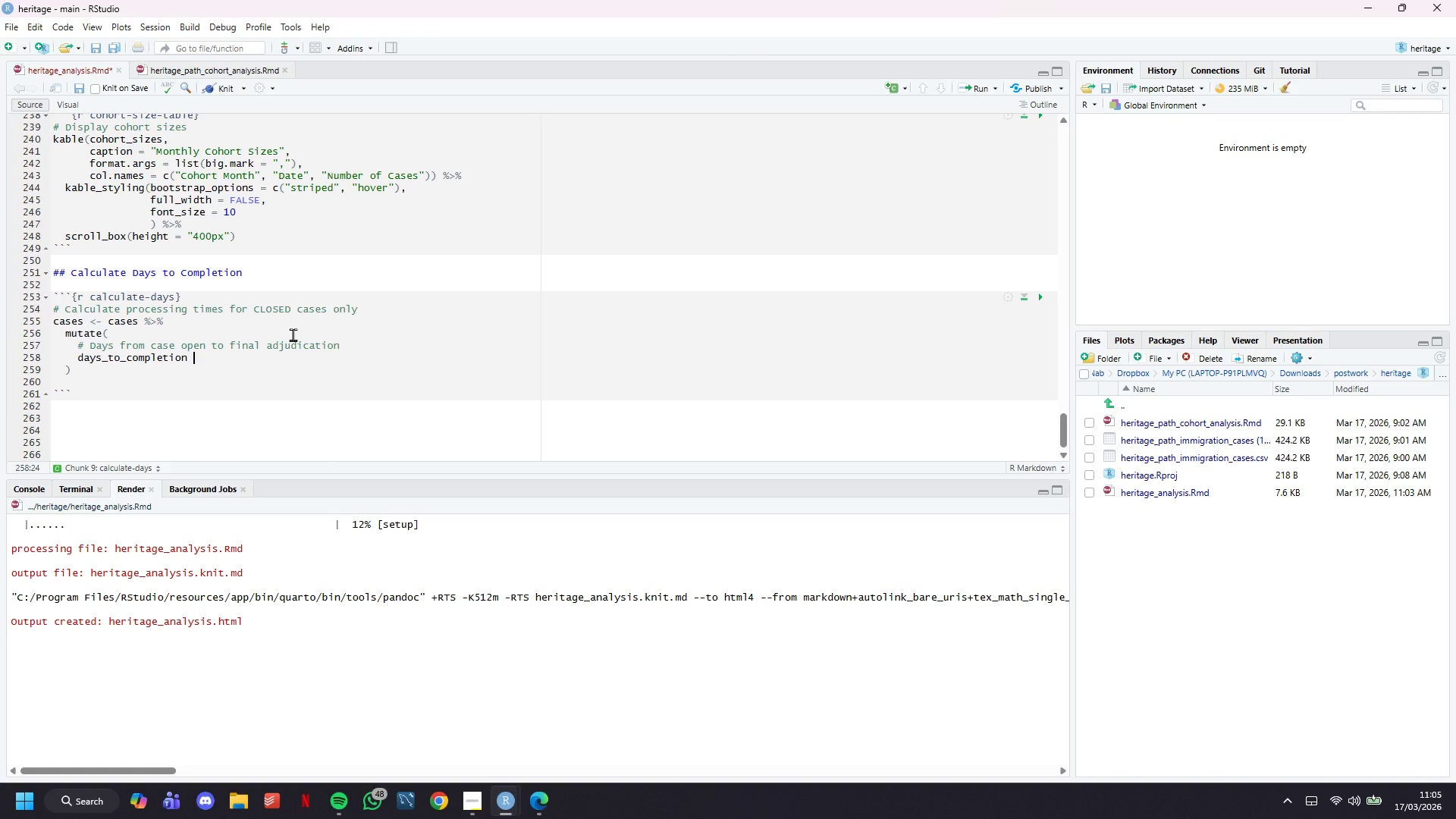 
wait(5.25)
 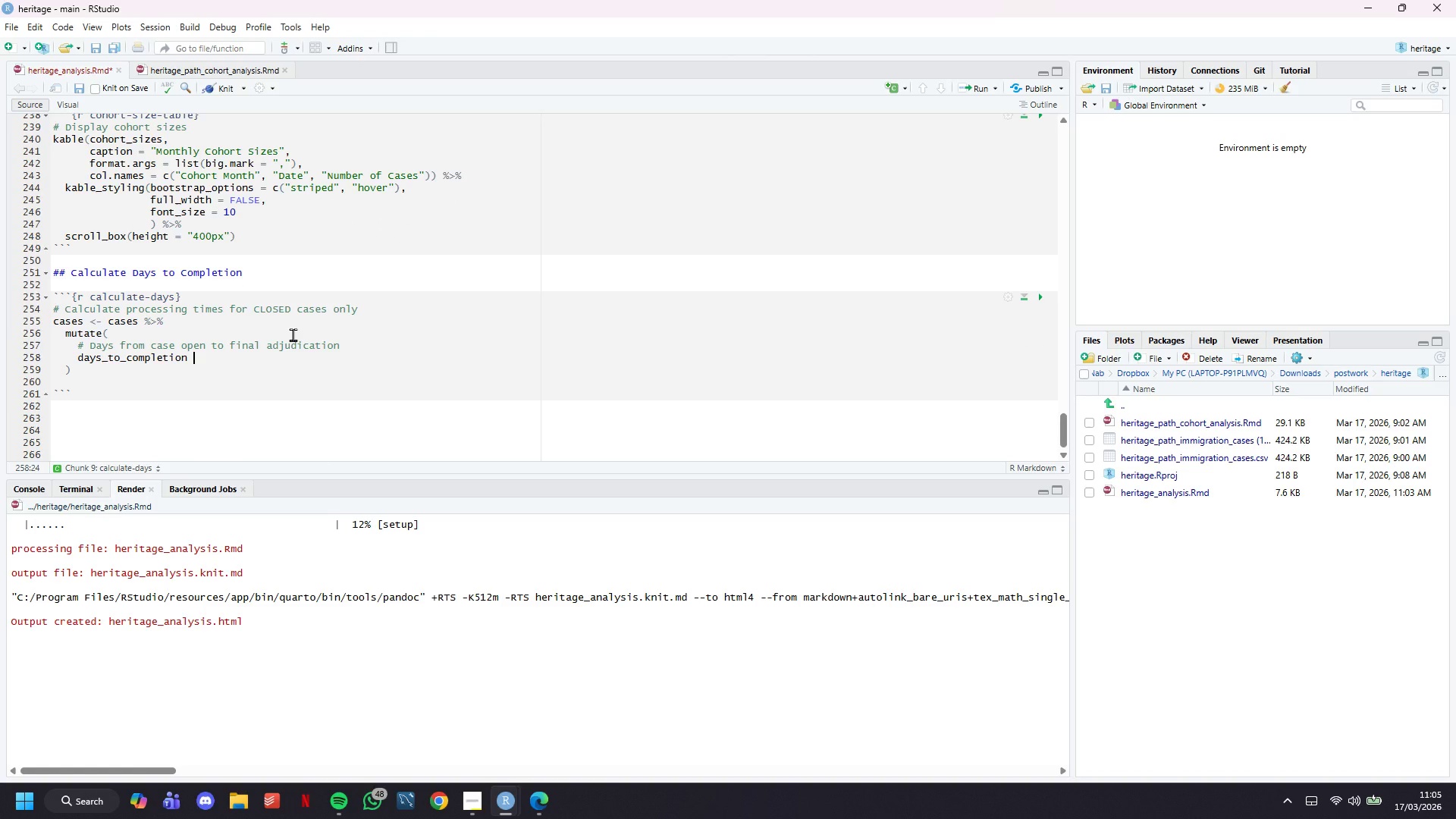 
type(= if_else()
 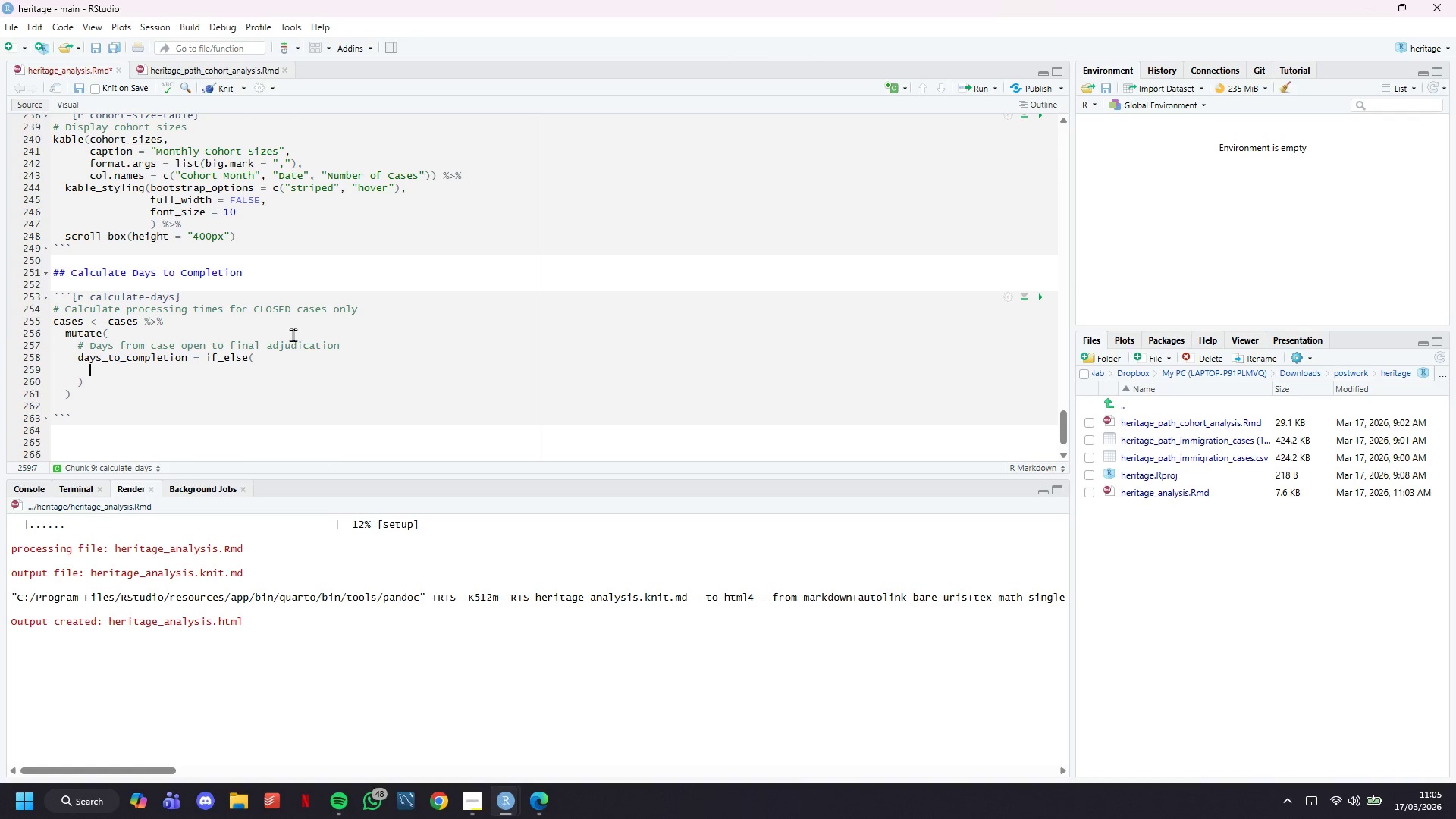 
 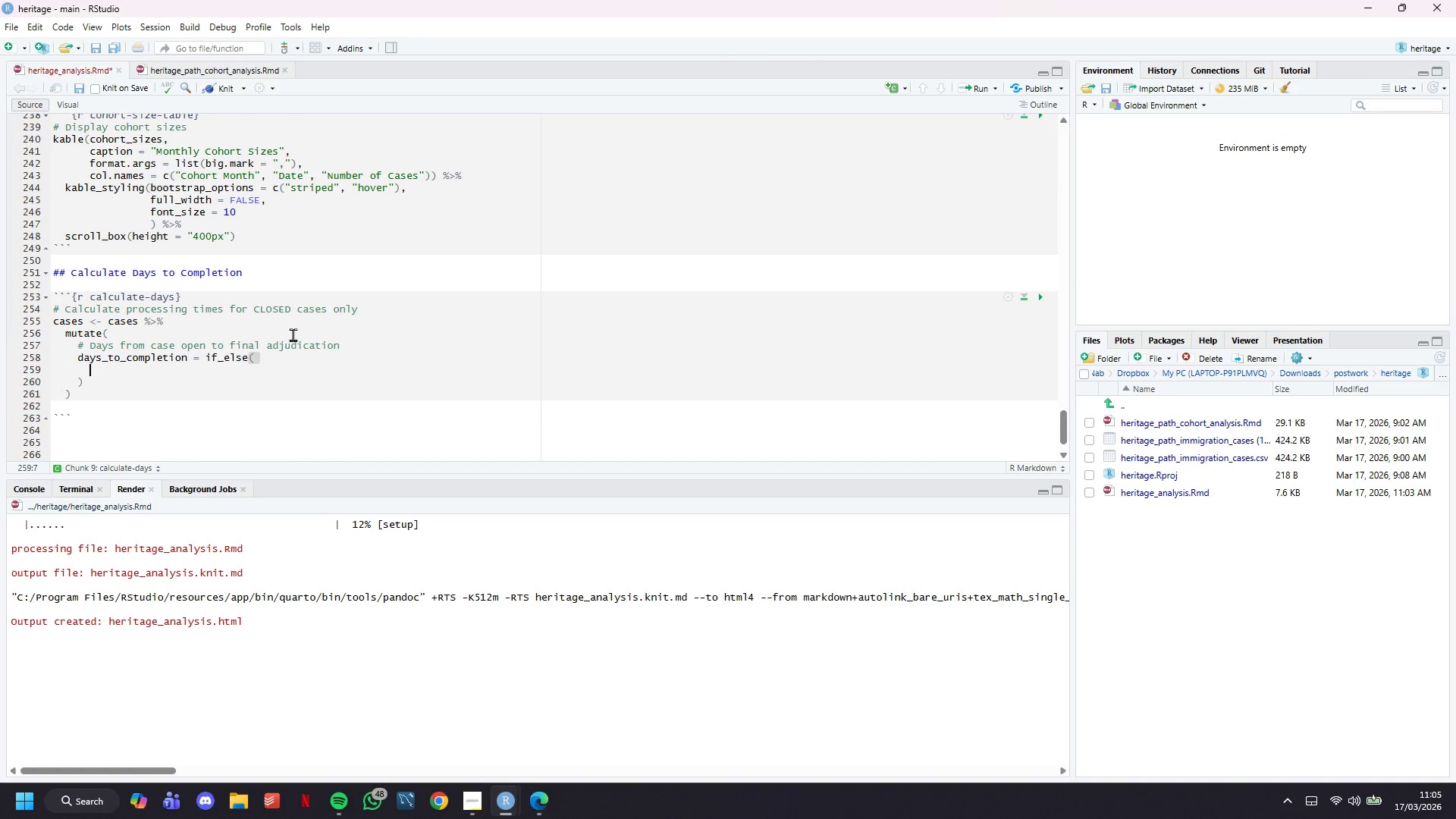 
key(Enter)
 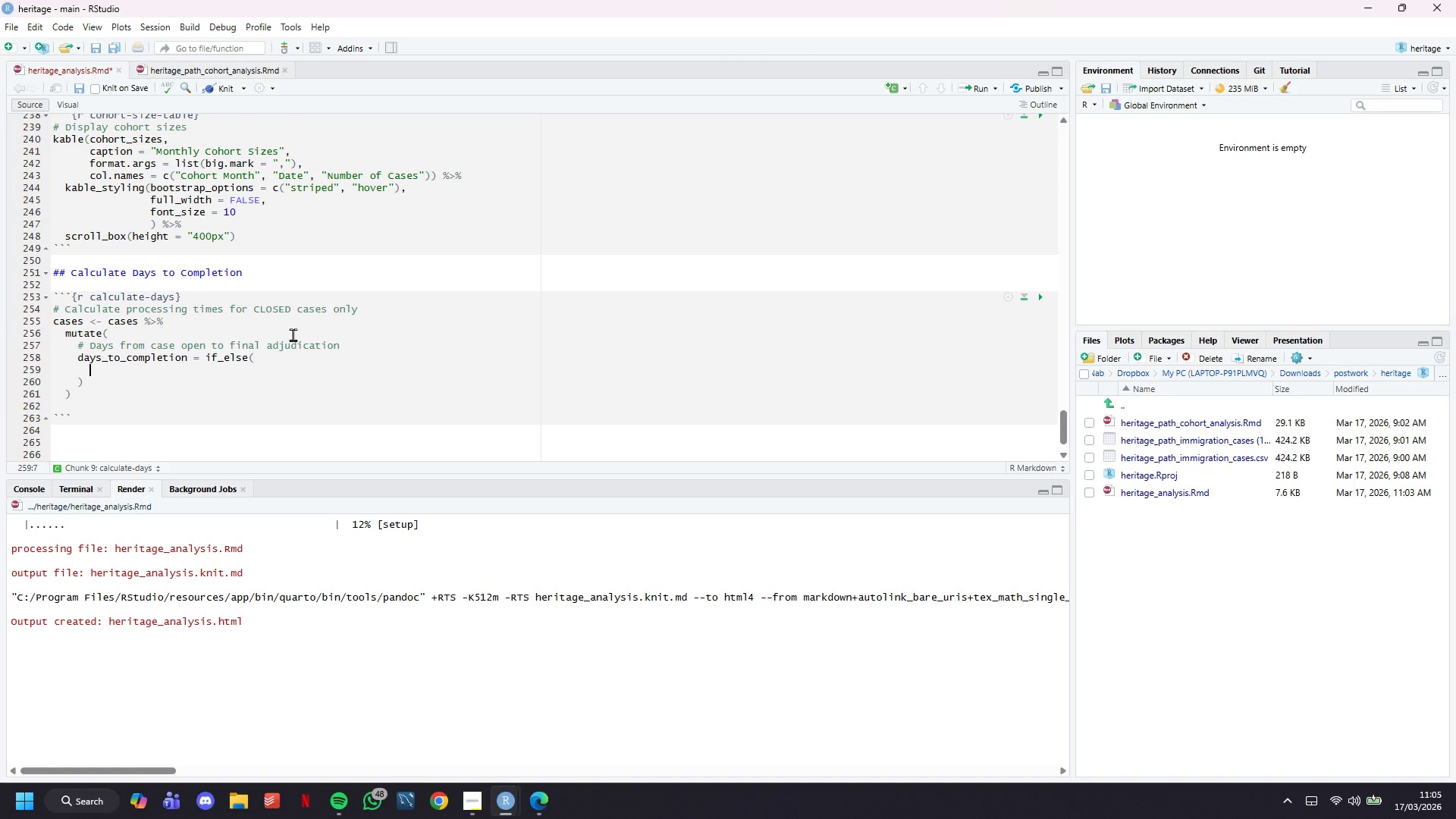 
type(!is.na(final_adjudication_dtae)
 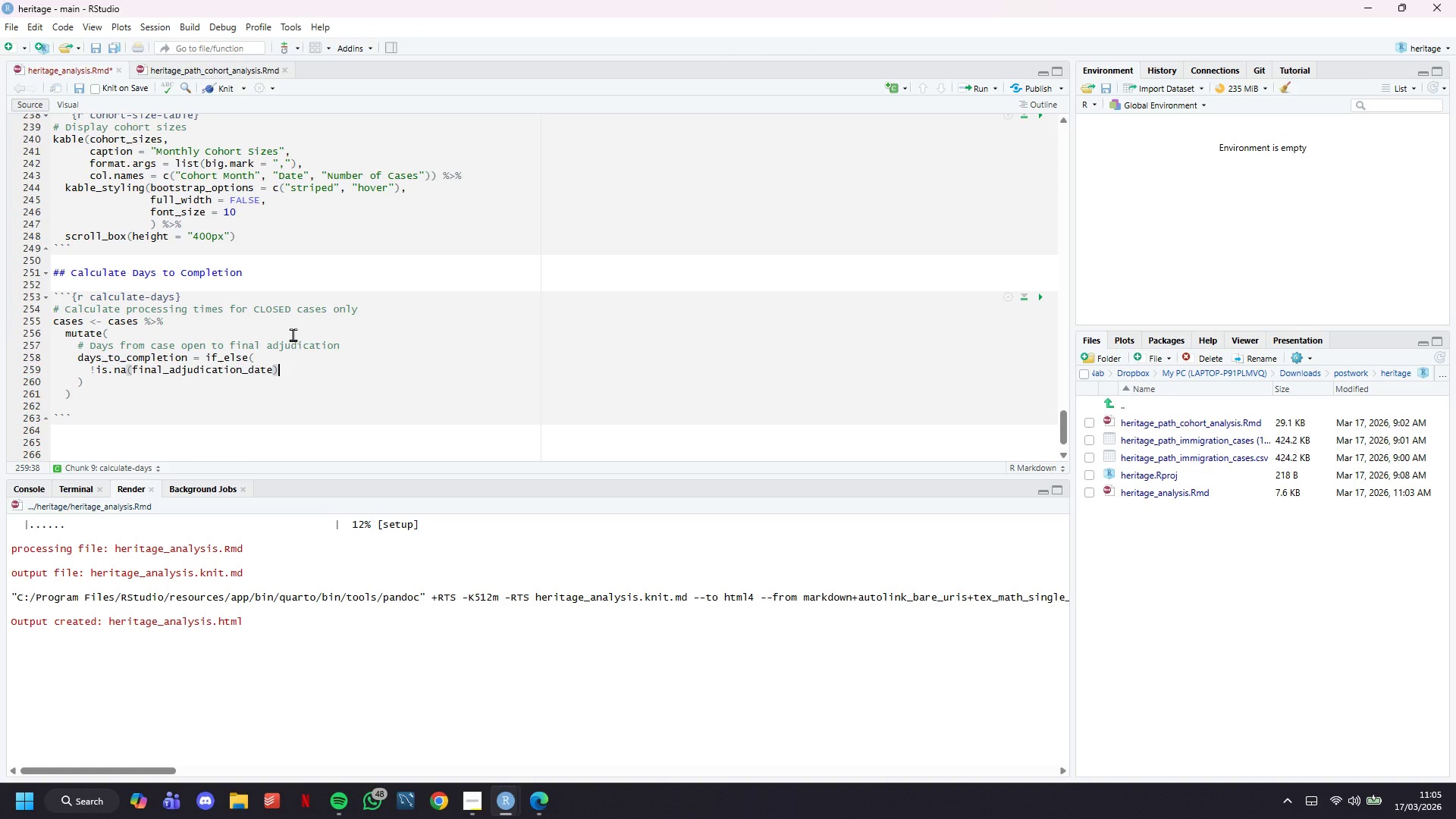 
 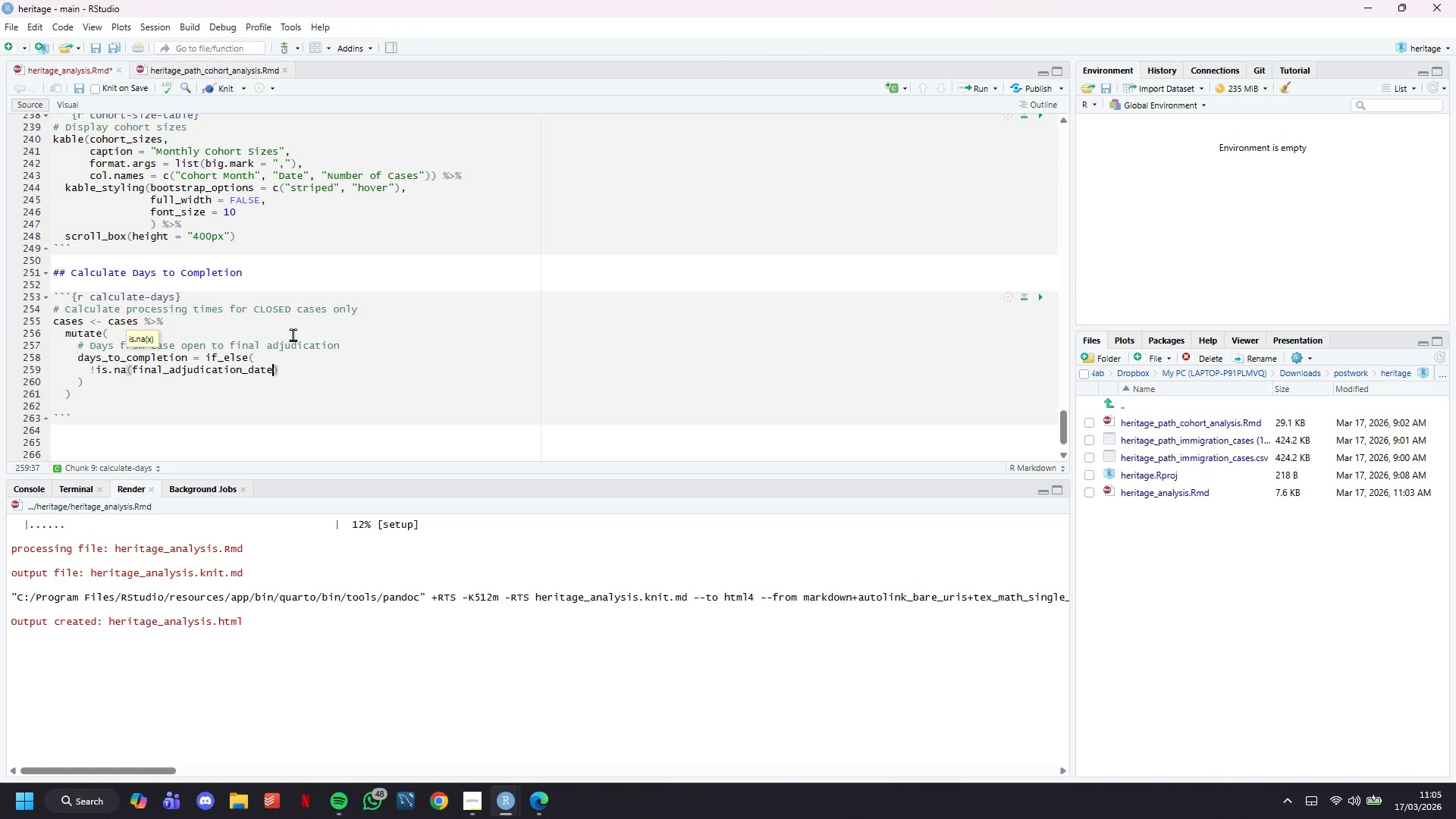 
key(ArrowRight)
 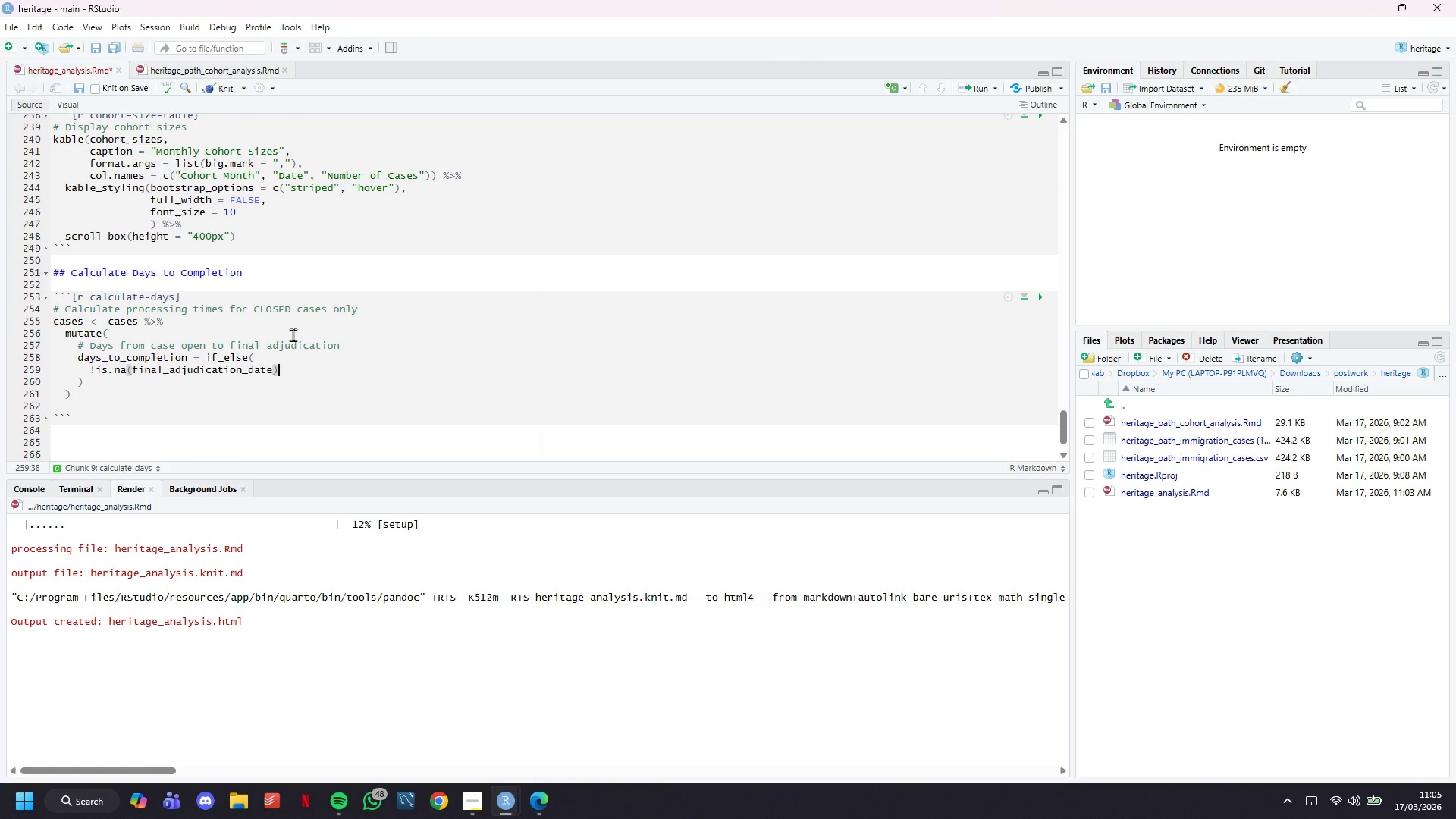 
key(Comma)
 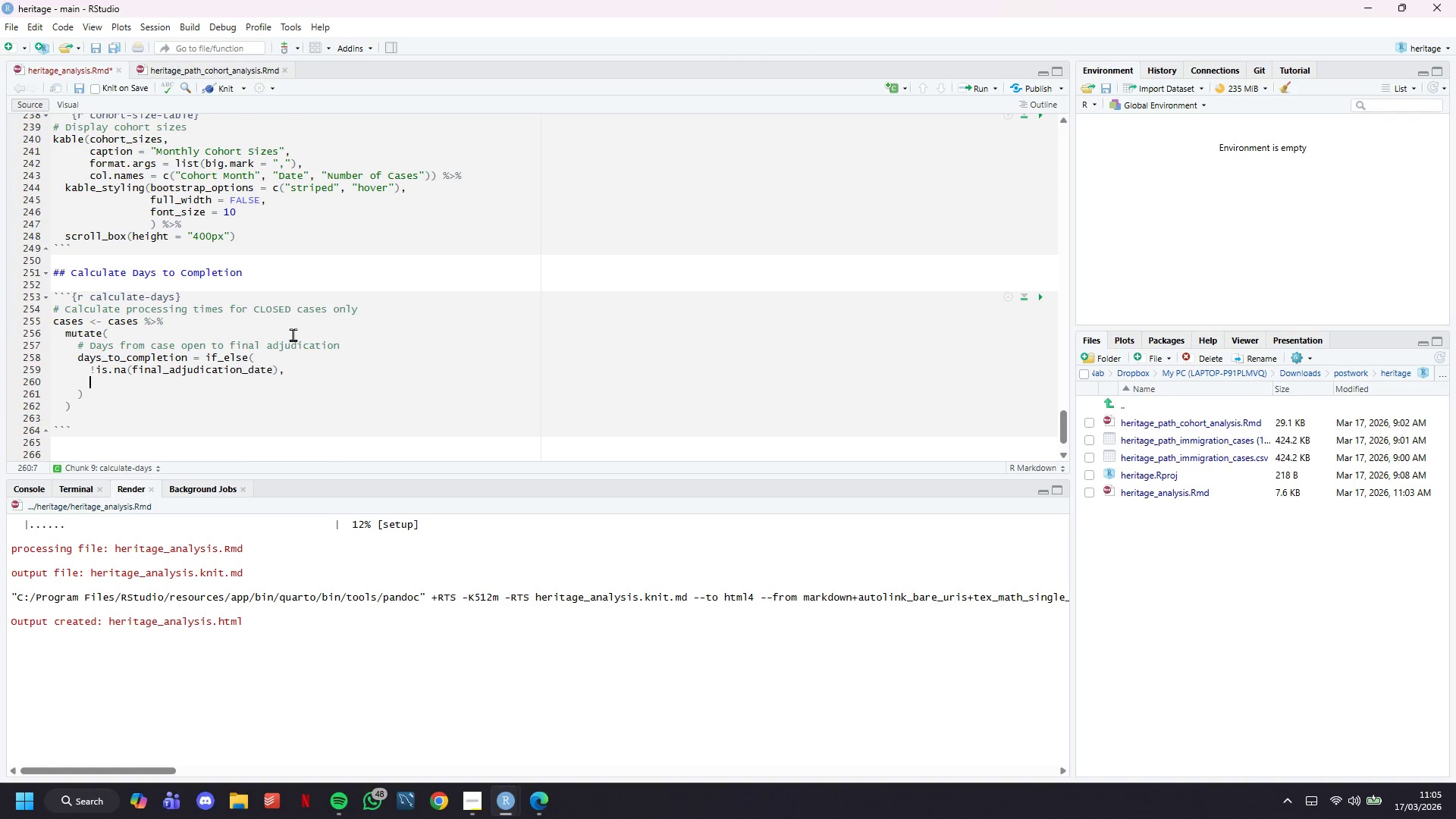 
key(Enter)
 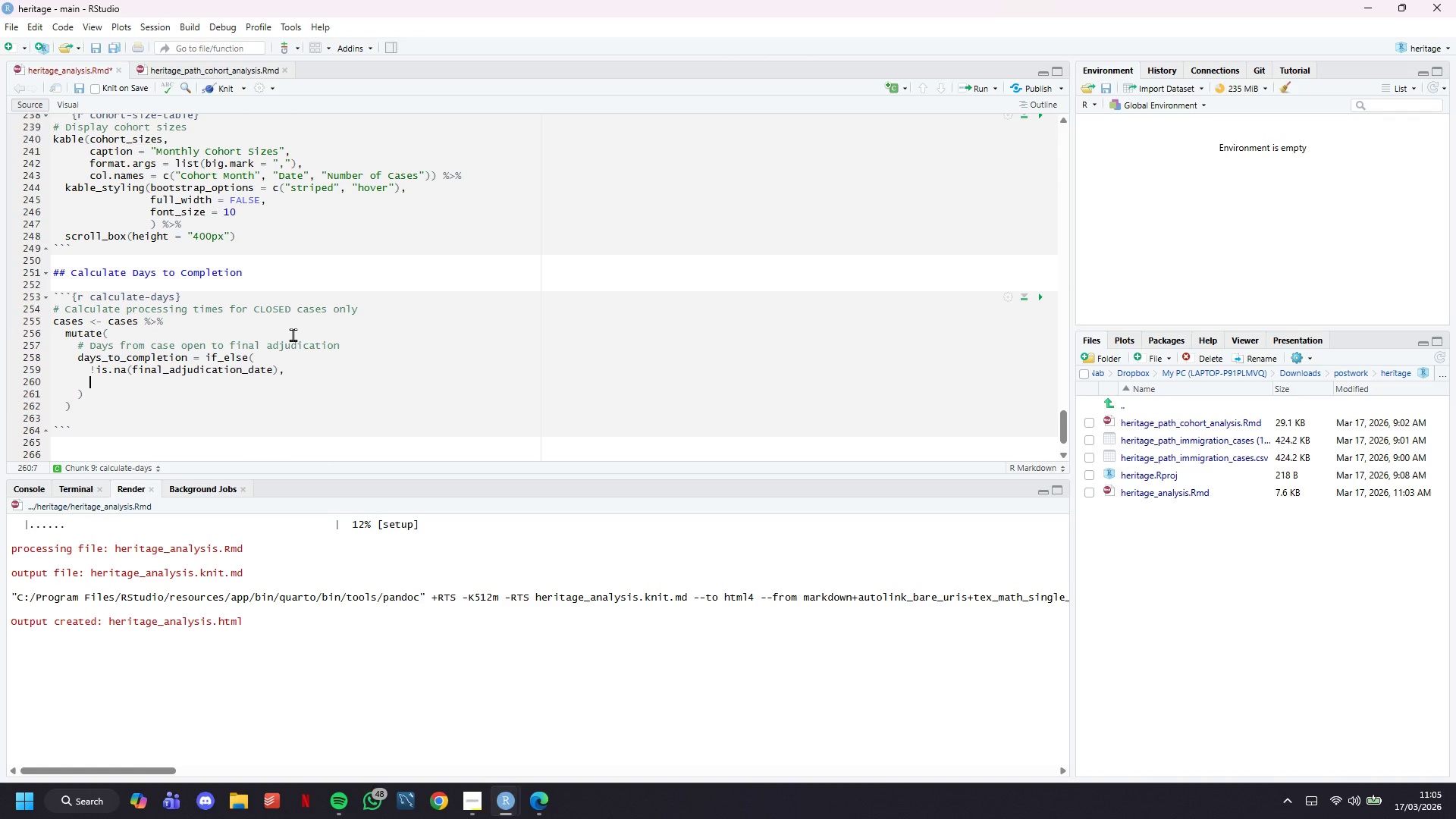 
type(as.numeric(difftime(final_adjudication_method)
key(Backspace)
key(Backspace)
key(Backspace)
key(Backspace)
key(Backspace)
key(Backspace)
type(date, case_open_date, units = "days)
 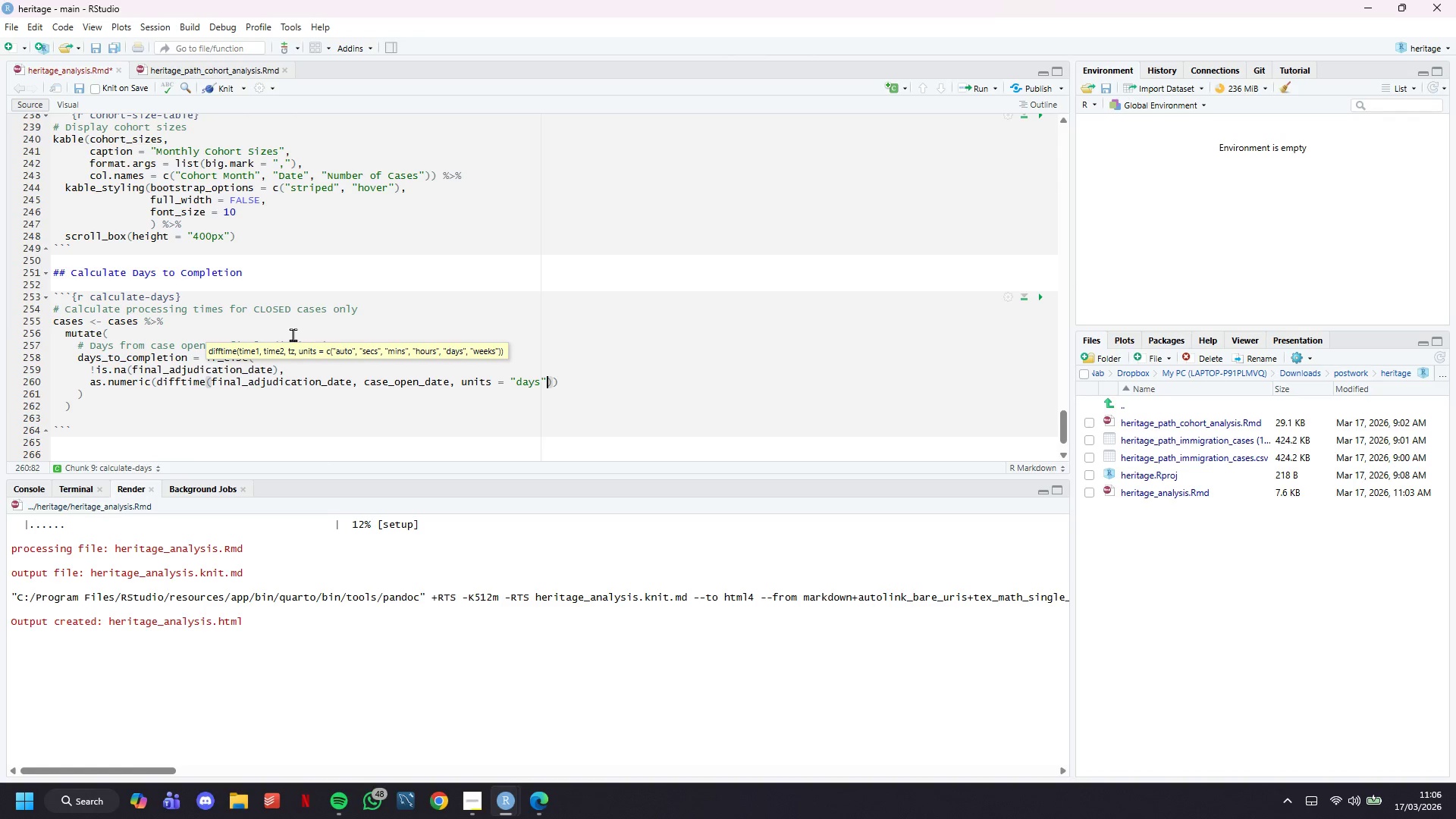 
 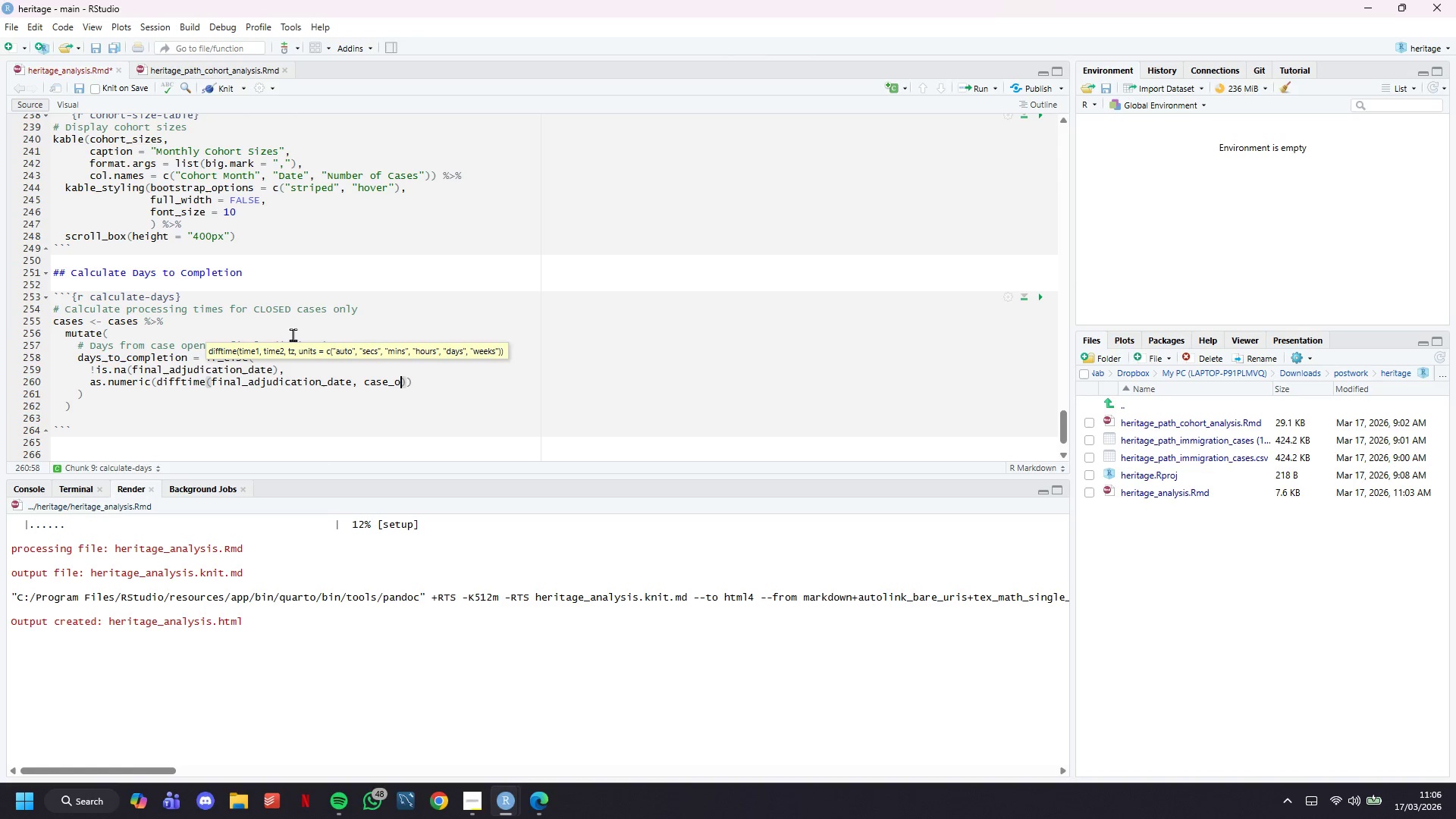 
key(ArrowRight)
 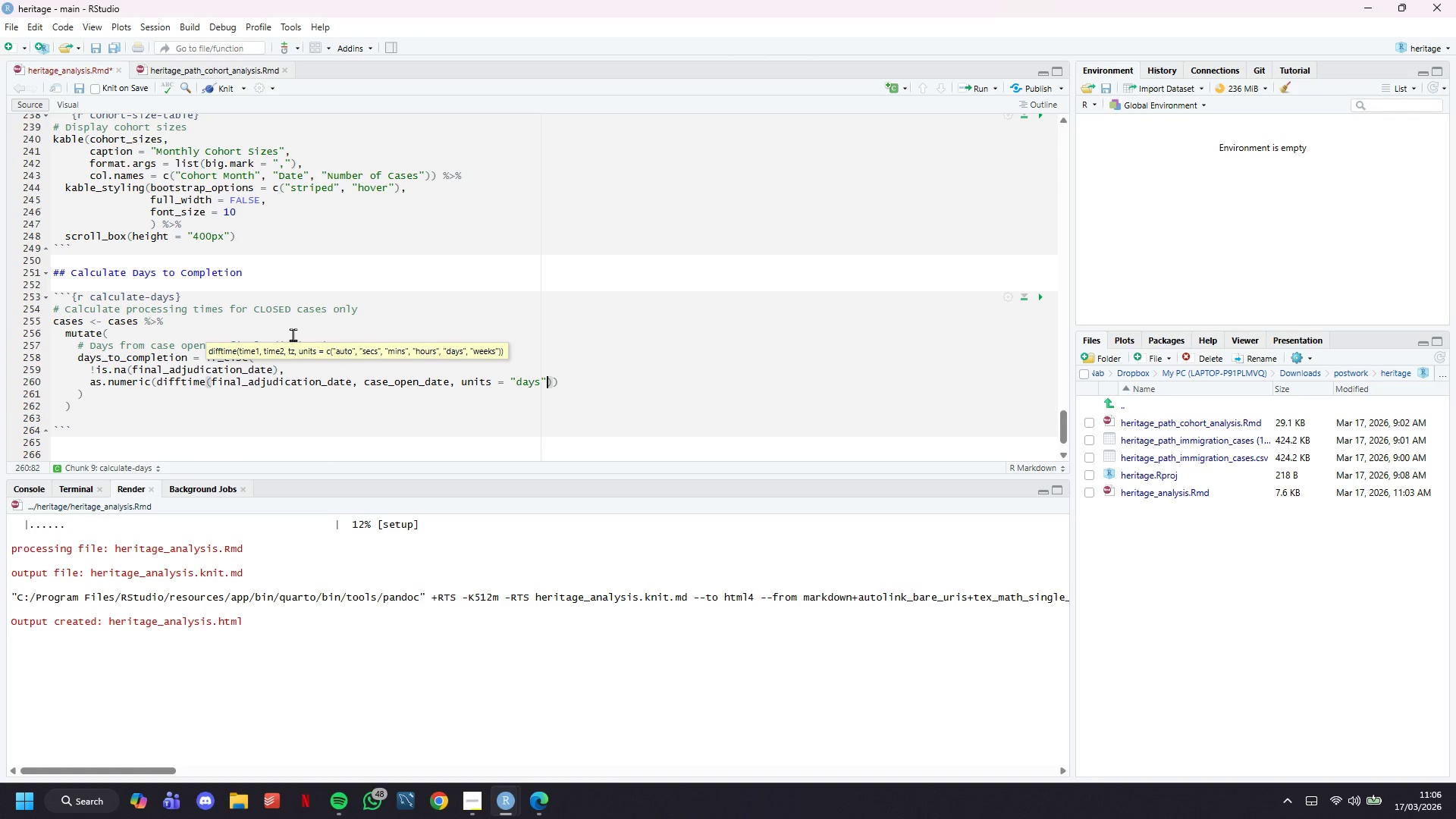 
key(ArrowRight)
 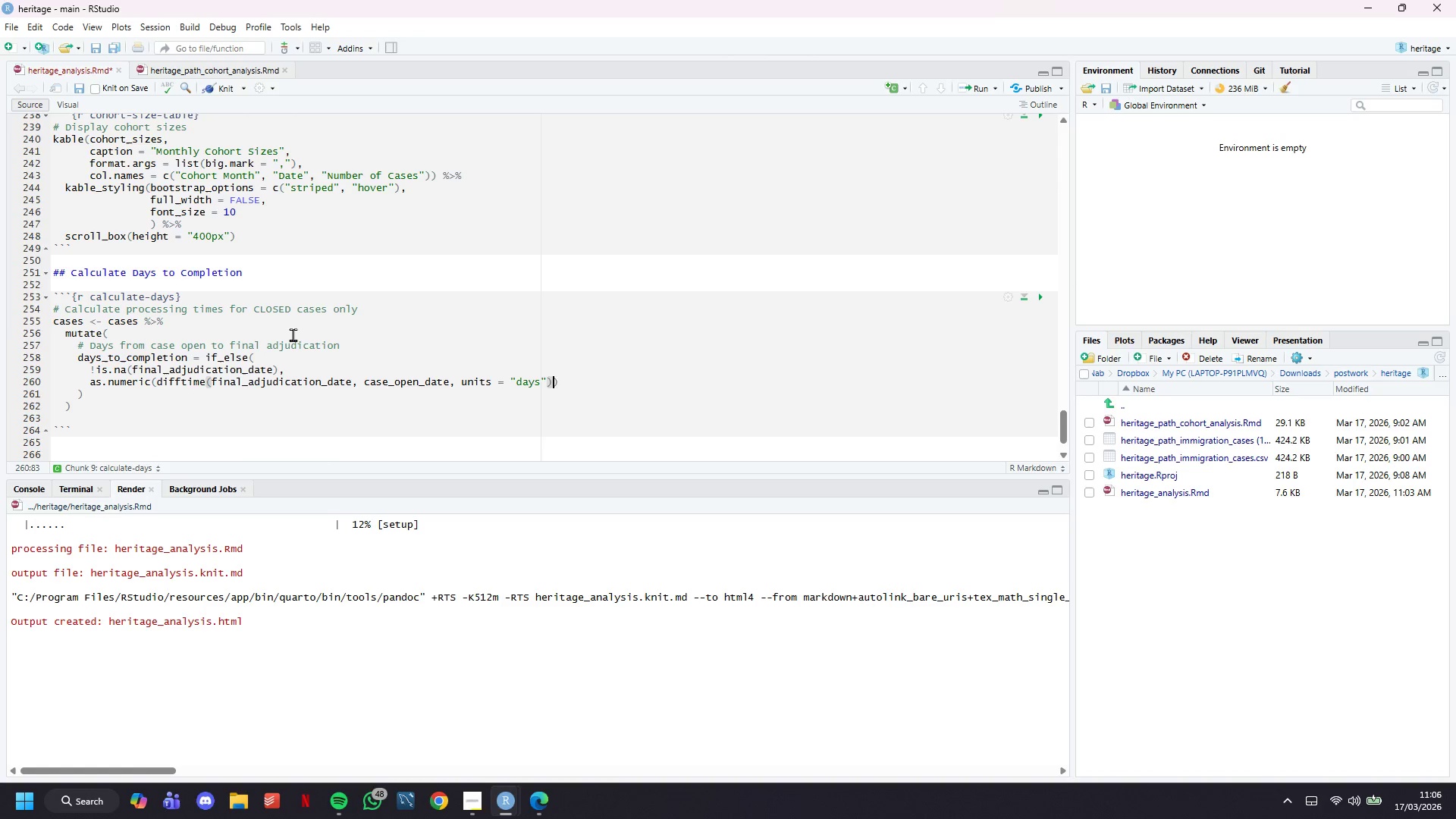 
key(ArrowRight)
 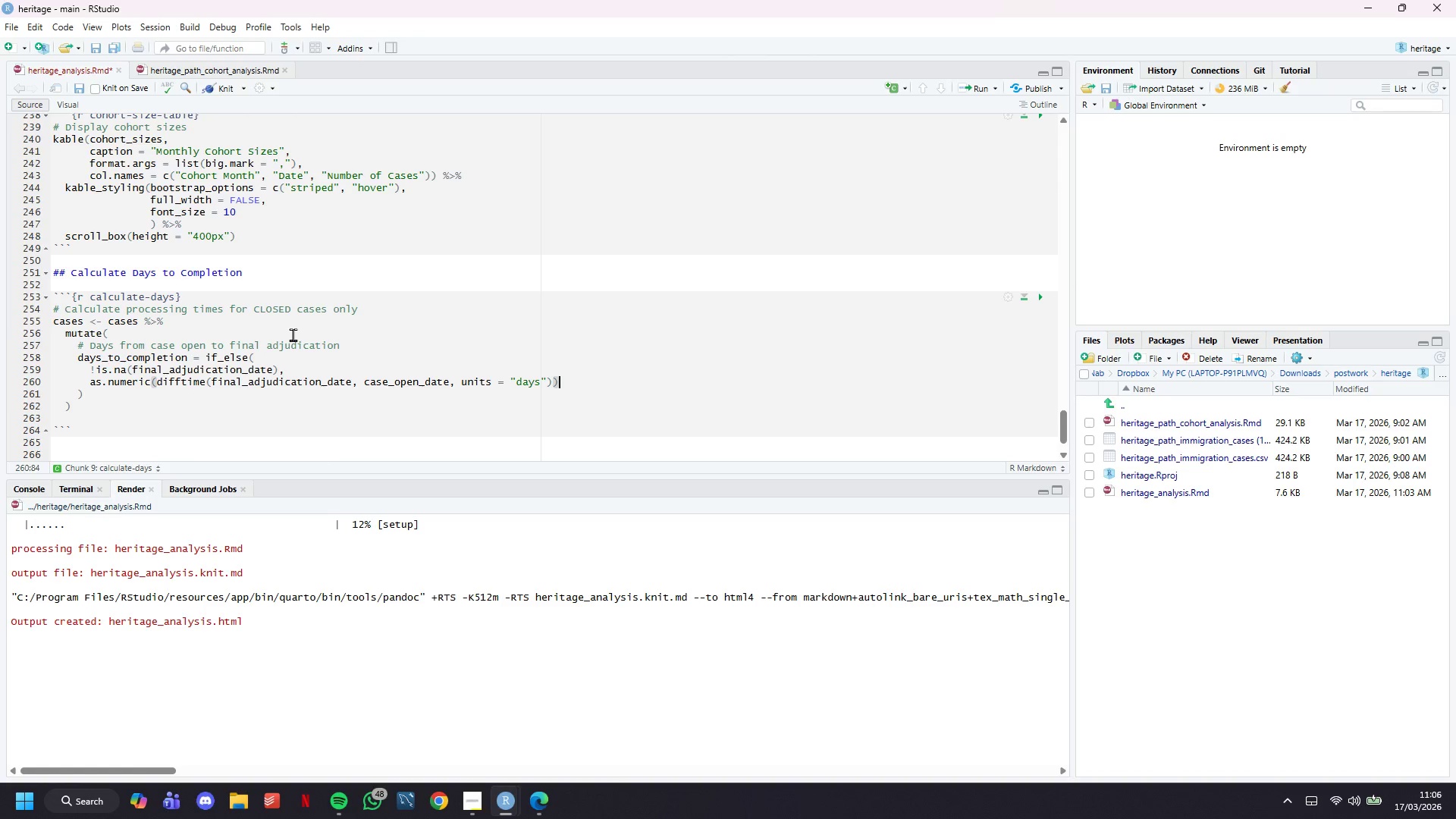 
key(Comma)
 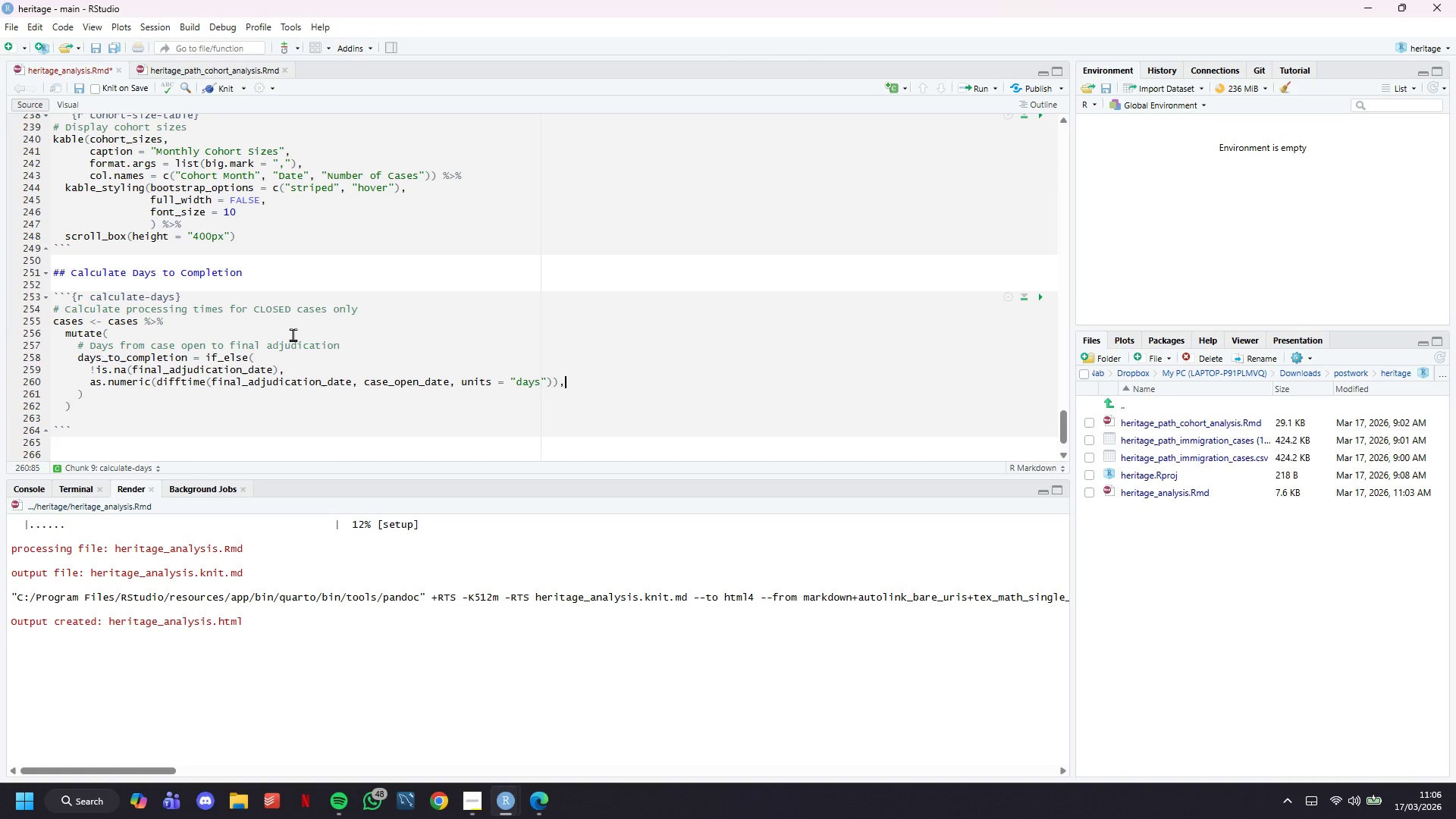 
key(Enter)
 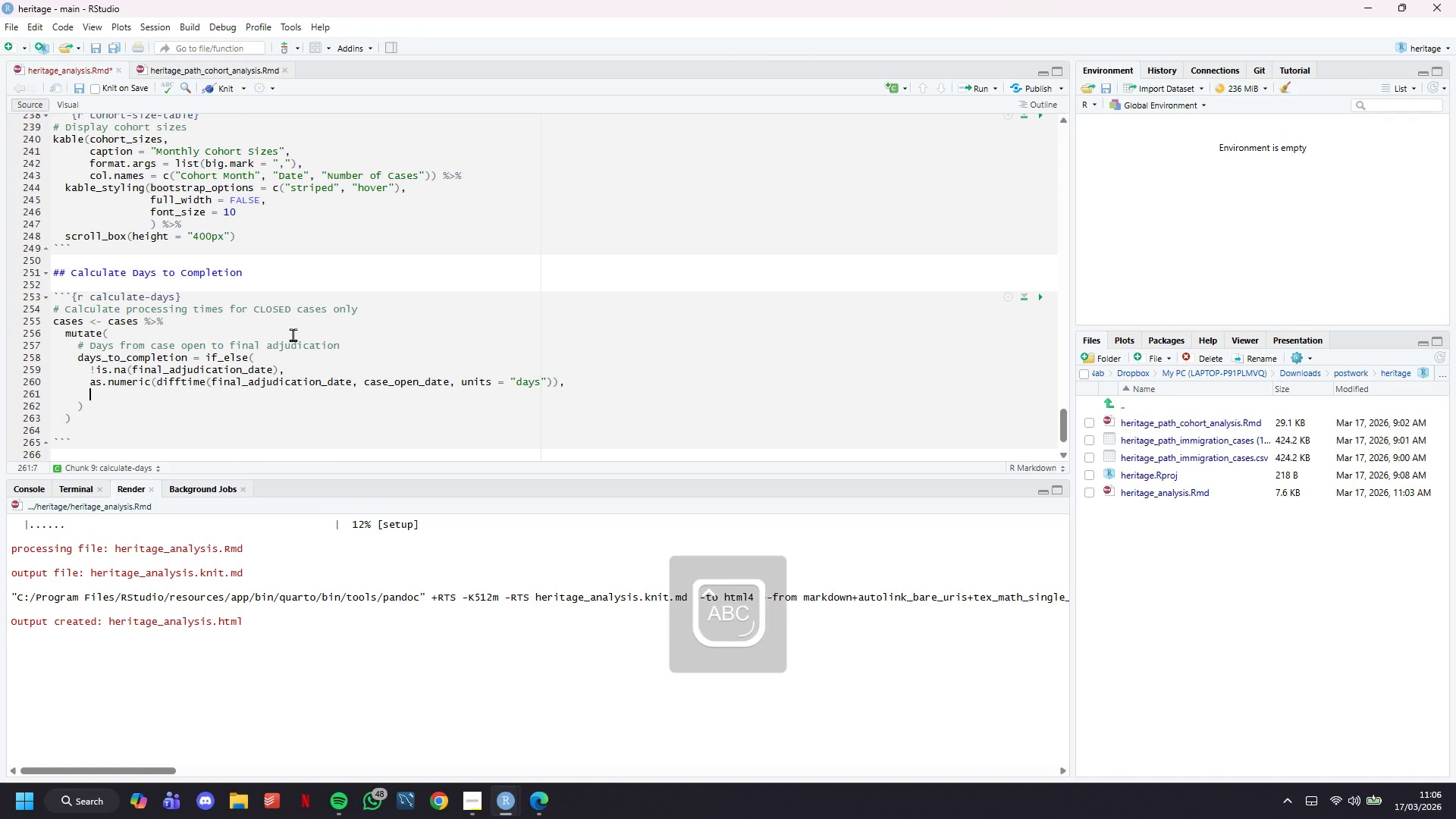 
type(NA_real)
key(Tab)
 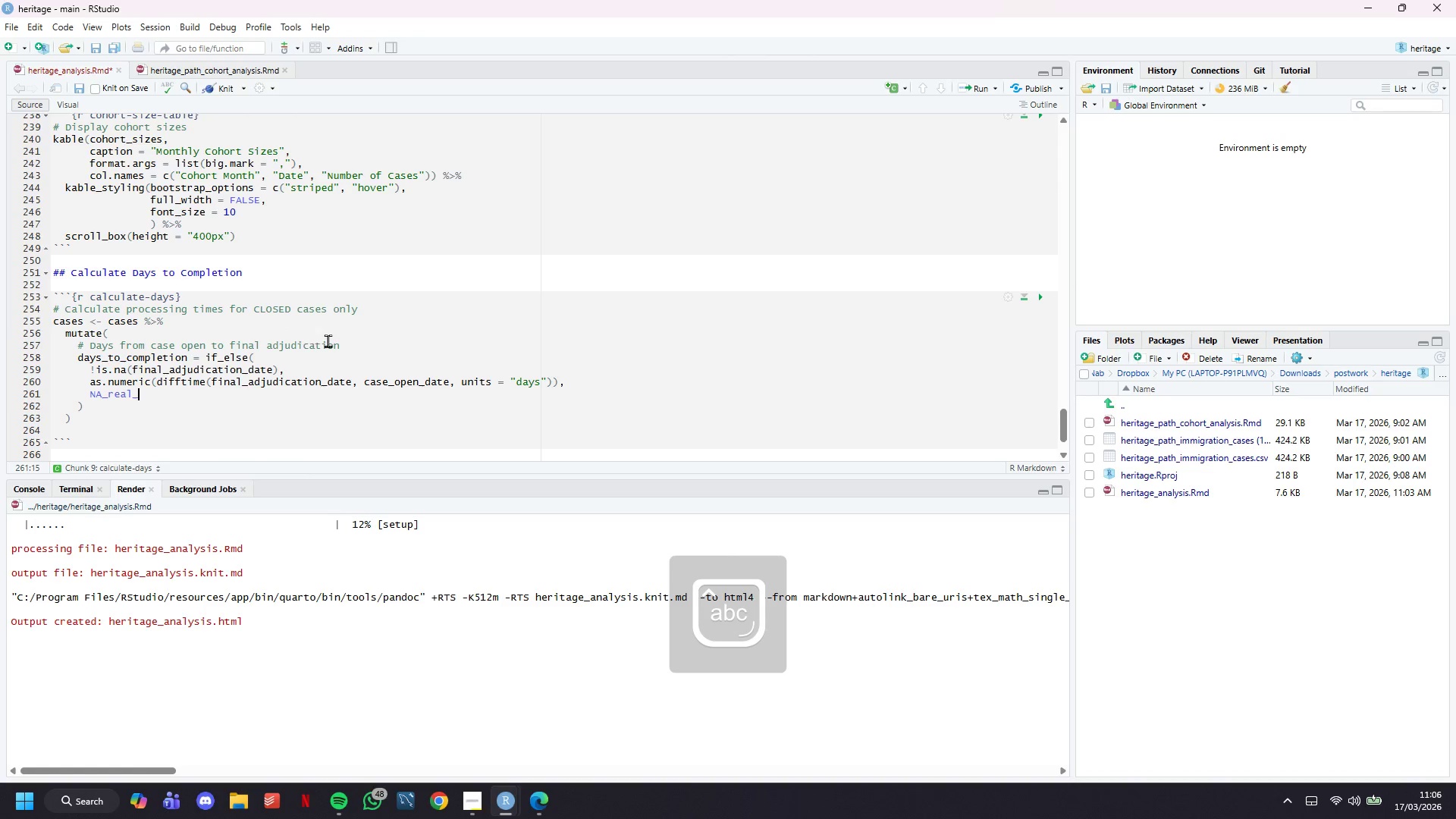 
key(ArrowDown)
 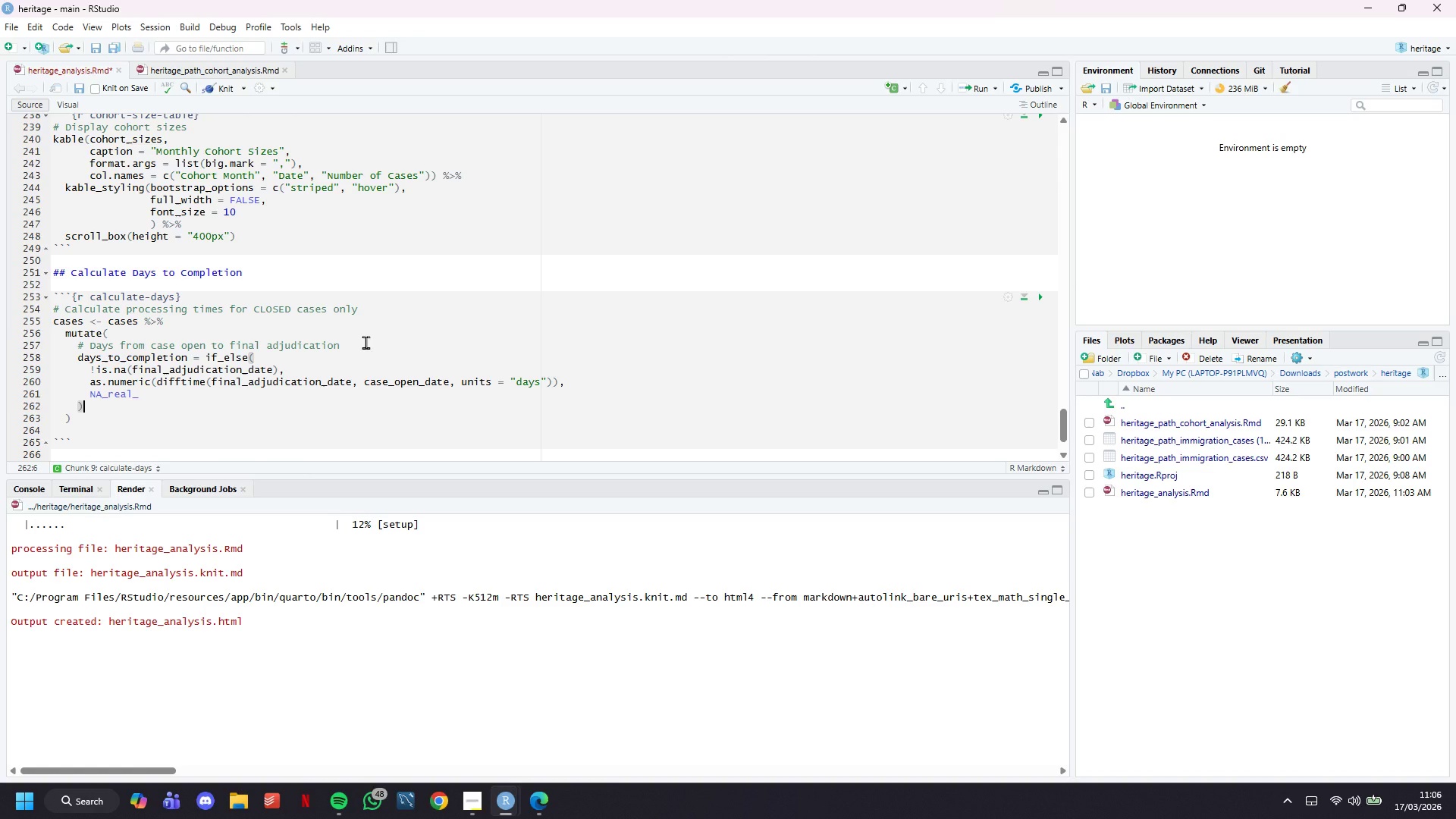 
key(Comma)
 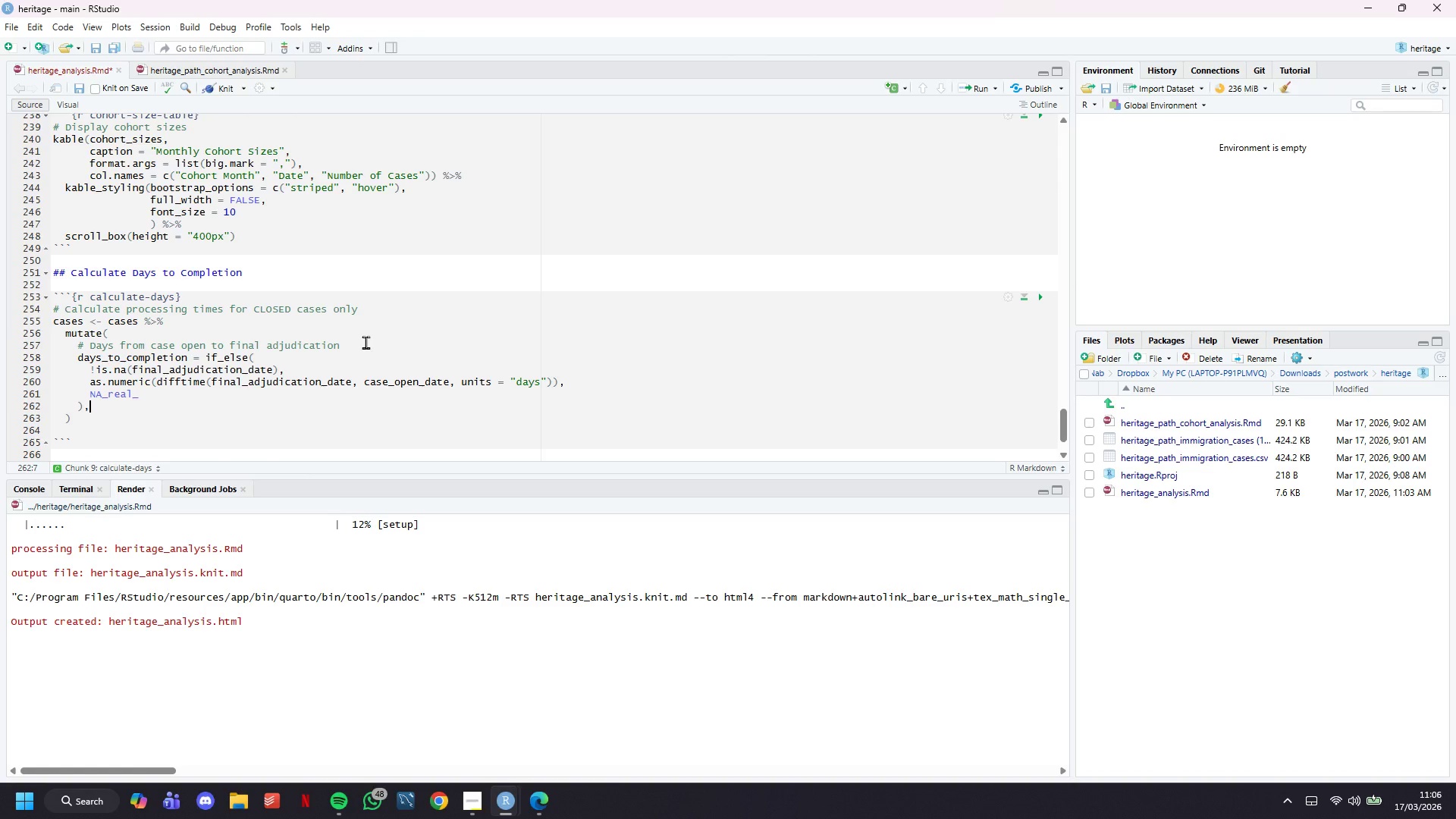 
key(Enter)
 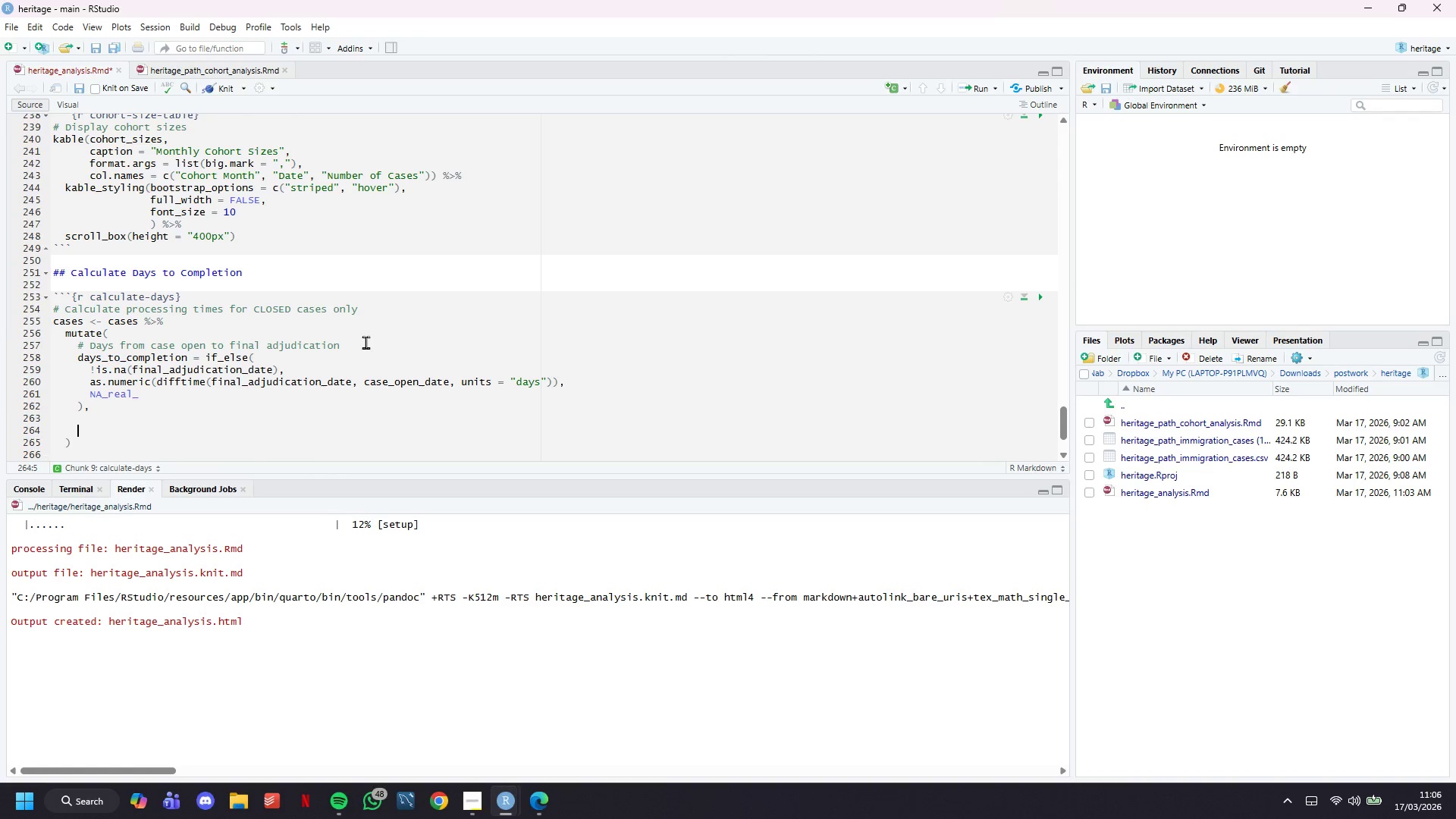 
key(Enter)
 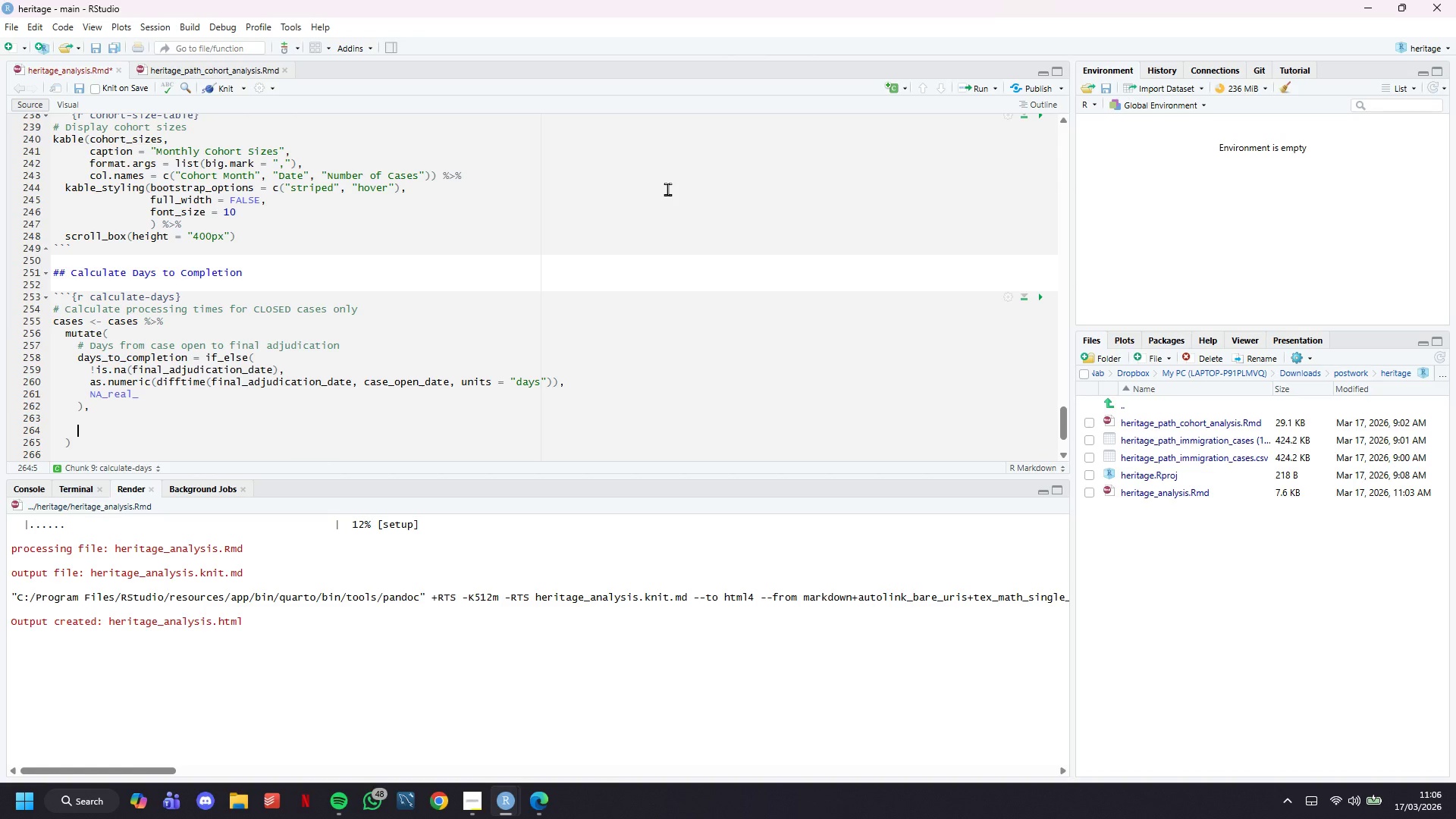 
type(# Days from case open to initial filing)
 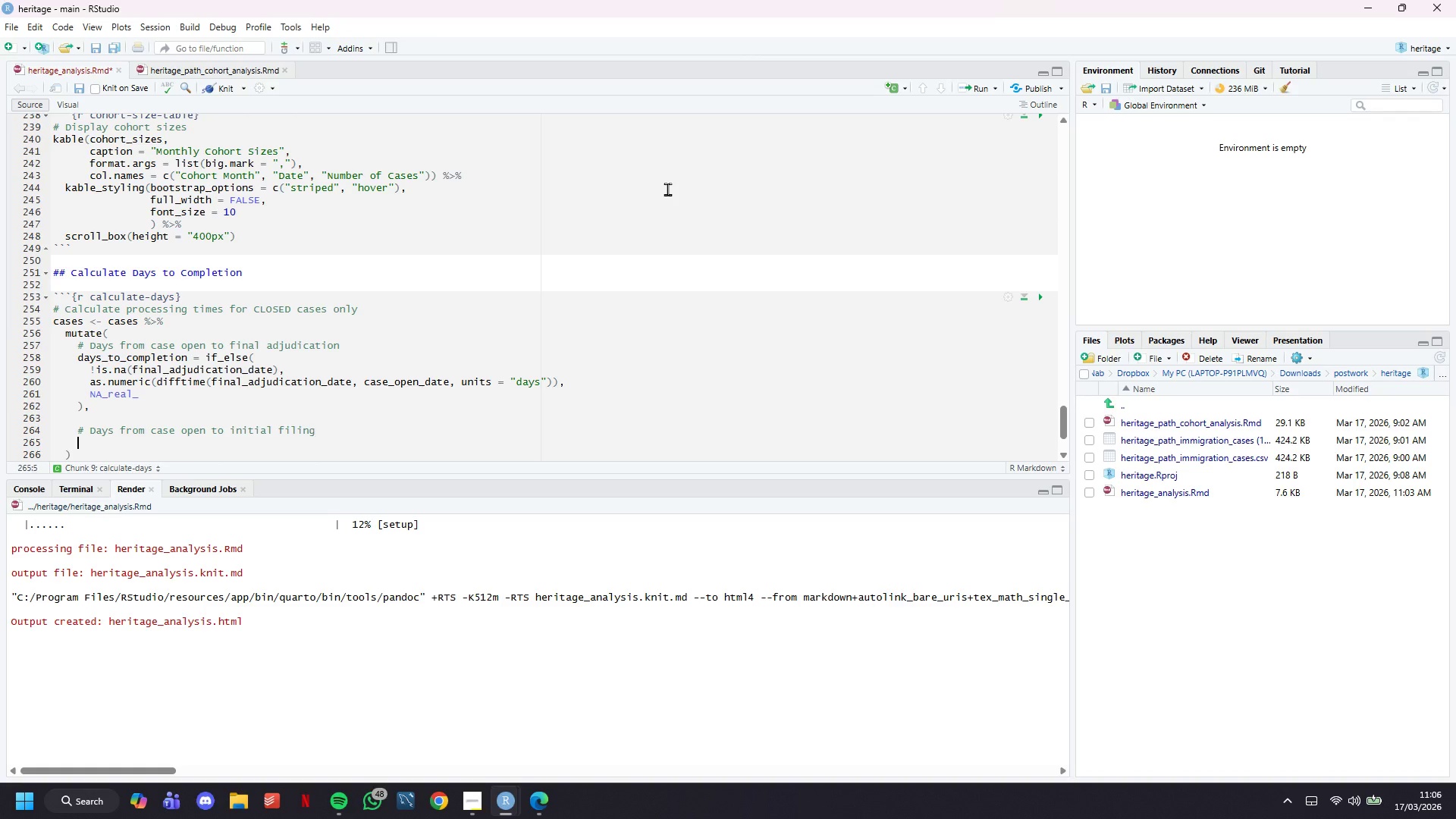 
key(Enter)
 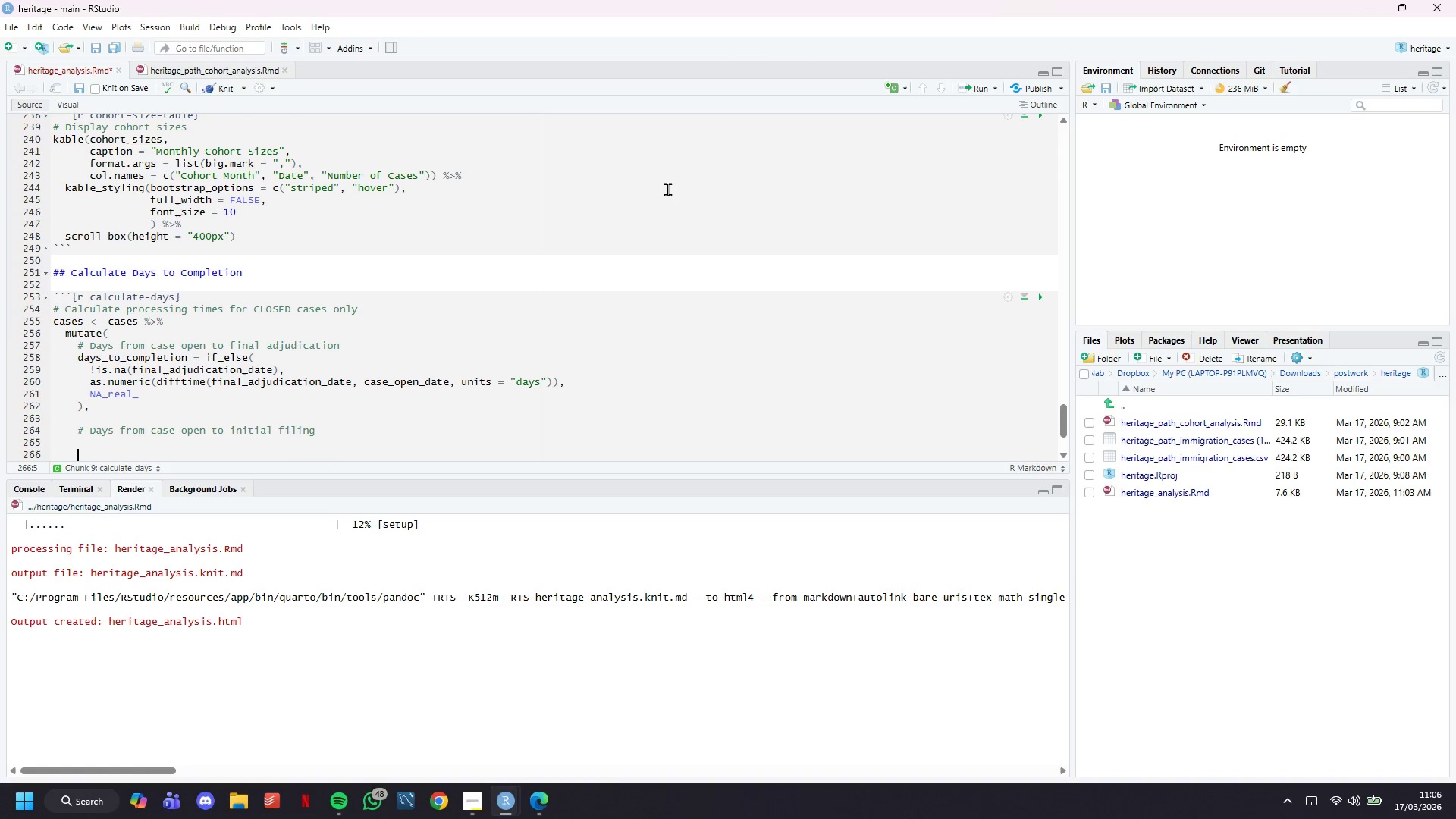 
key(Enter)
 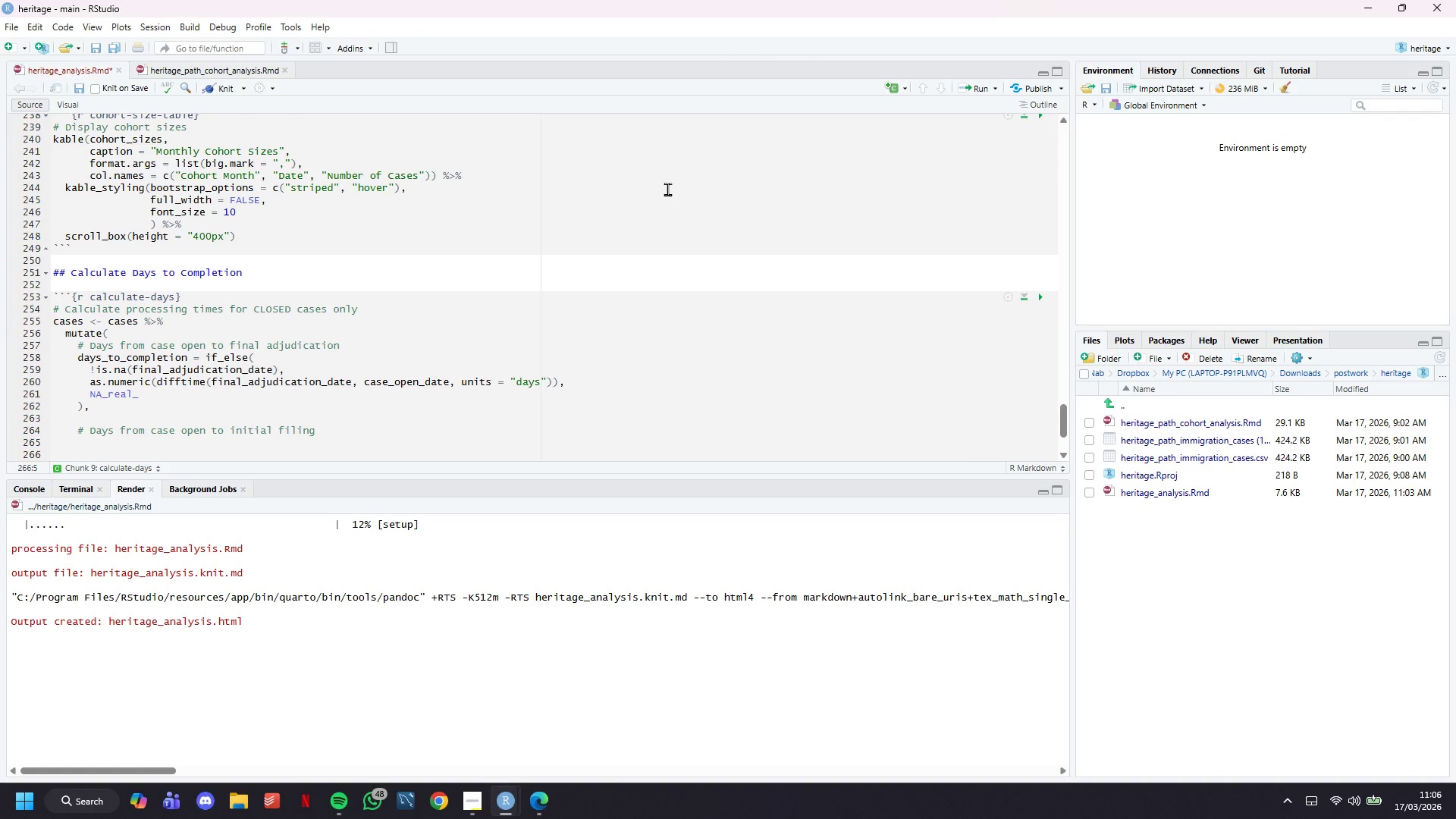 
key(ArrowUp)
 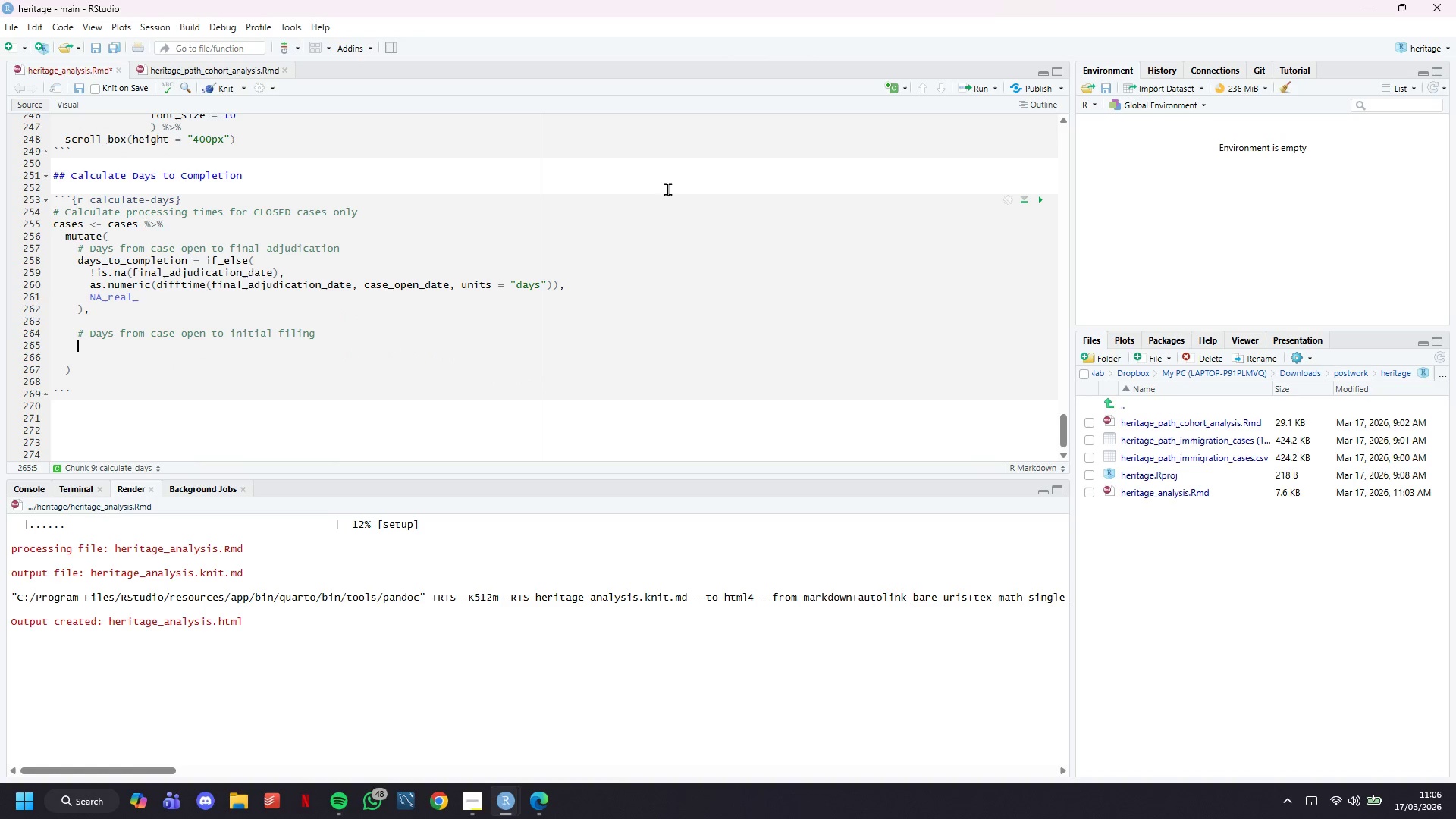 
scroll: coordinate [667, 189], scroll_direction: down, amount: 3.0
 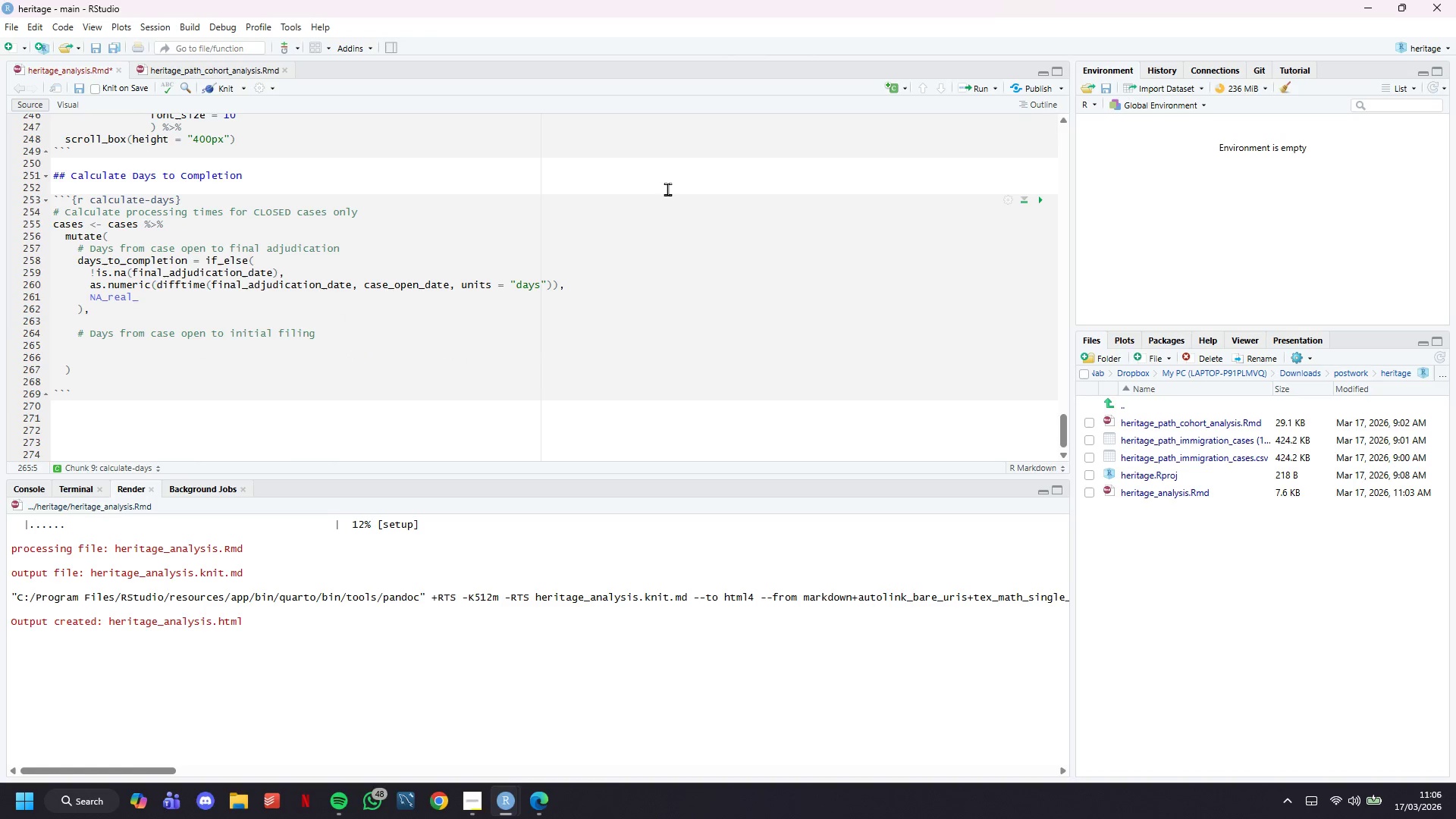 
type(days_to_filing = as.numeric(difftime(initial_filing_date, case_open_date, units = "days)
 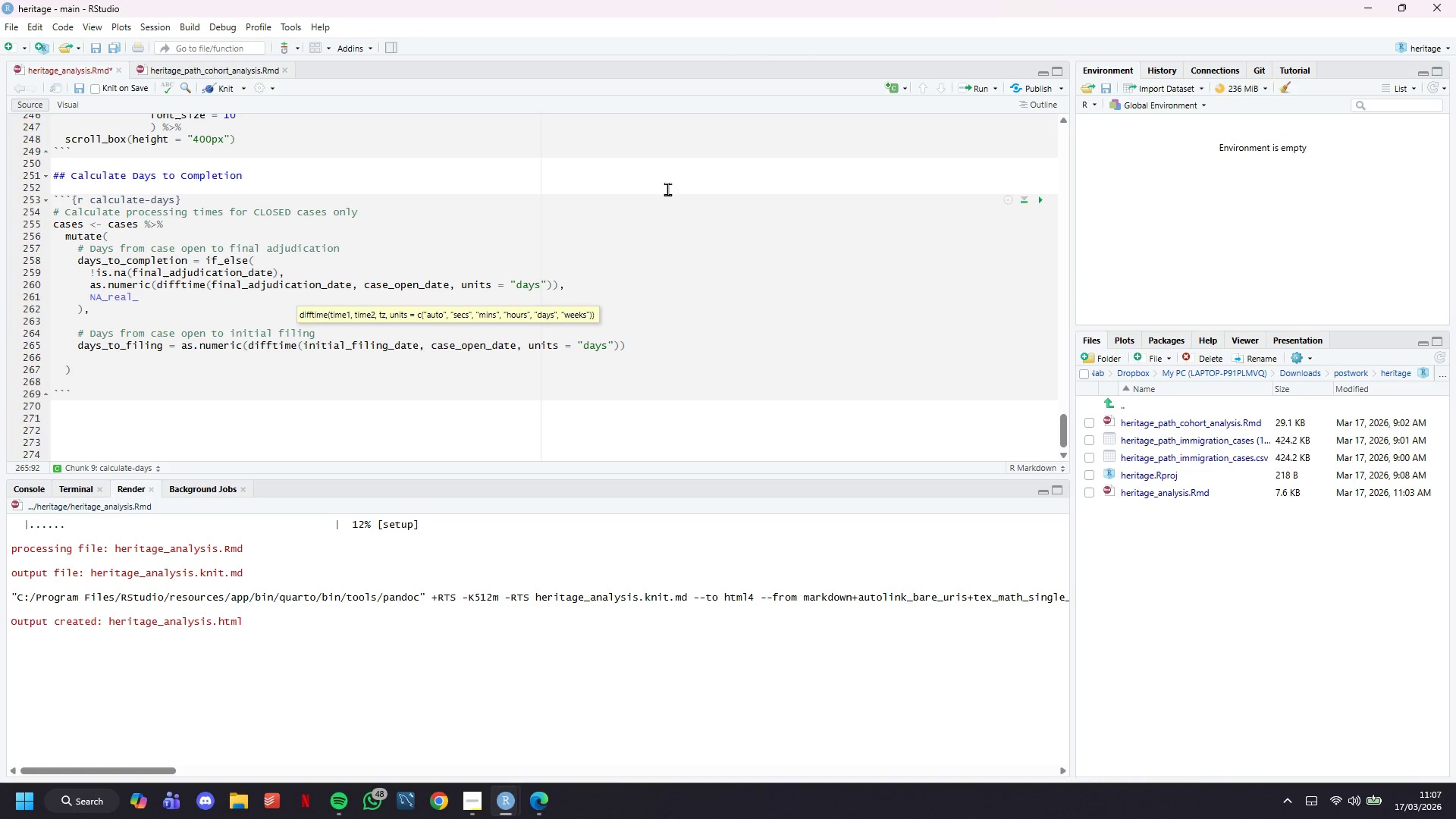 
key(ArrowRight)
 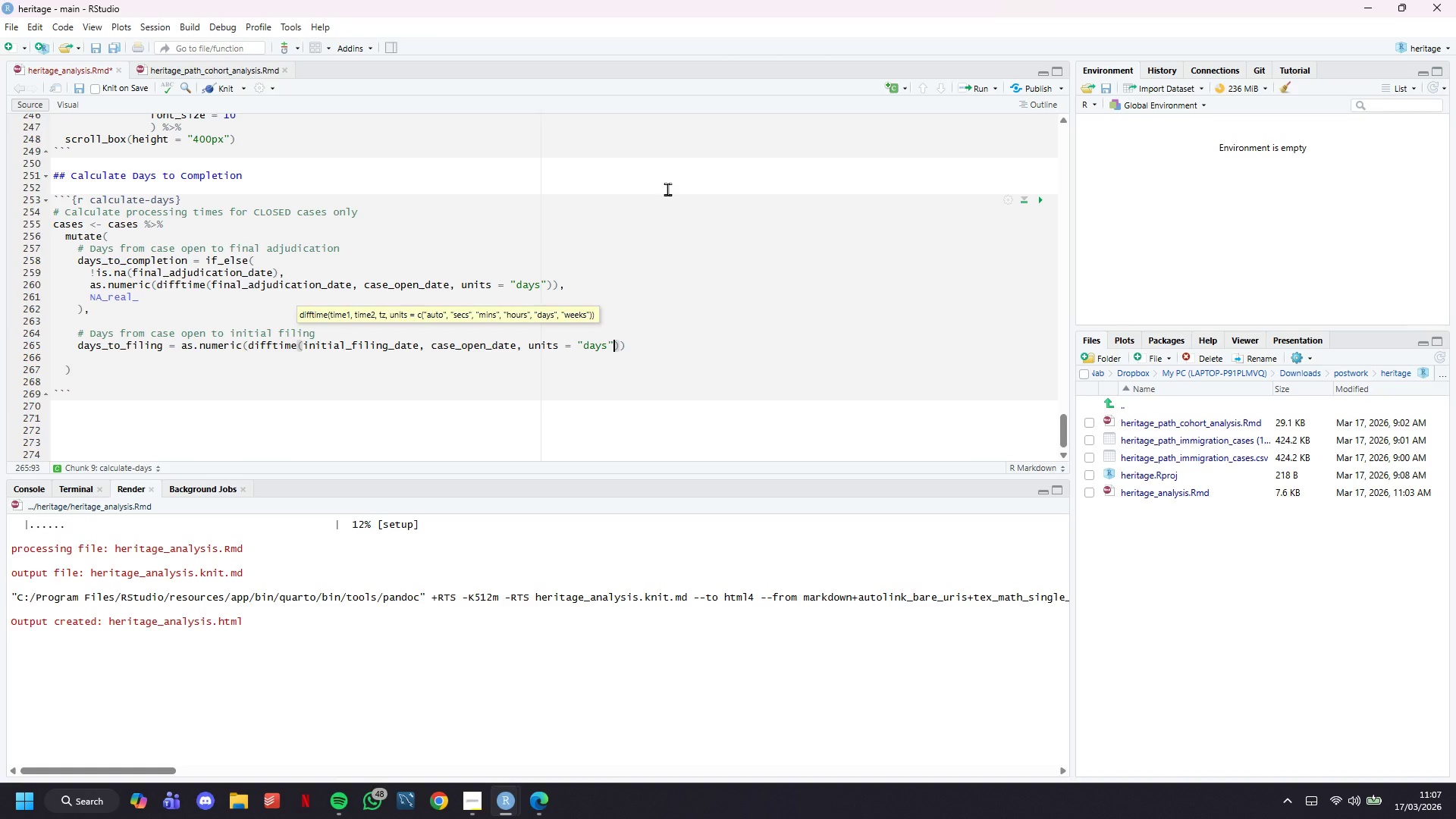 
key(ArrowRight)
 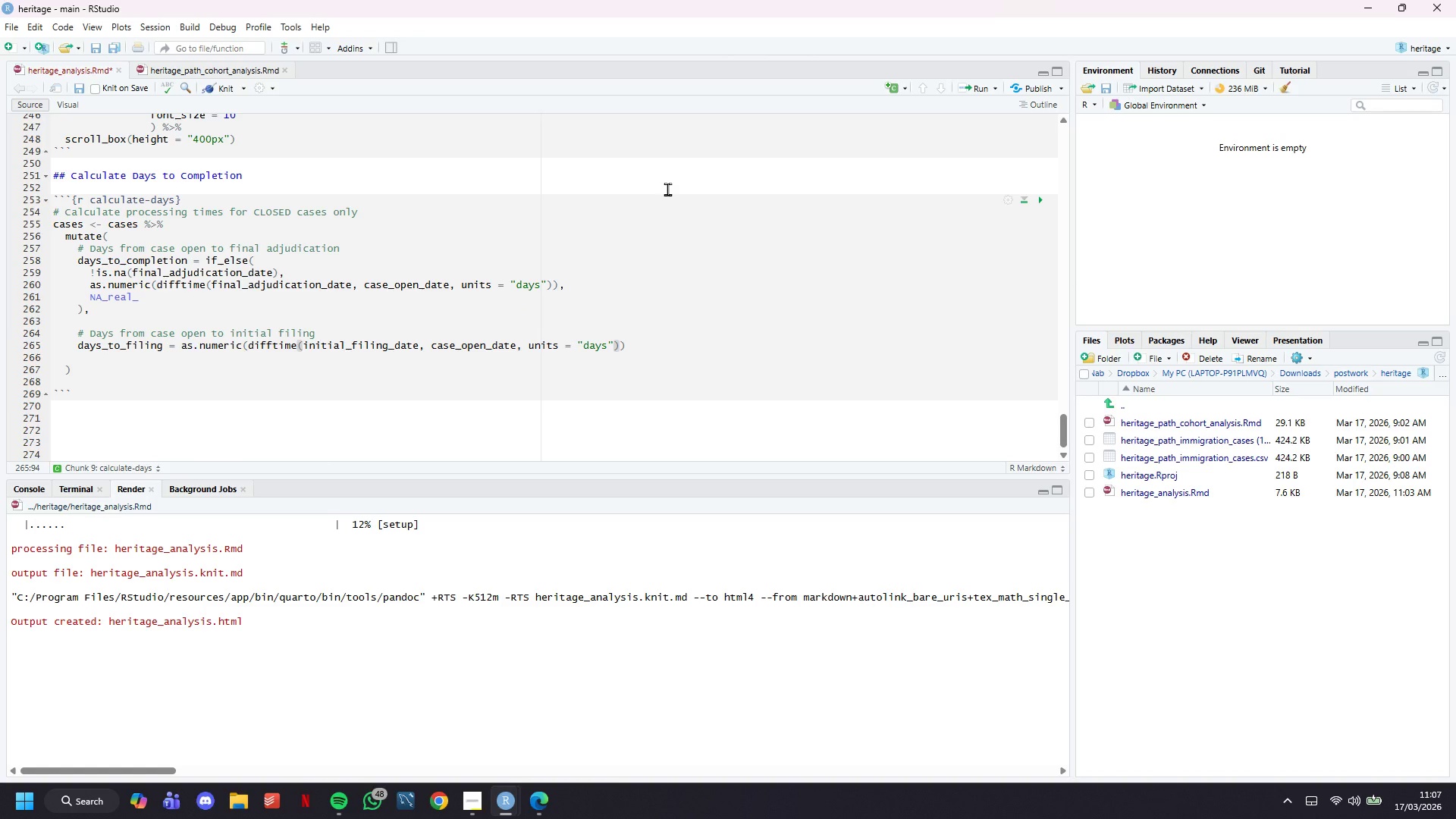 
key(ArrowRight)
 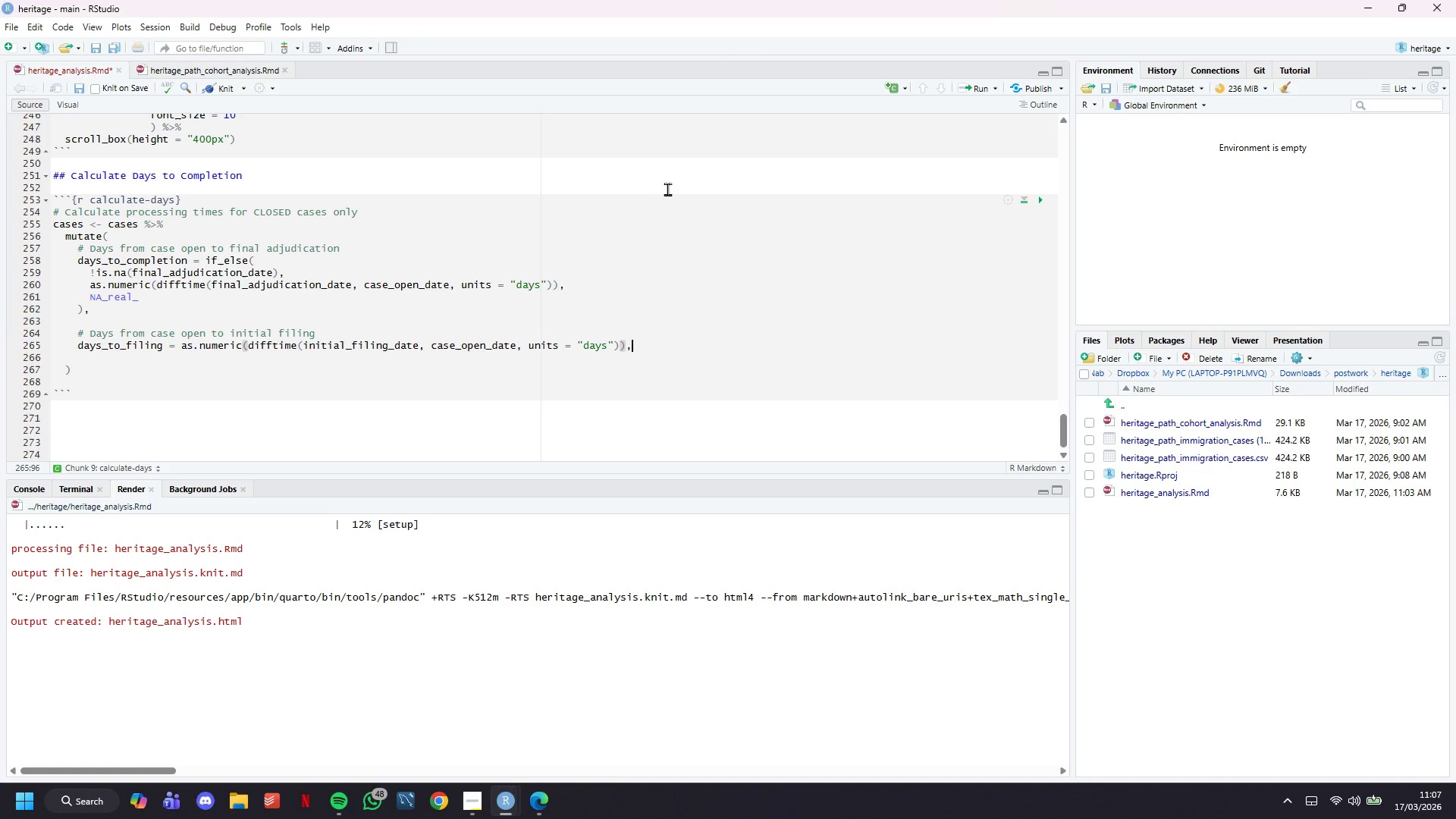 
key(Comma)
 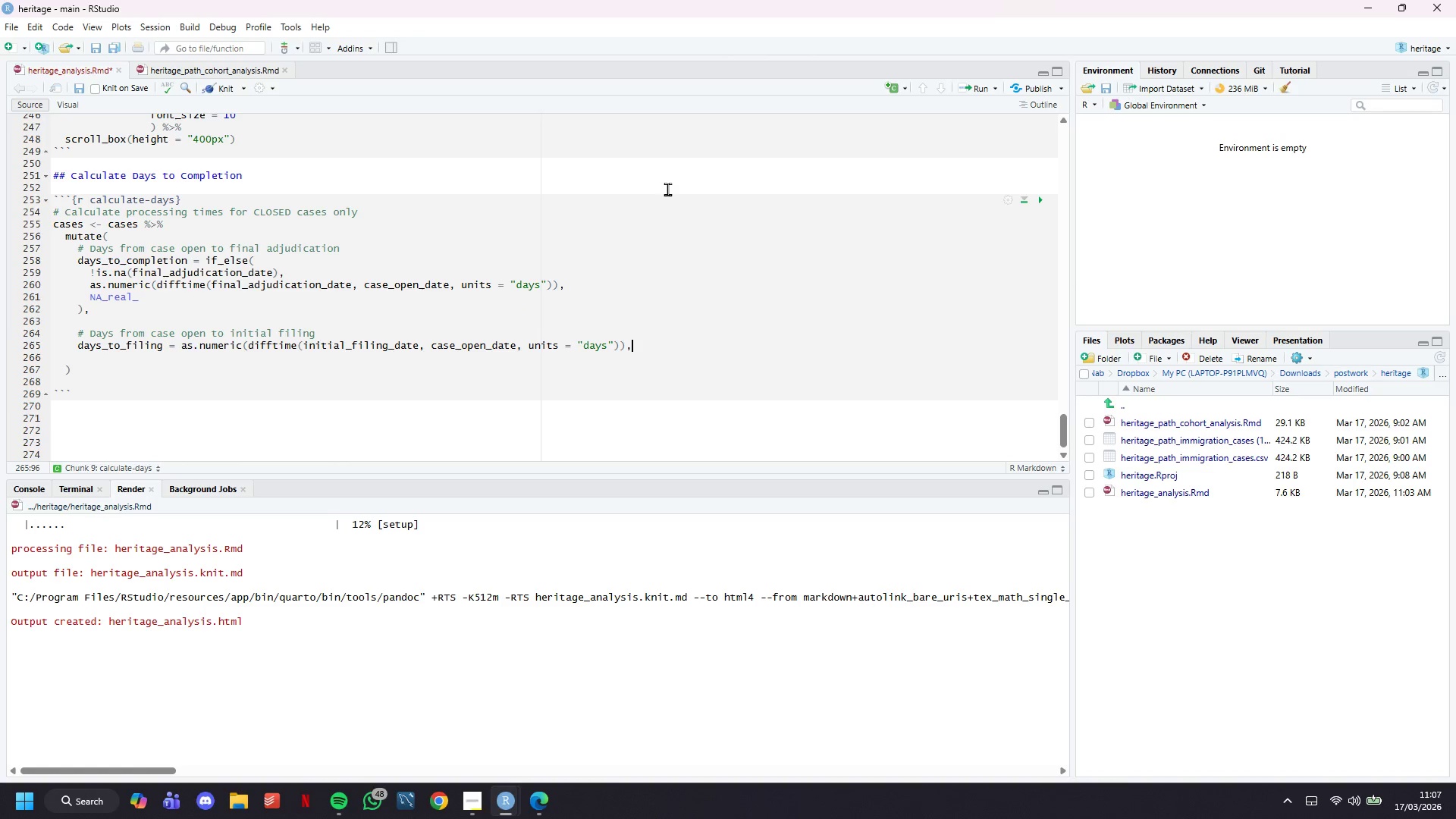 
key(Enter)
 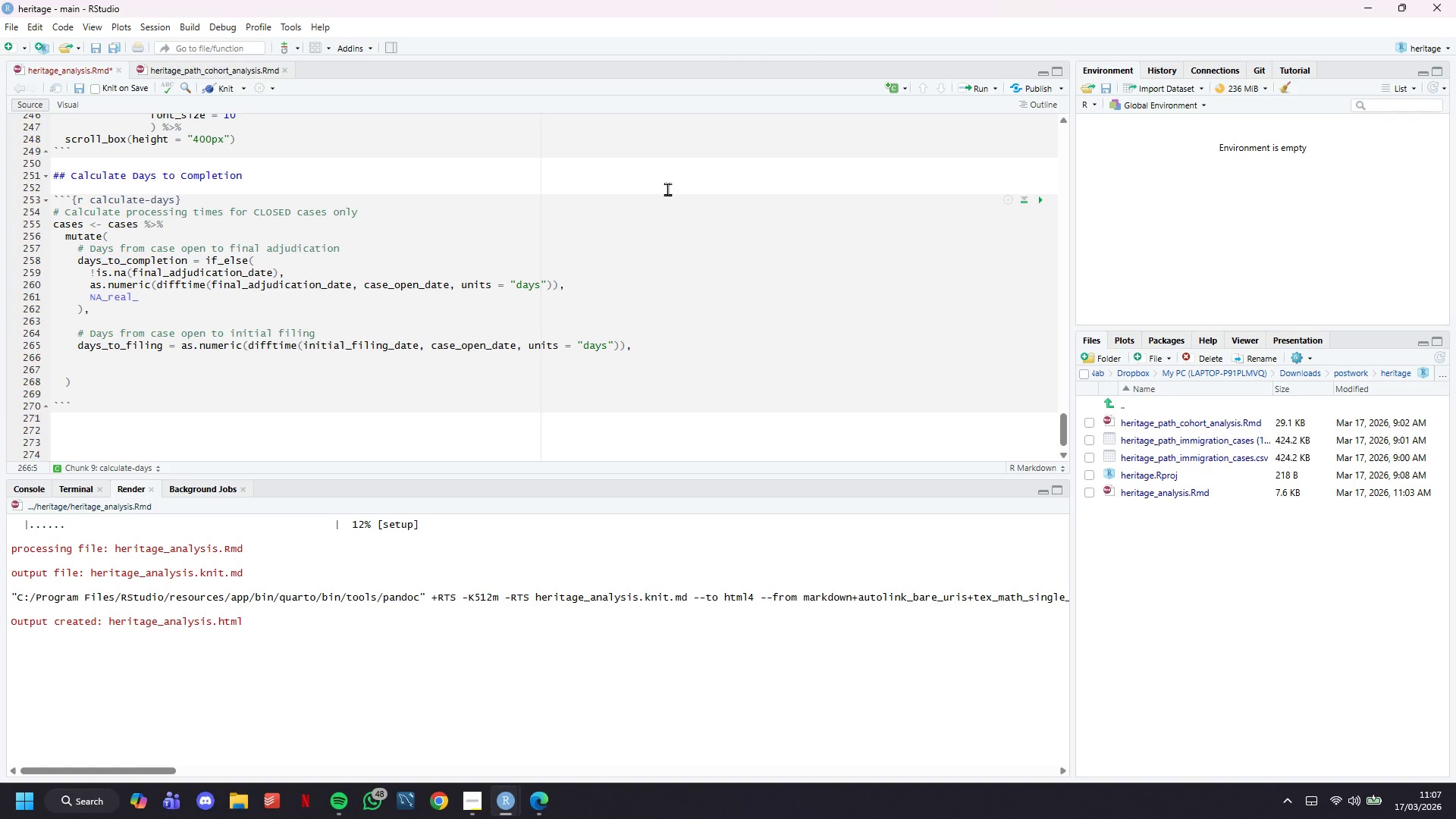 
key(Enter)
 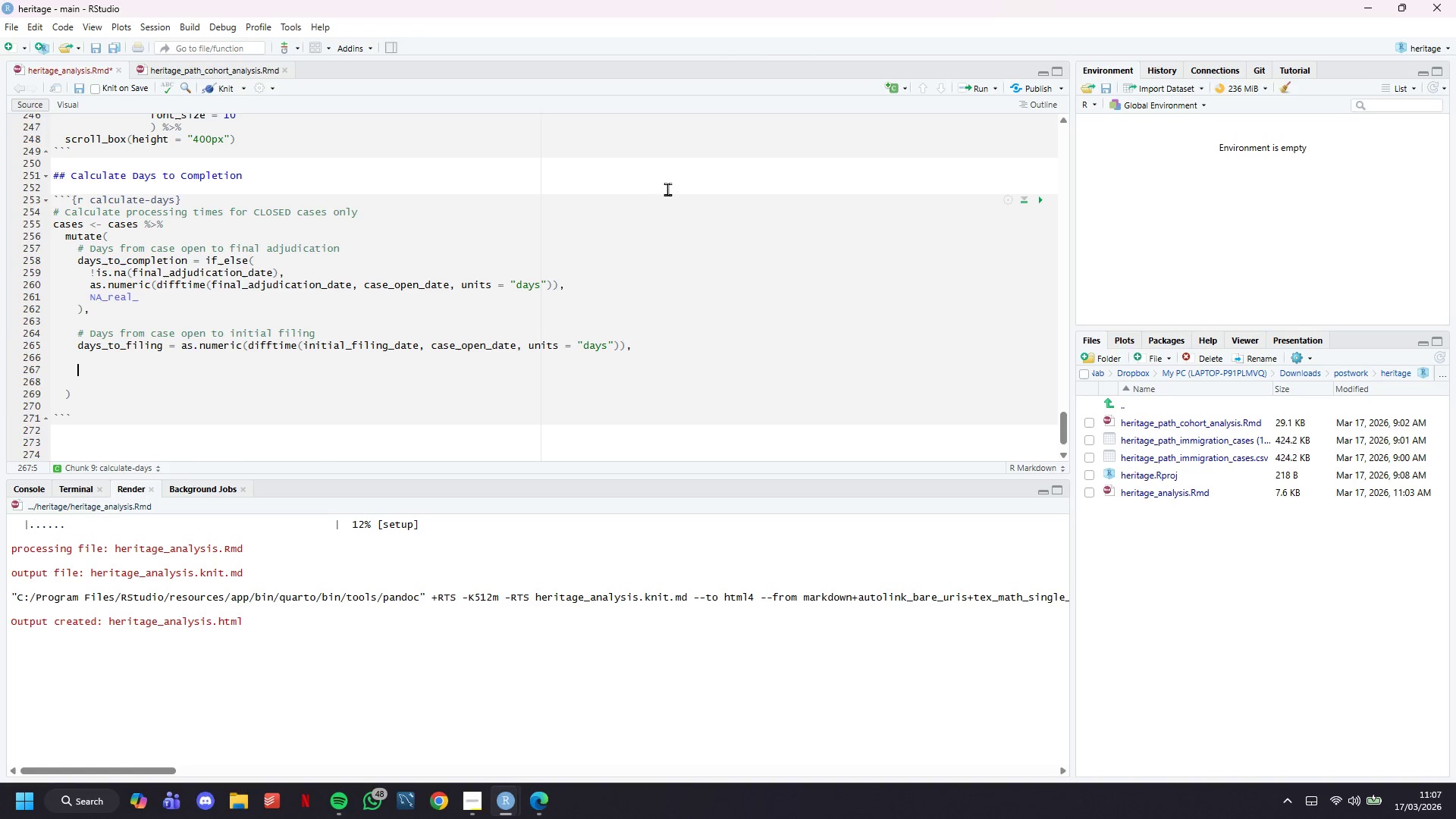 
type(# Completion status flag)
 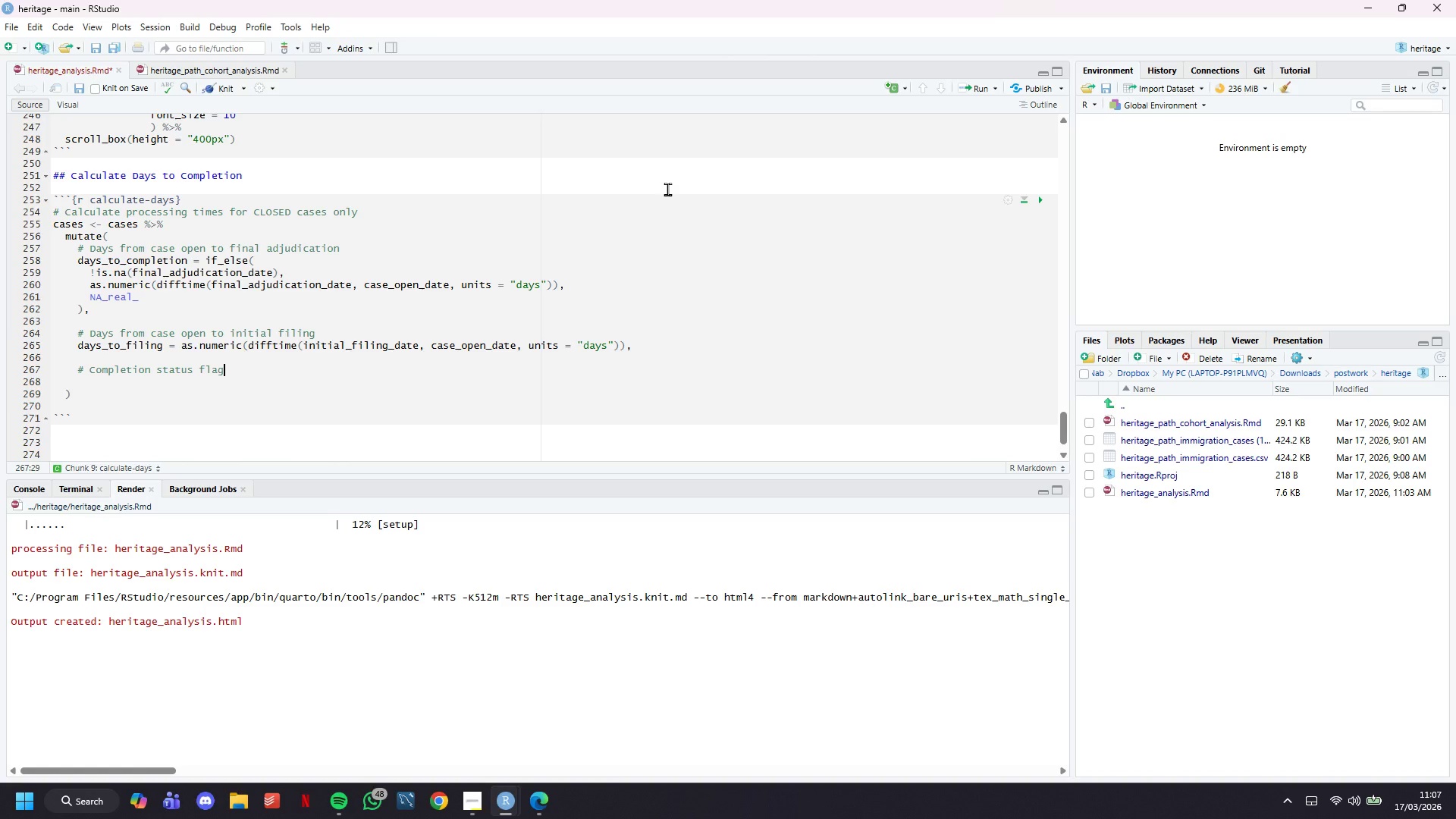 
key(Enter)
 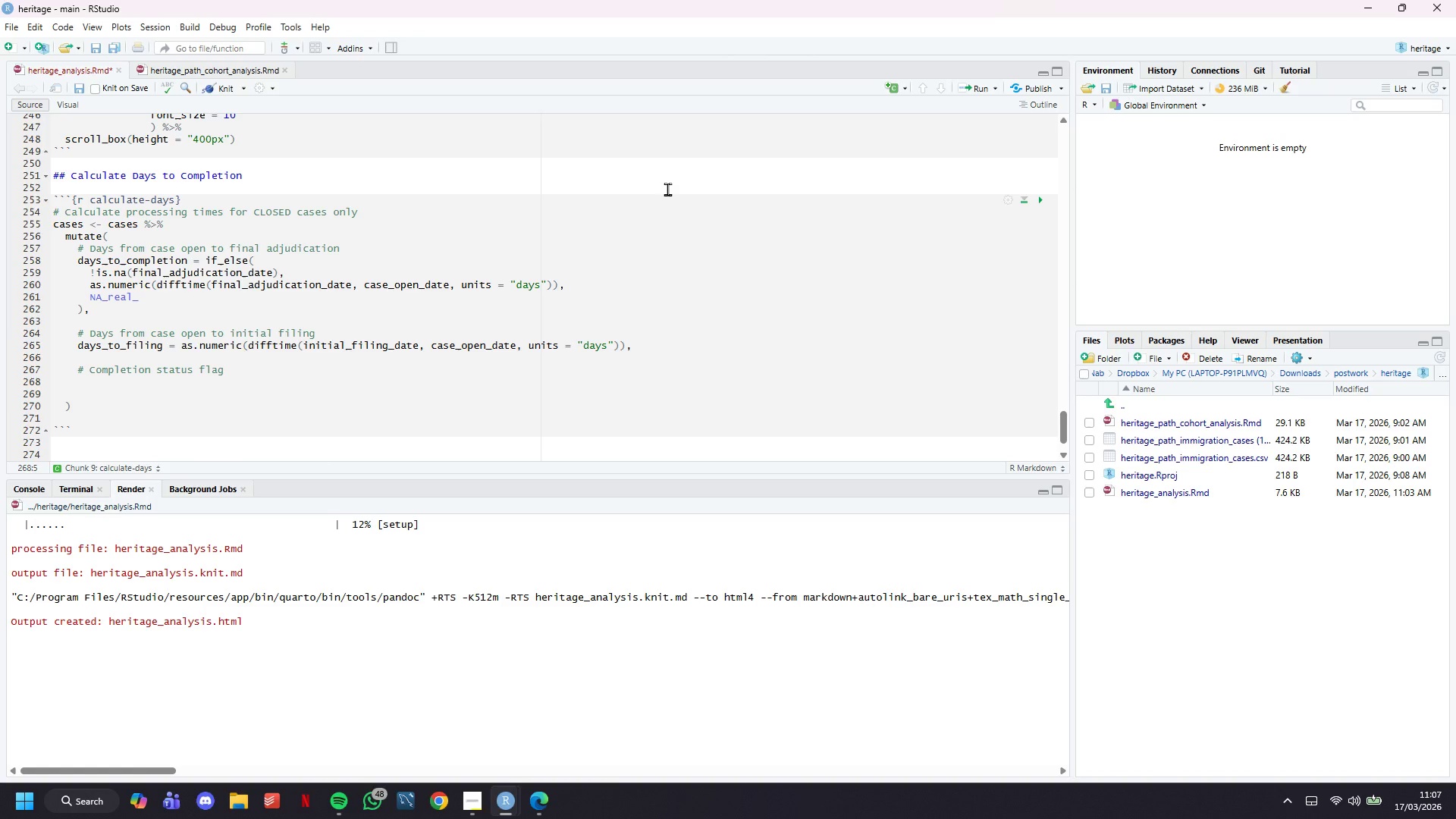 
type(us)
key(Backspace)
key(Backspace)
type(is_completed = !ia.na)
key(Backspace)
key(Backspace)
key(Backspace)
key(Backspace)
type(s.na(final_adjudication_date)
 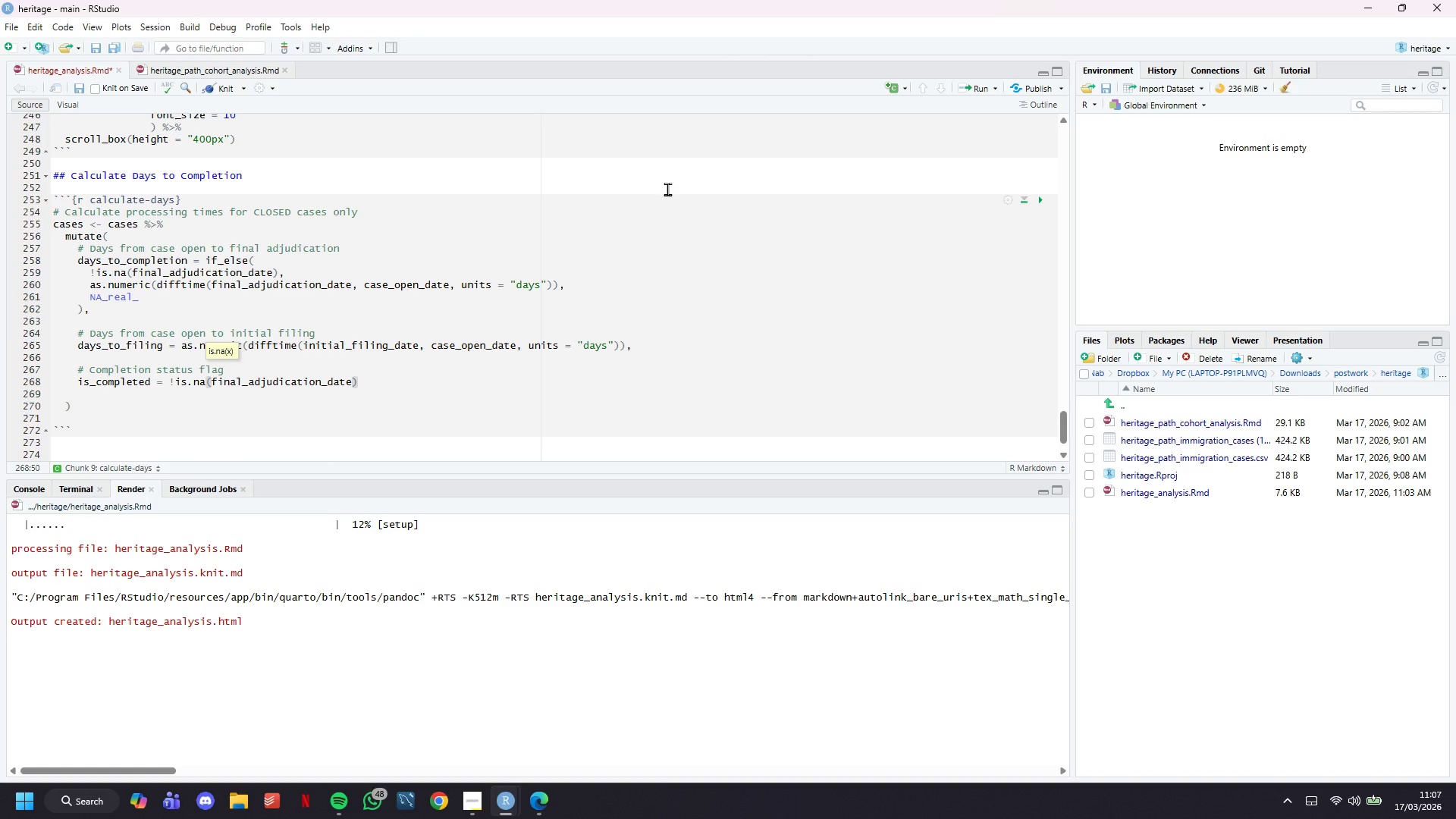 
key(ArrowRight)
 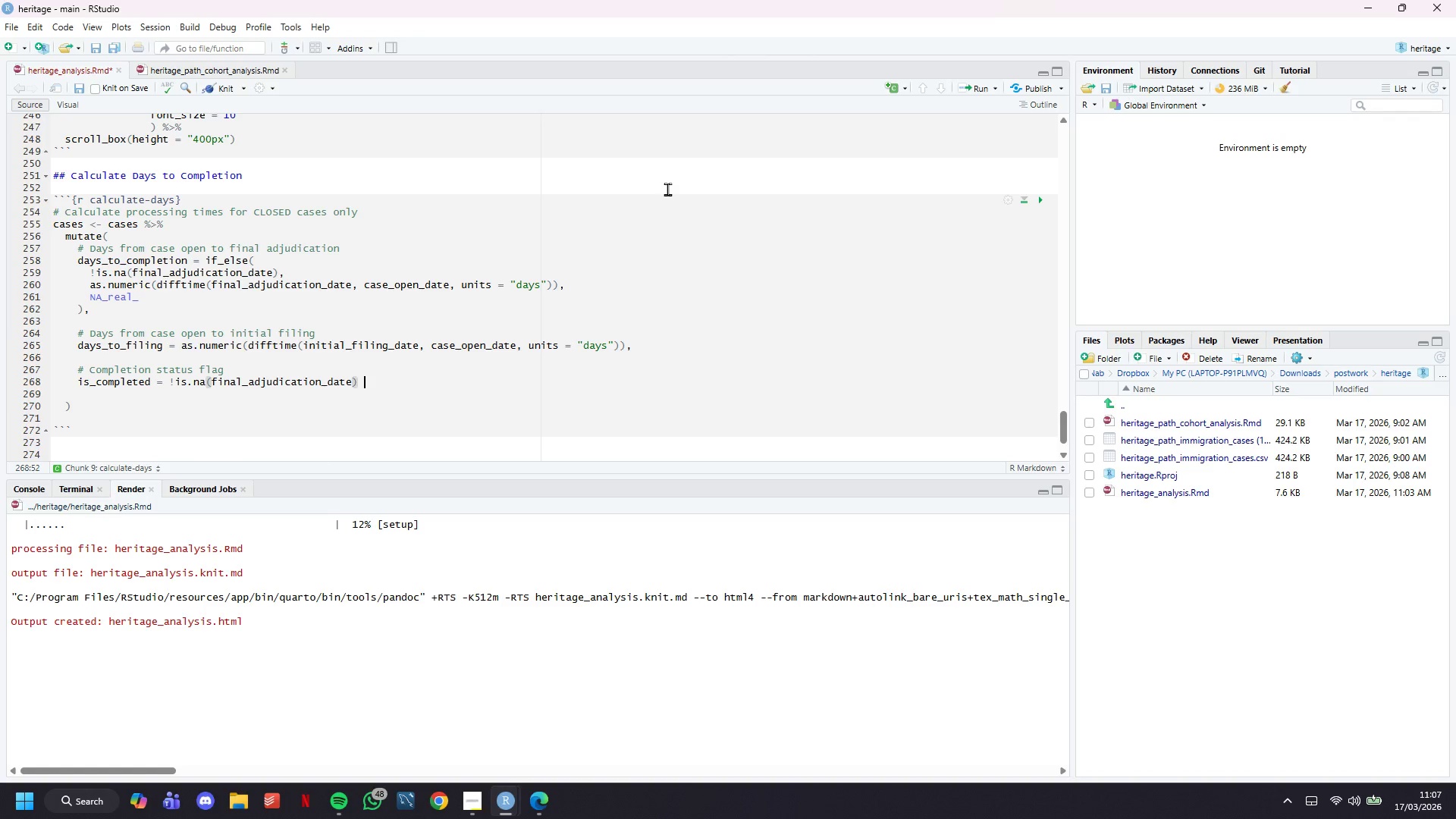 
type( & final_status != "Pending)
 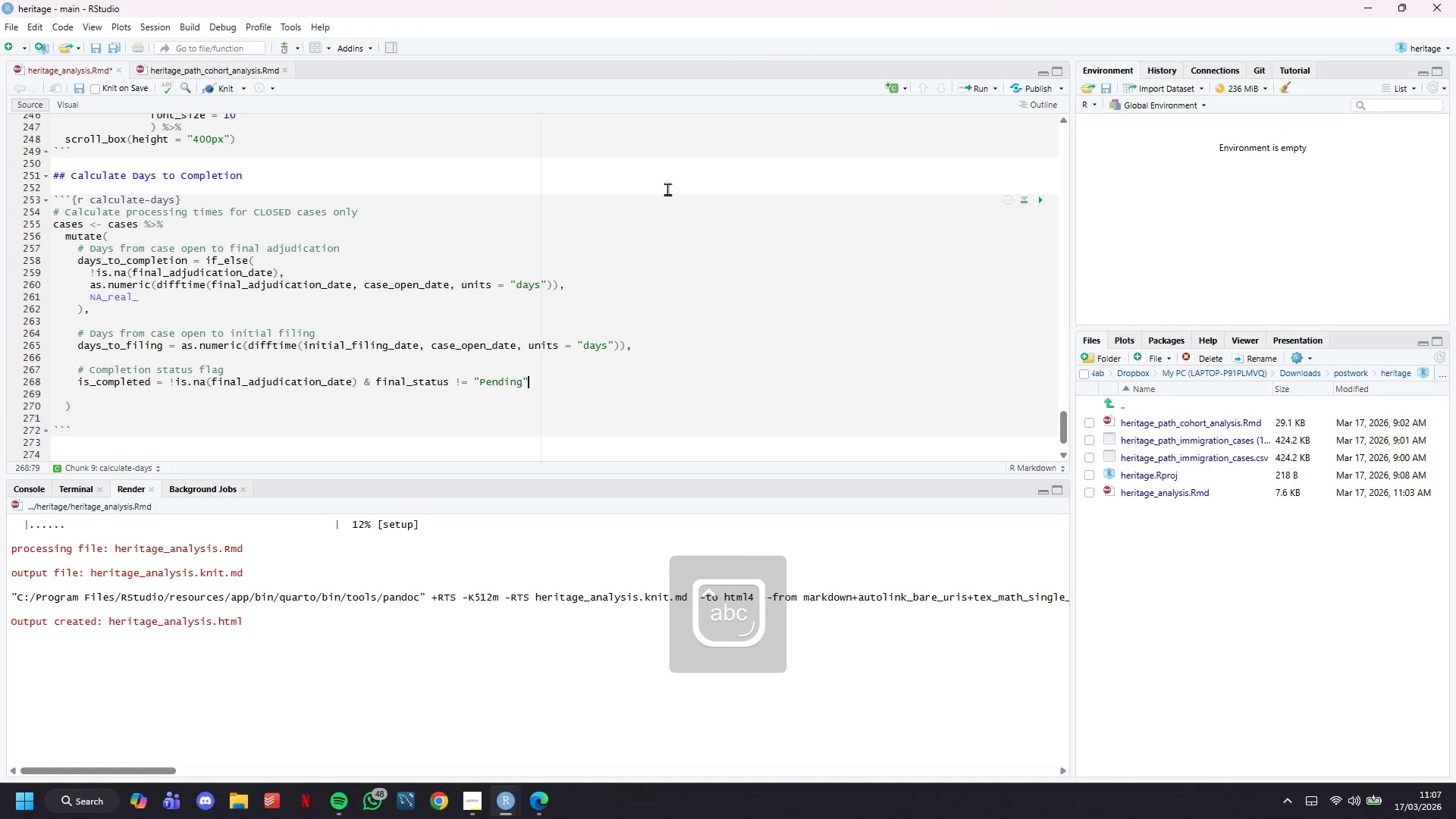 
 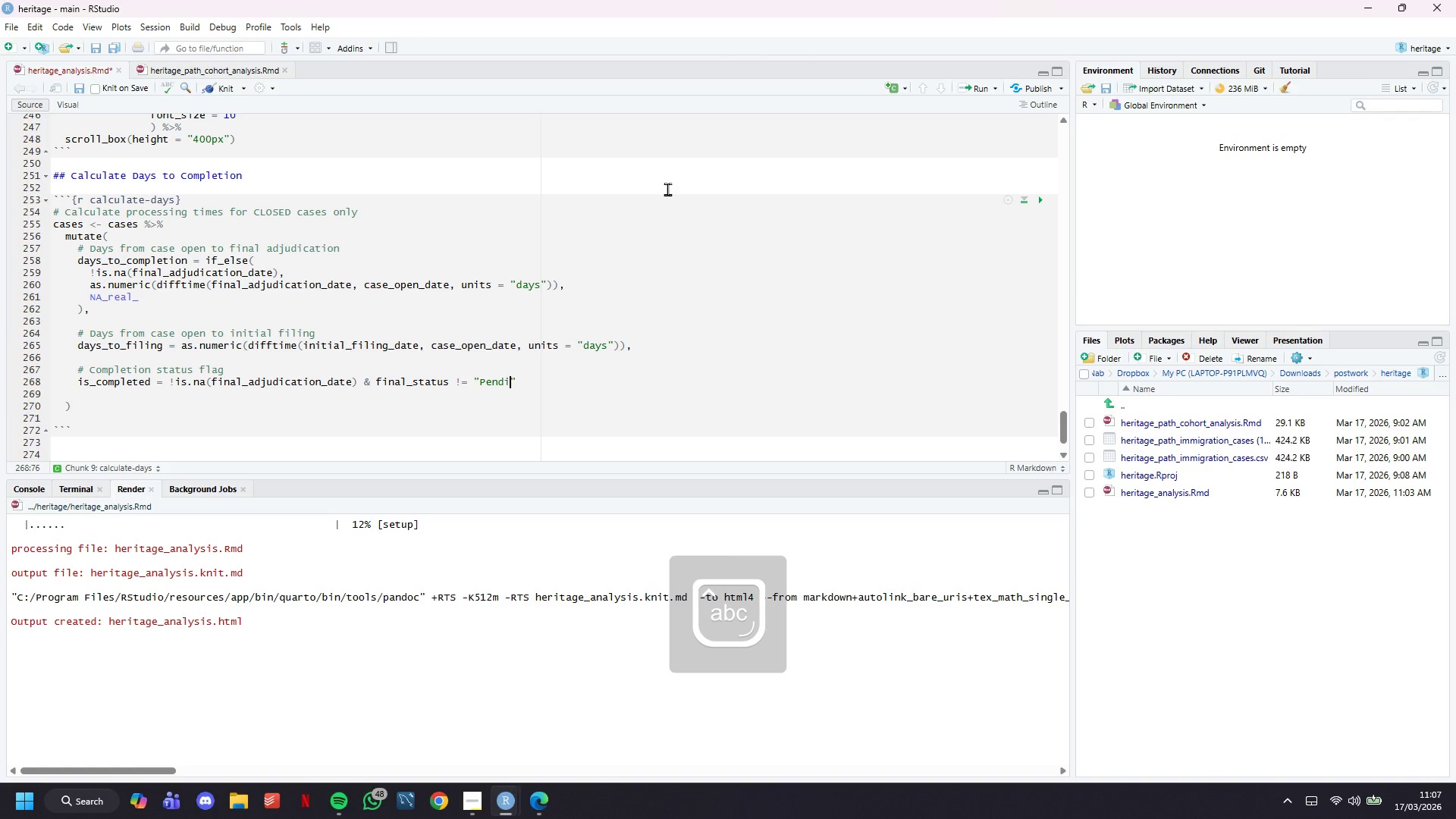 
key(ArrowRight)
 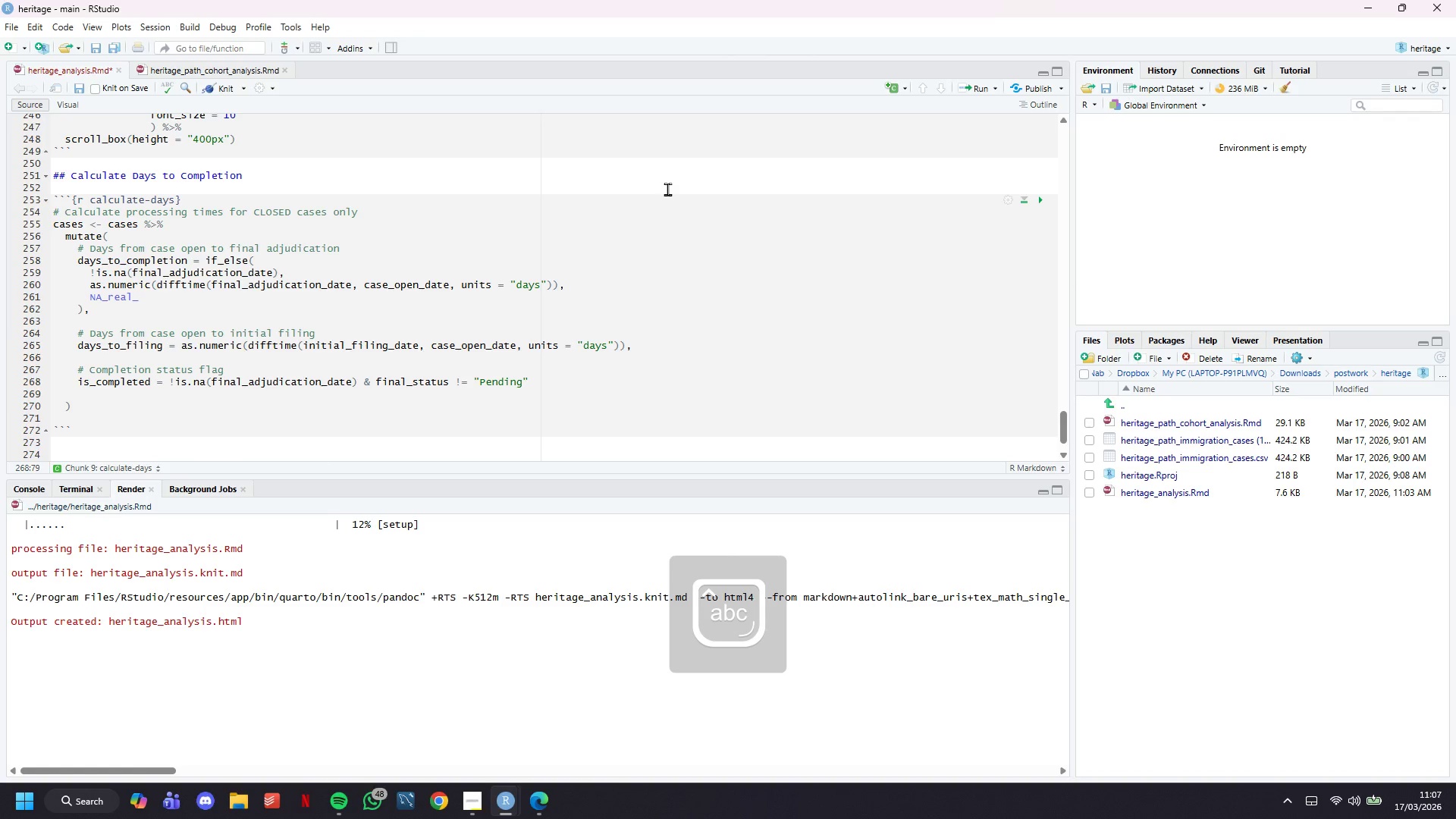 
key(ArrowDown)
 